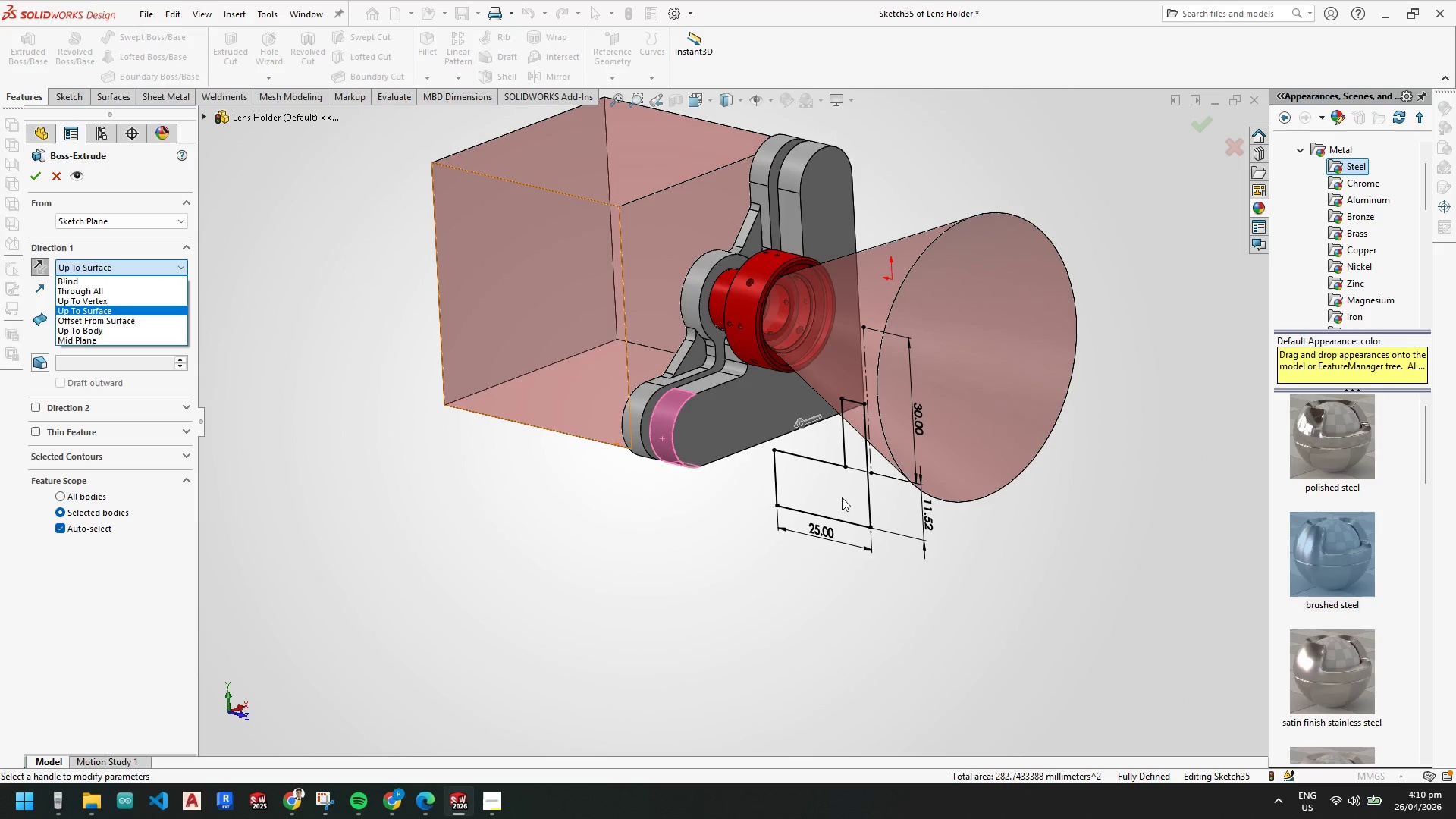 
scroll: coordinate [820, 480], scroll_direction: down, amount: 4.0
 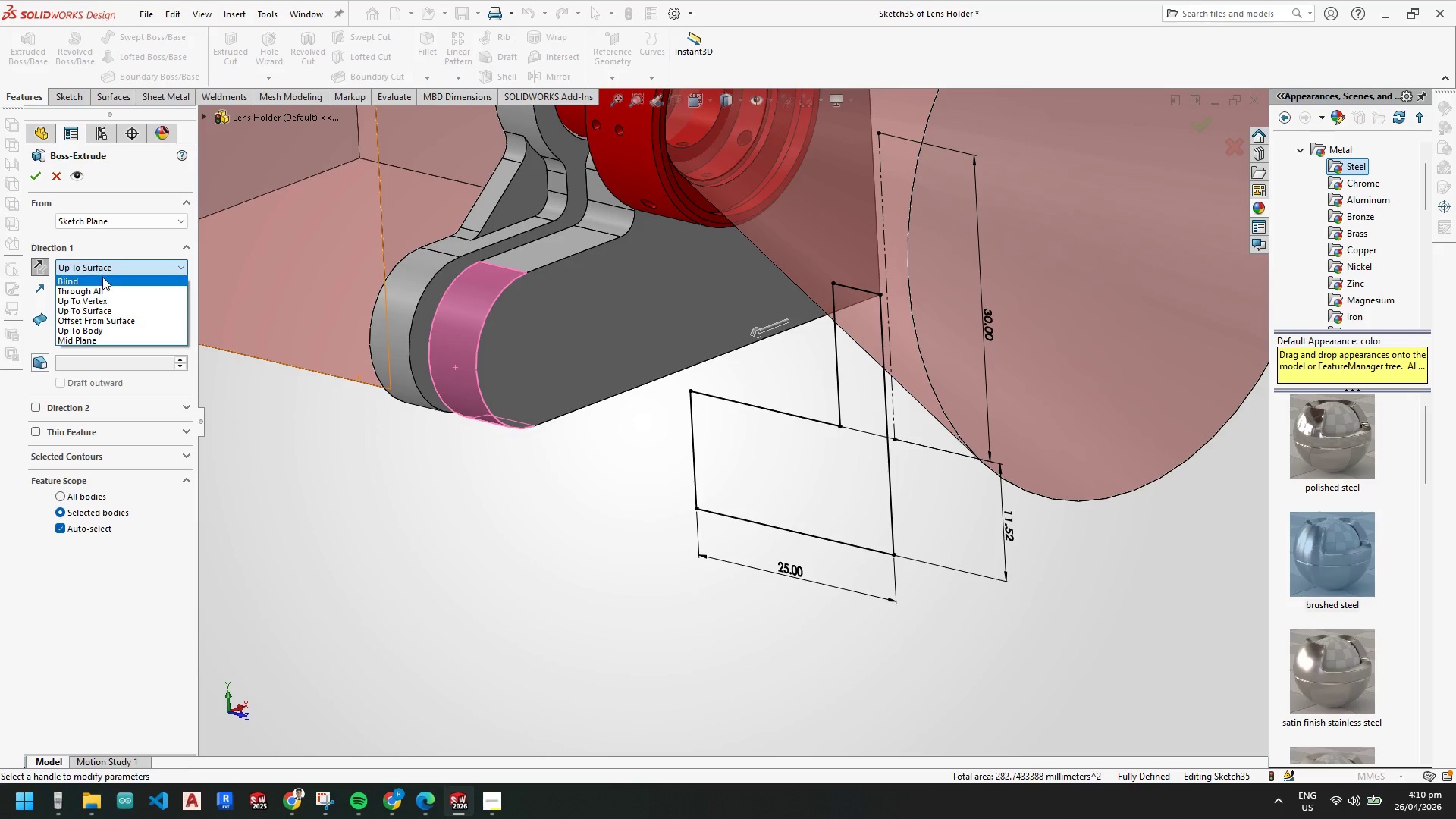 
wait(5.98)
 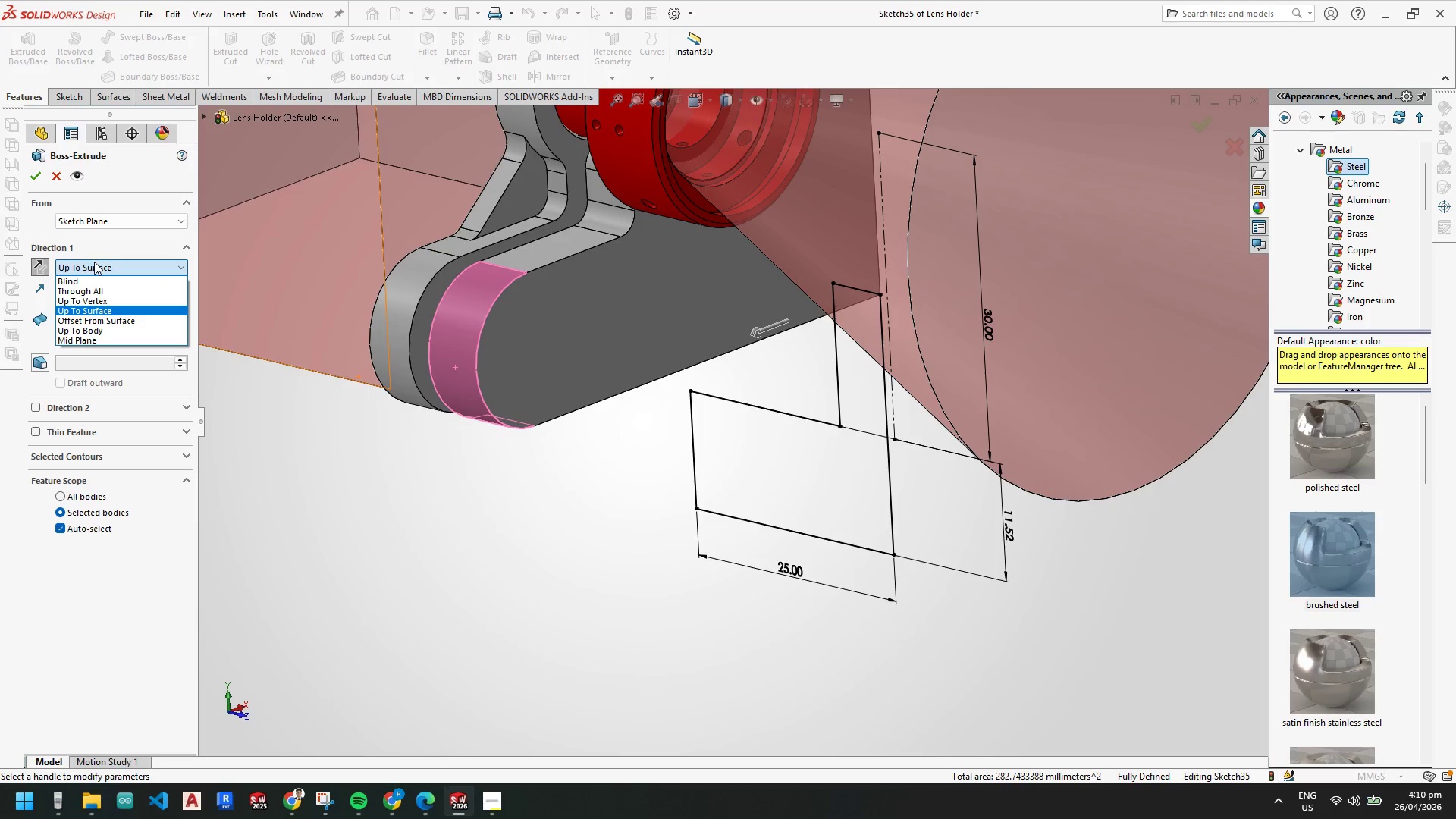 
left_click([96, 289])
 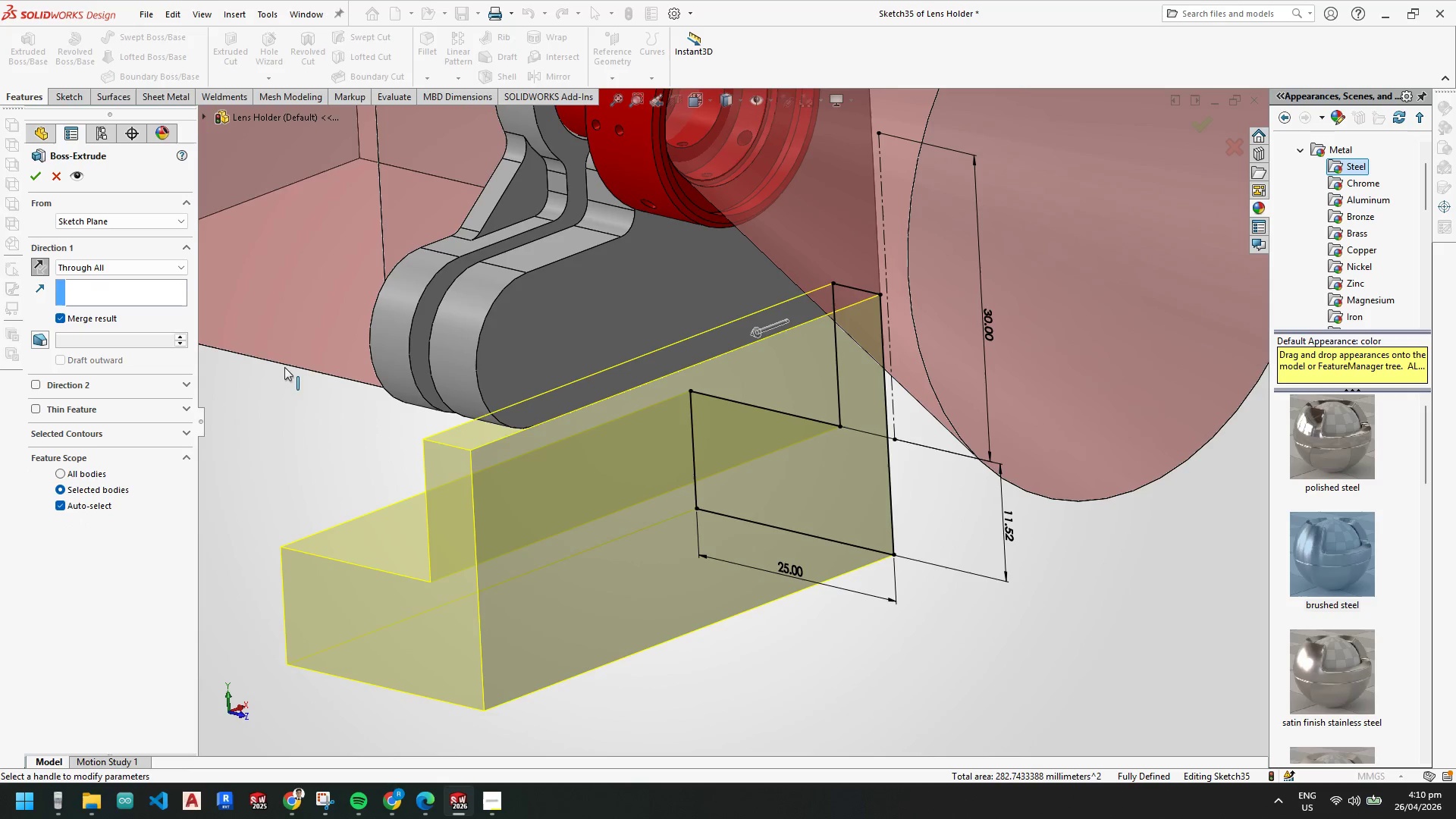 
scroll: coordinate [546, 439], scroll_direction: down, amount: 1.0
 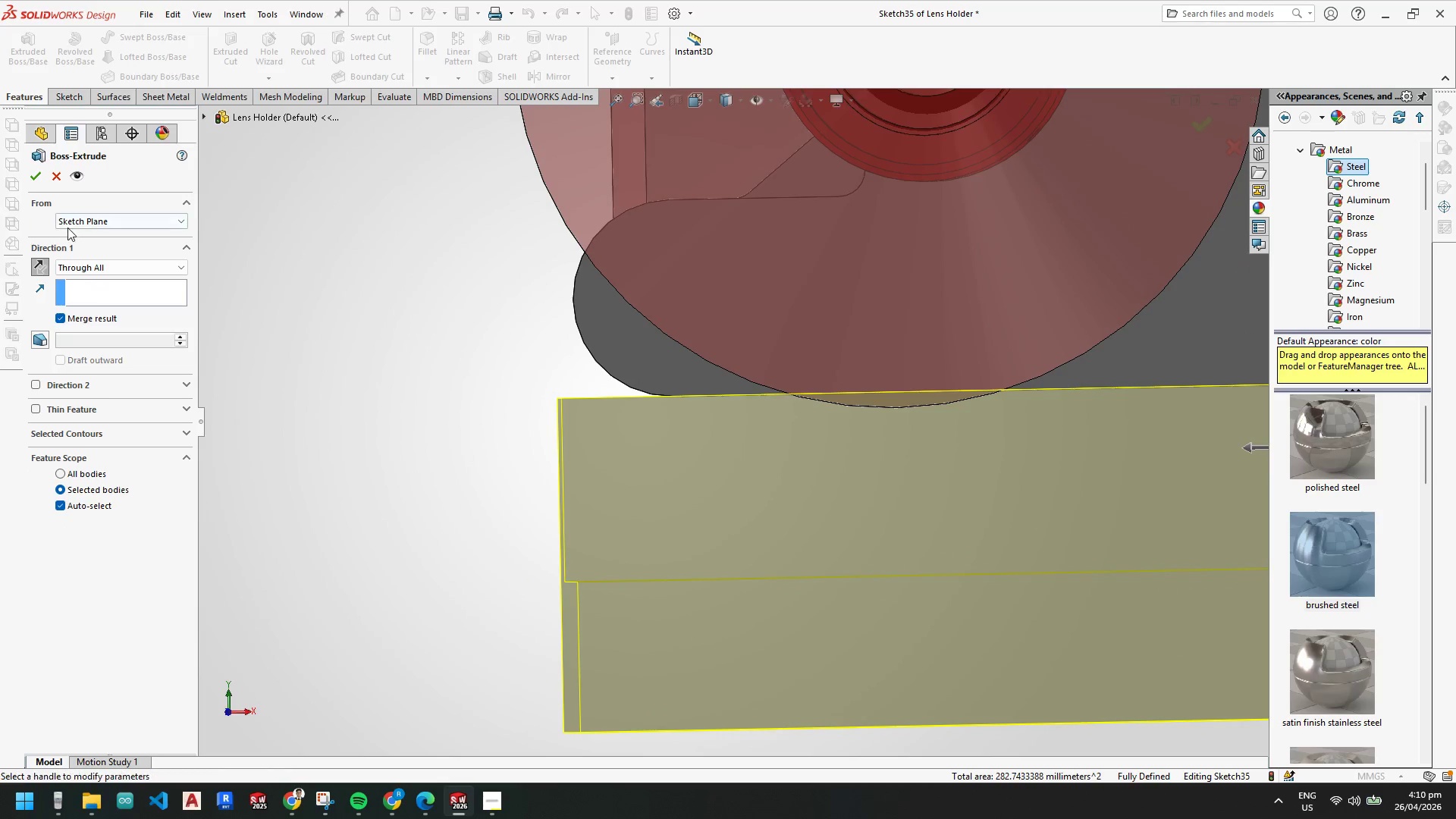 
left_click([38, 180])
 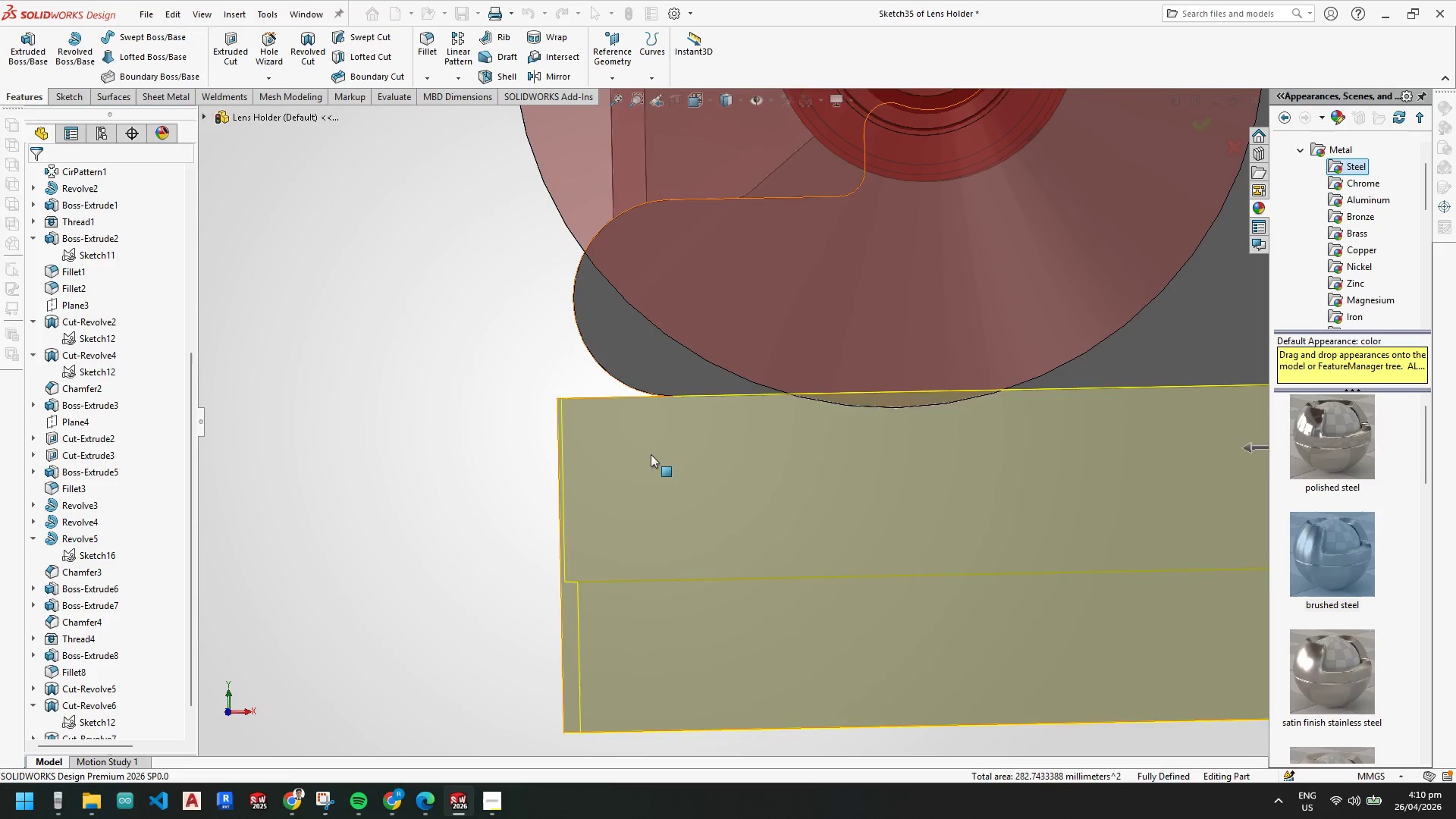 
scroll: coordinate [712, 448], scroll_direction: up, amount: 6.0
 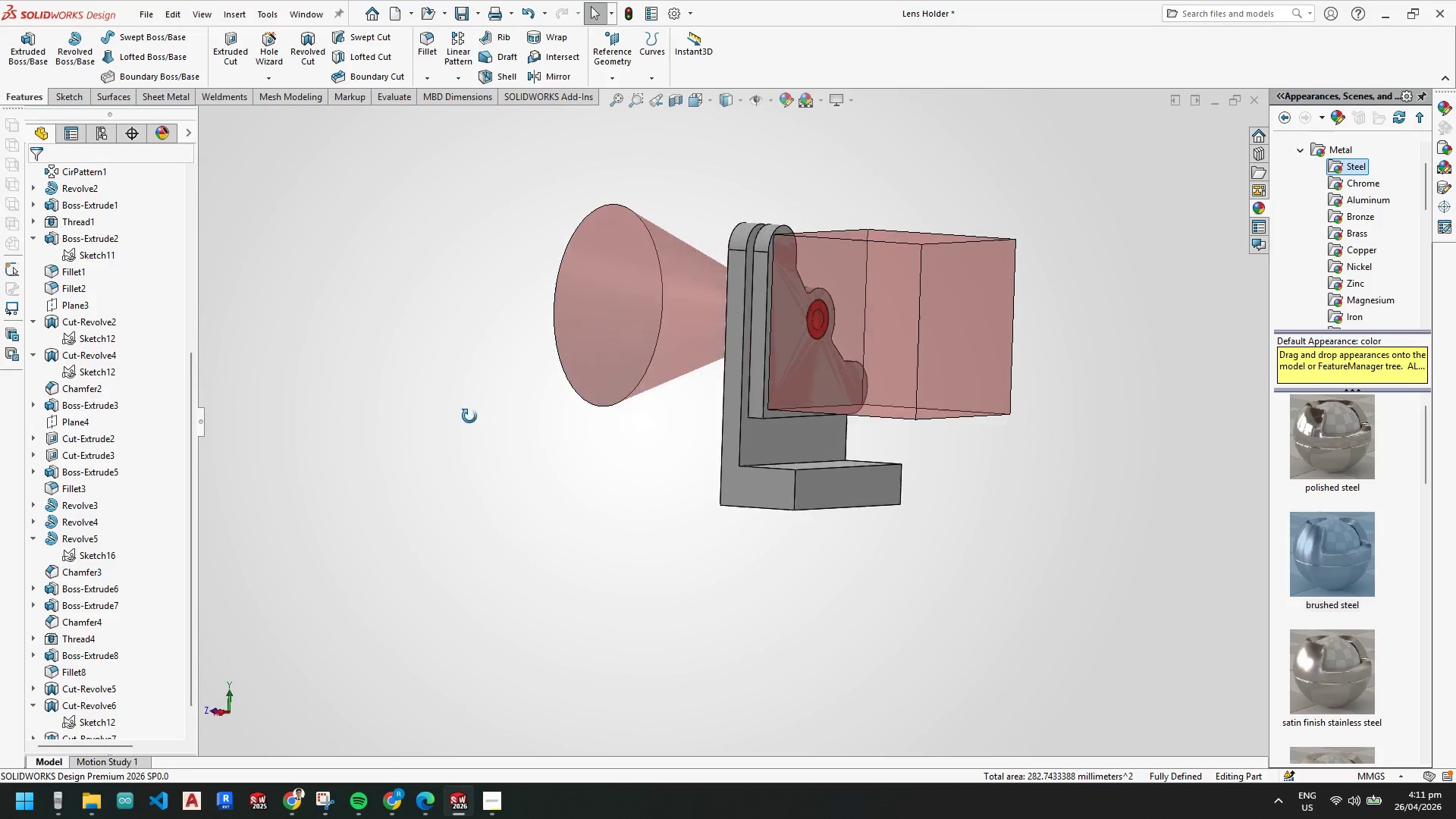 
wait(7.69)
 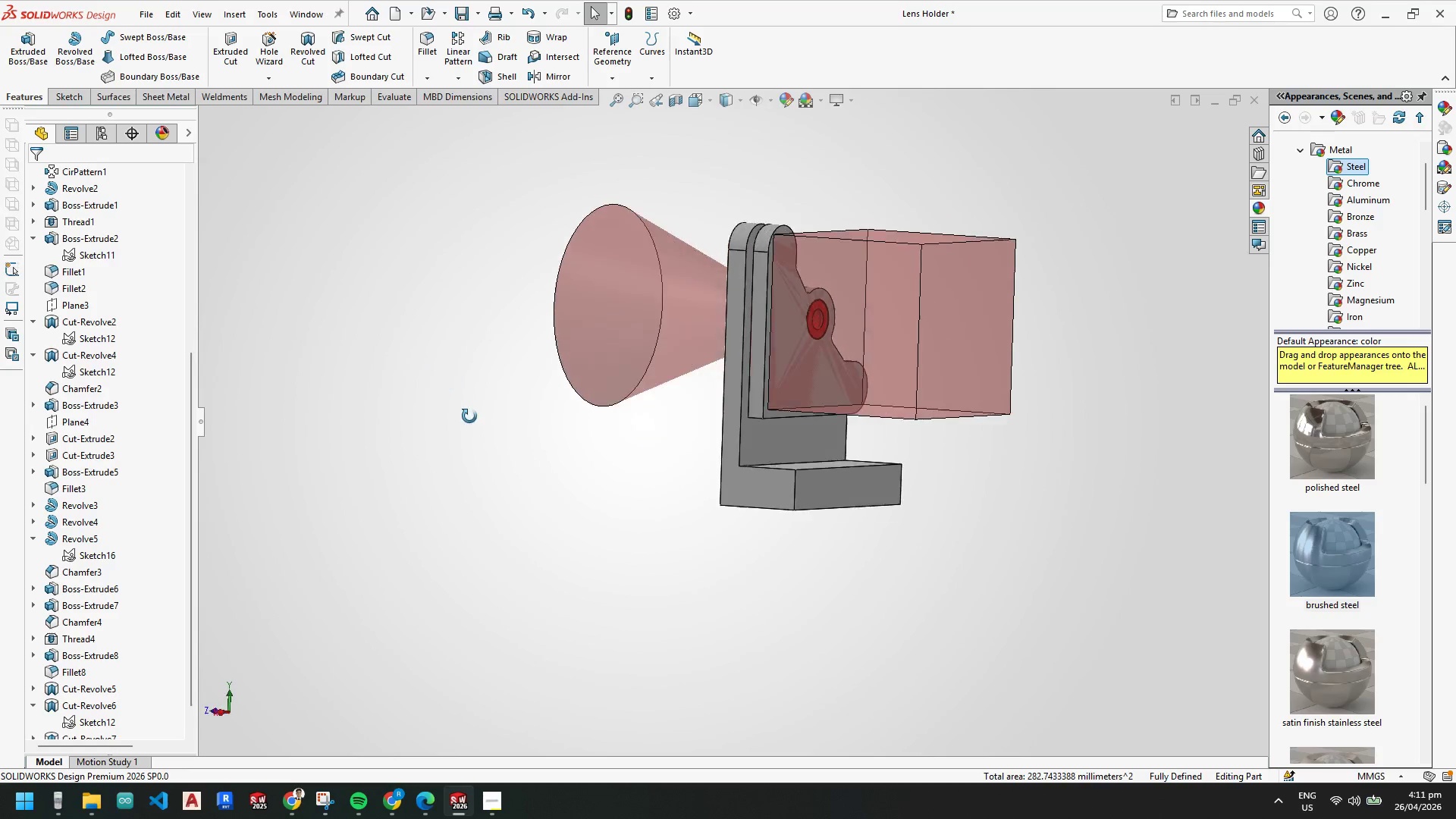 
scroll: coordinate [745, 400], scroll_direction: down, amount: 5.0
 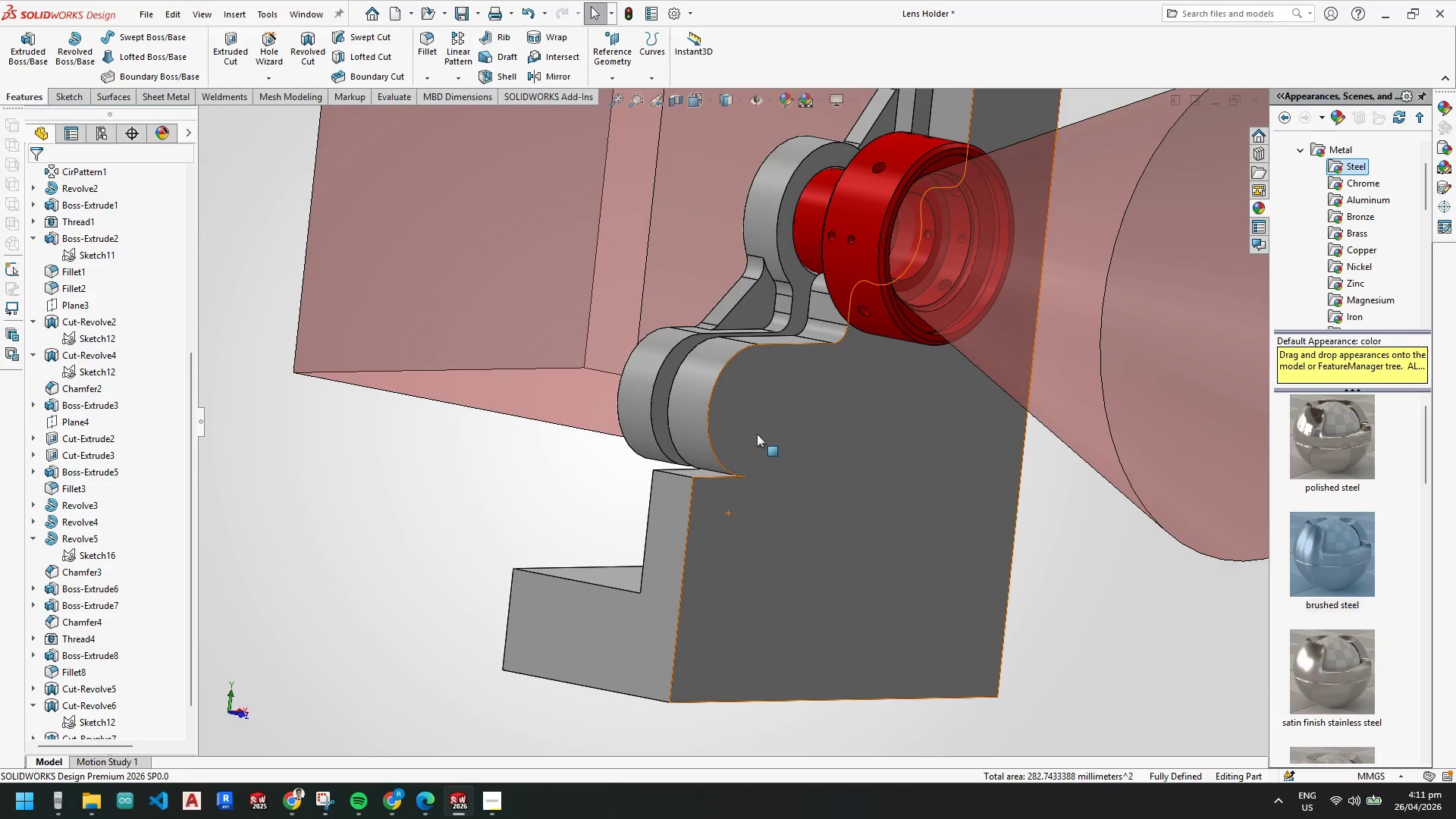 
right_click([761, 441])
 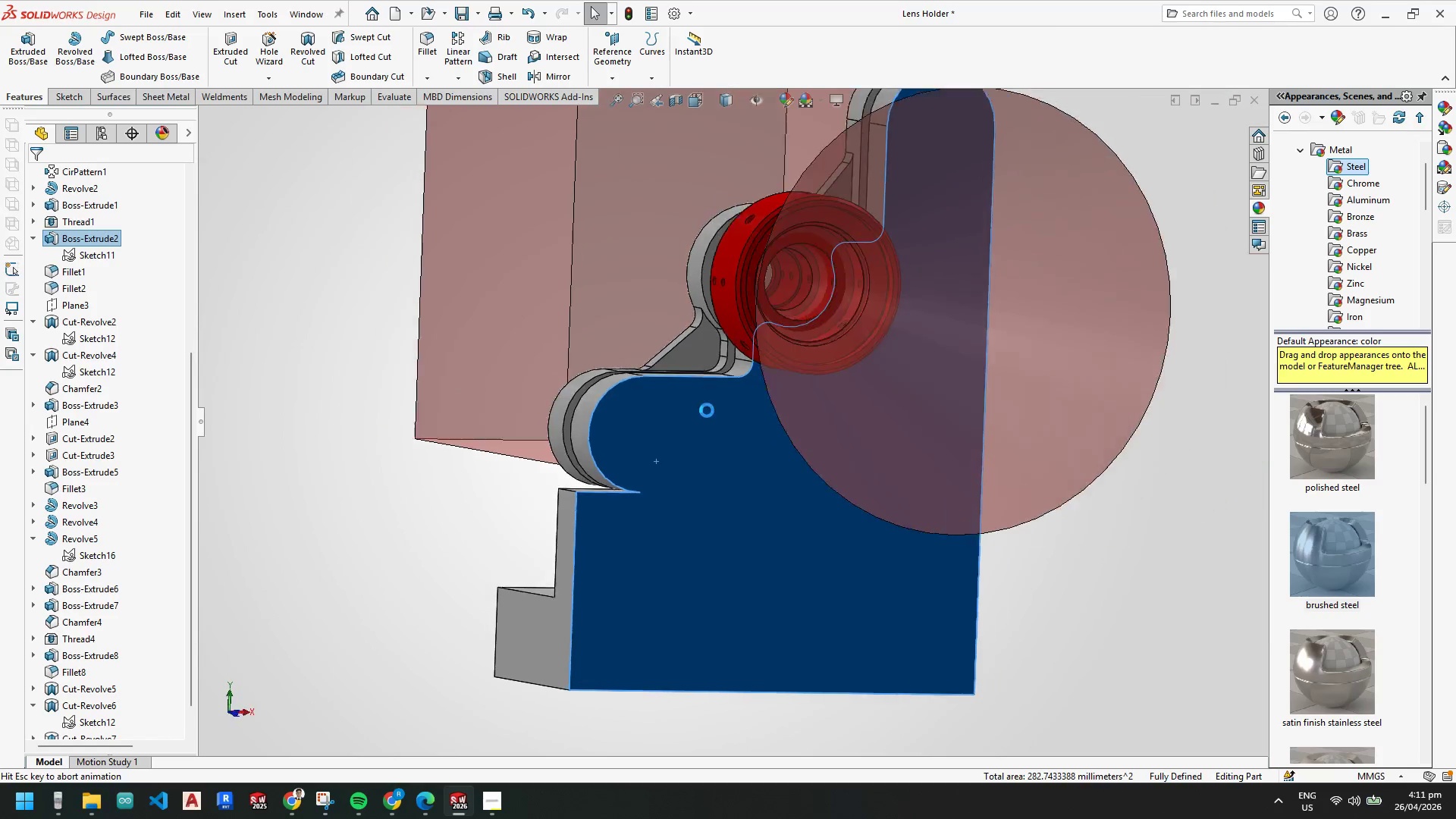 
key(Escape)
 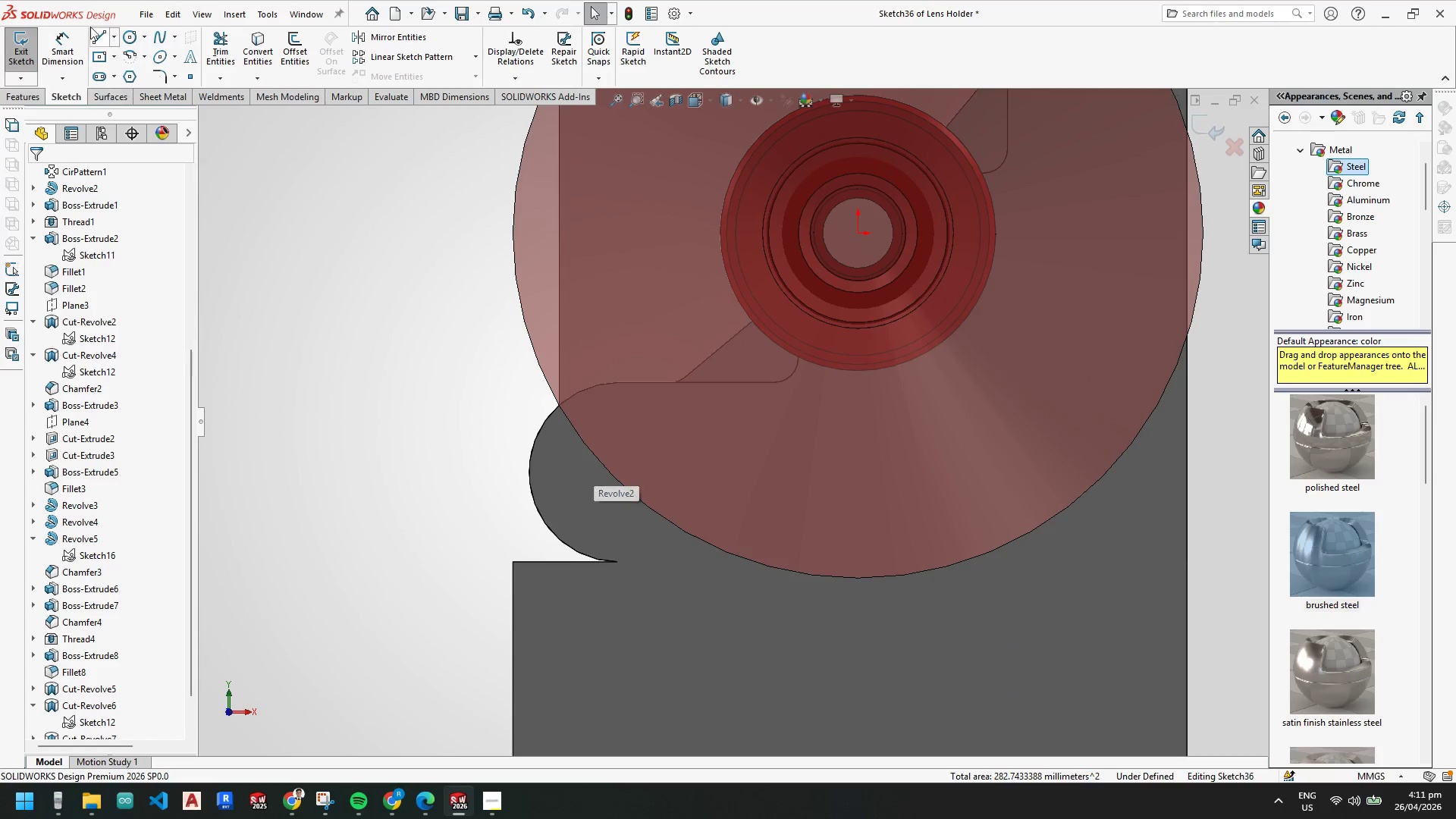 
scroll: coordinate [594, 472], scroll_direction: down, amount: 3.0
 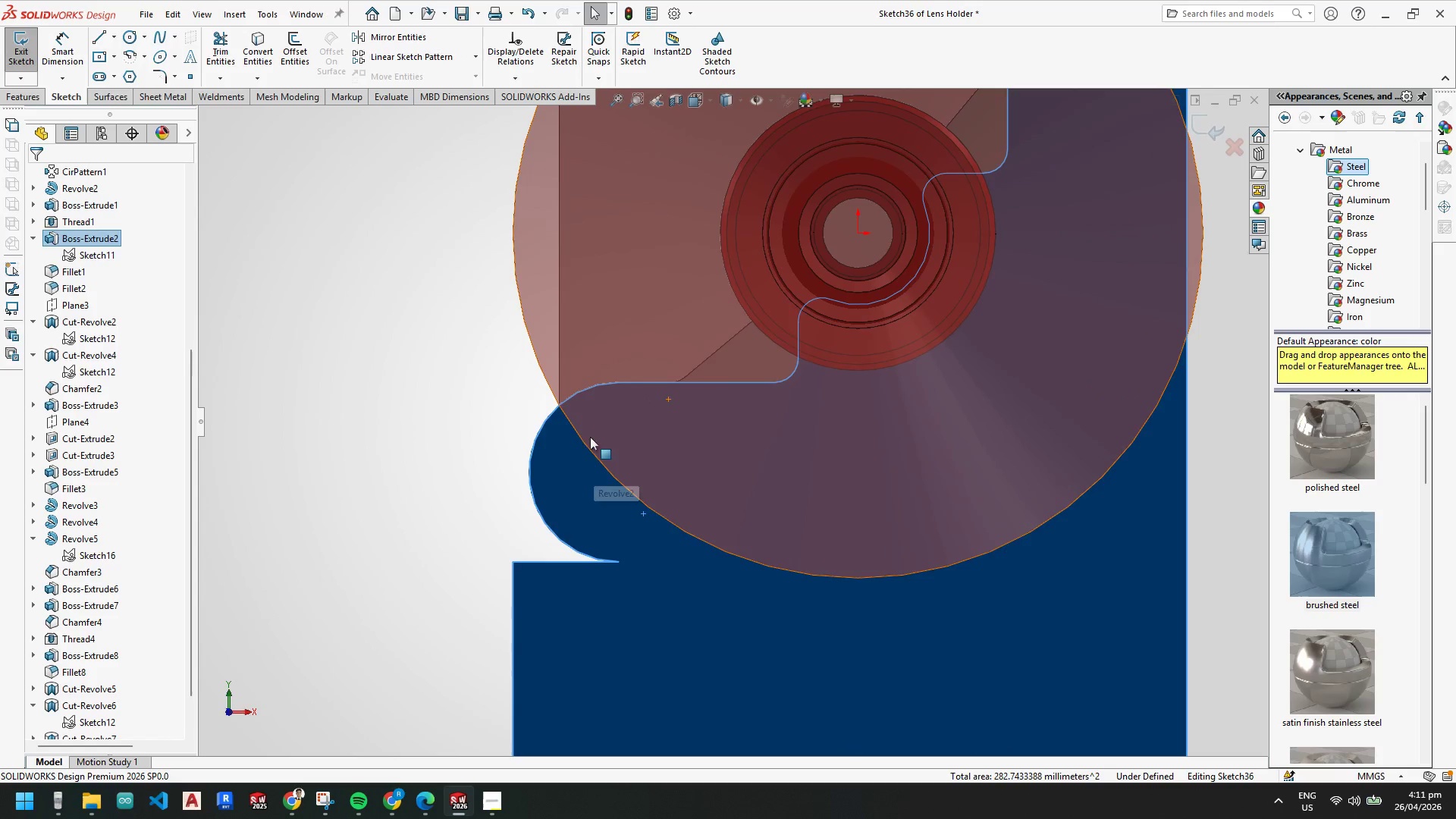 
key(Escape)
 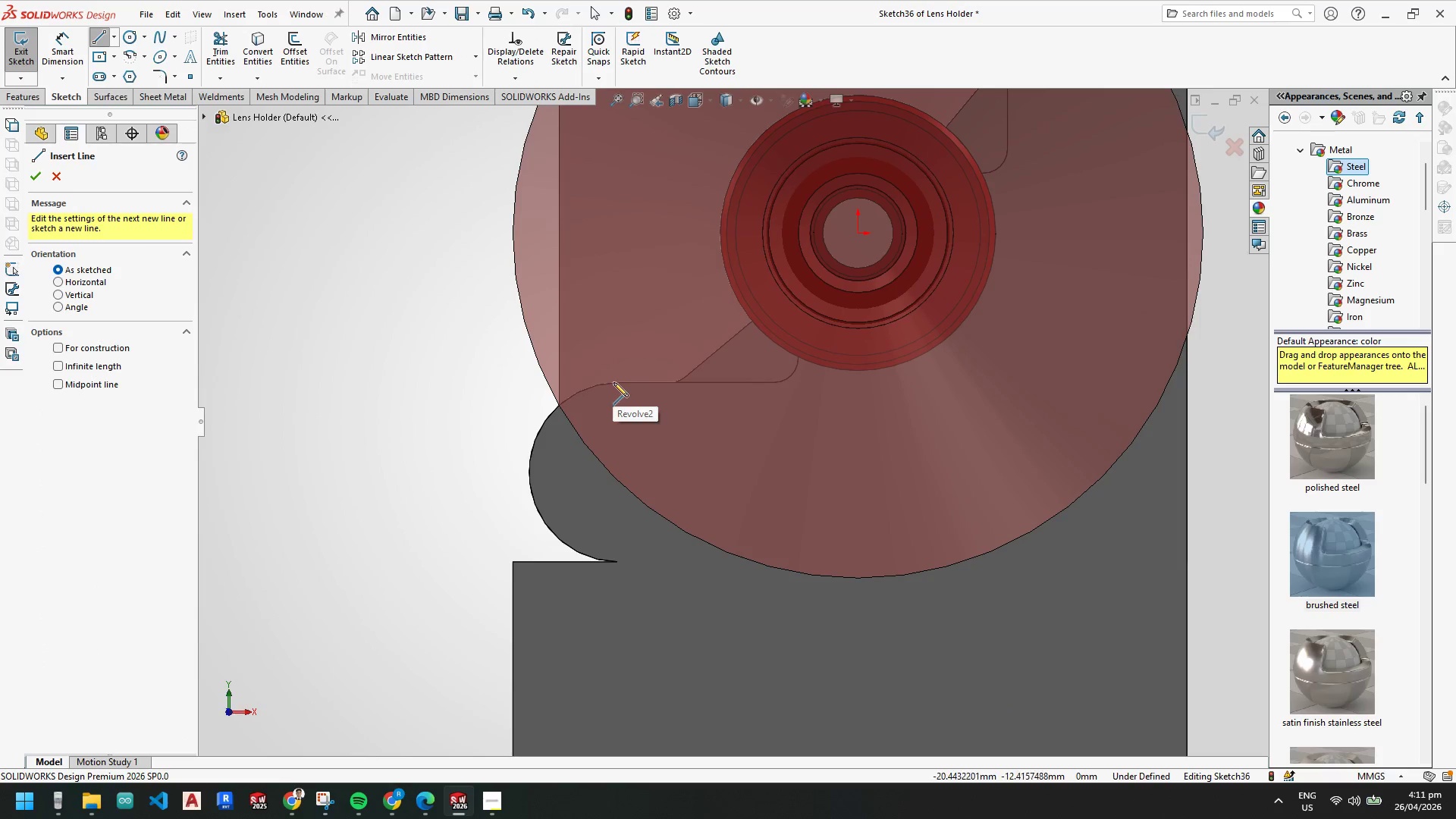 
key(Escape)
 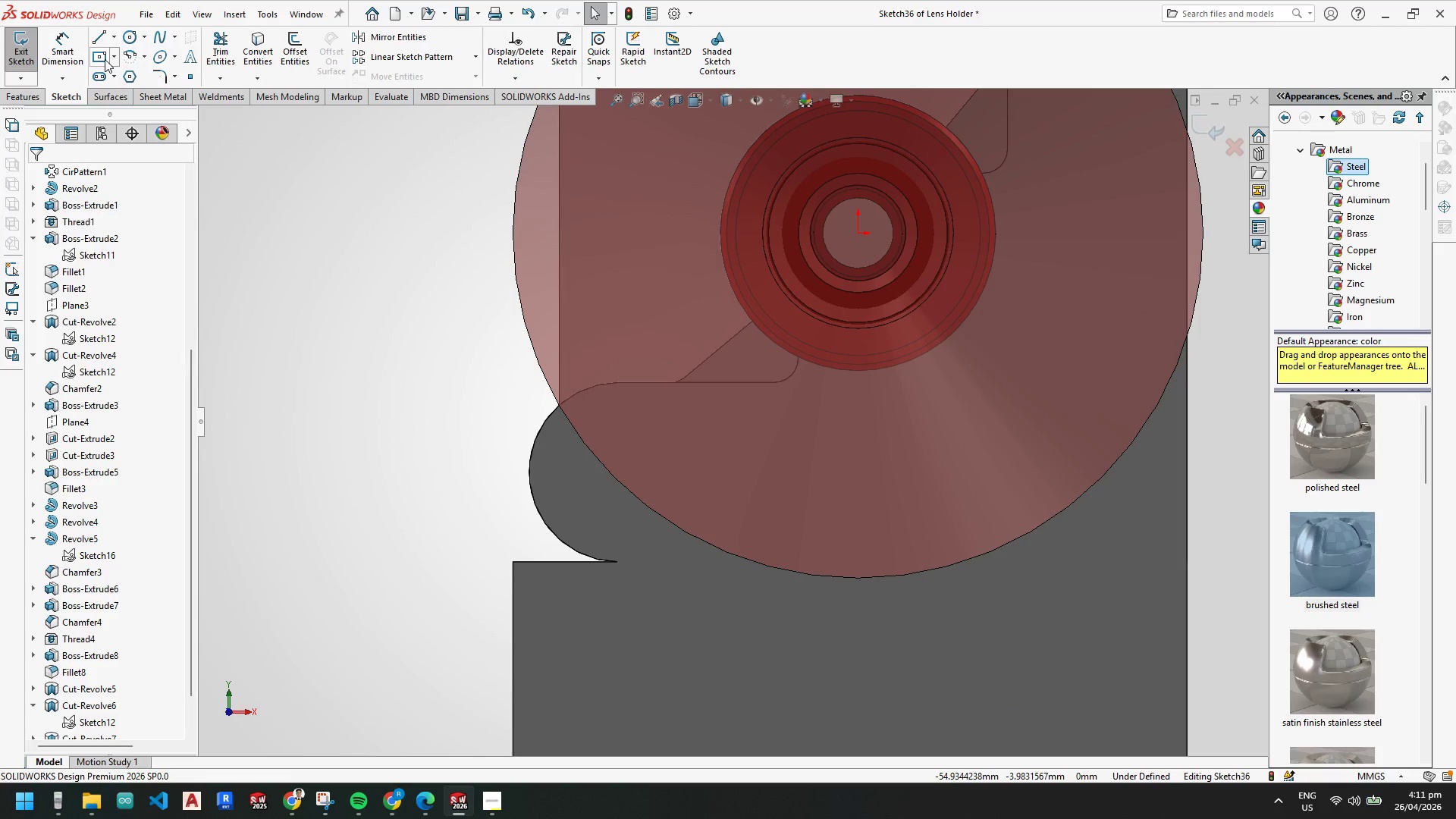 
left_click([102, 57])
 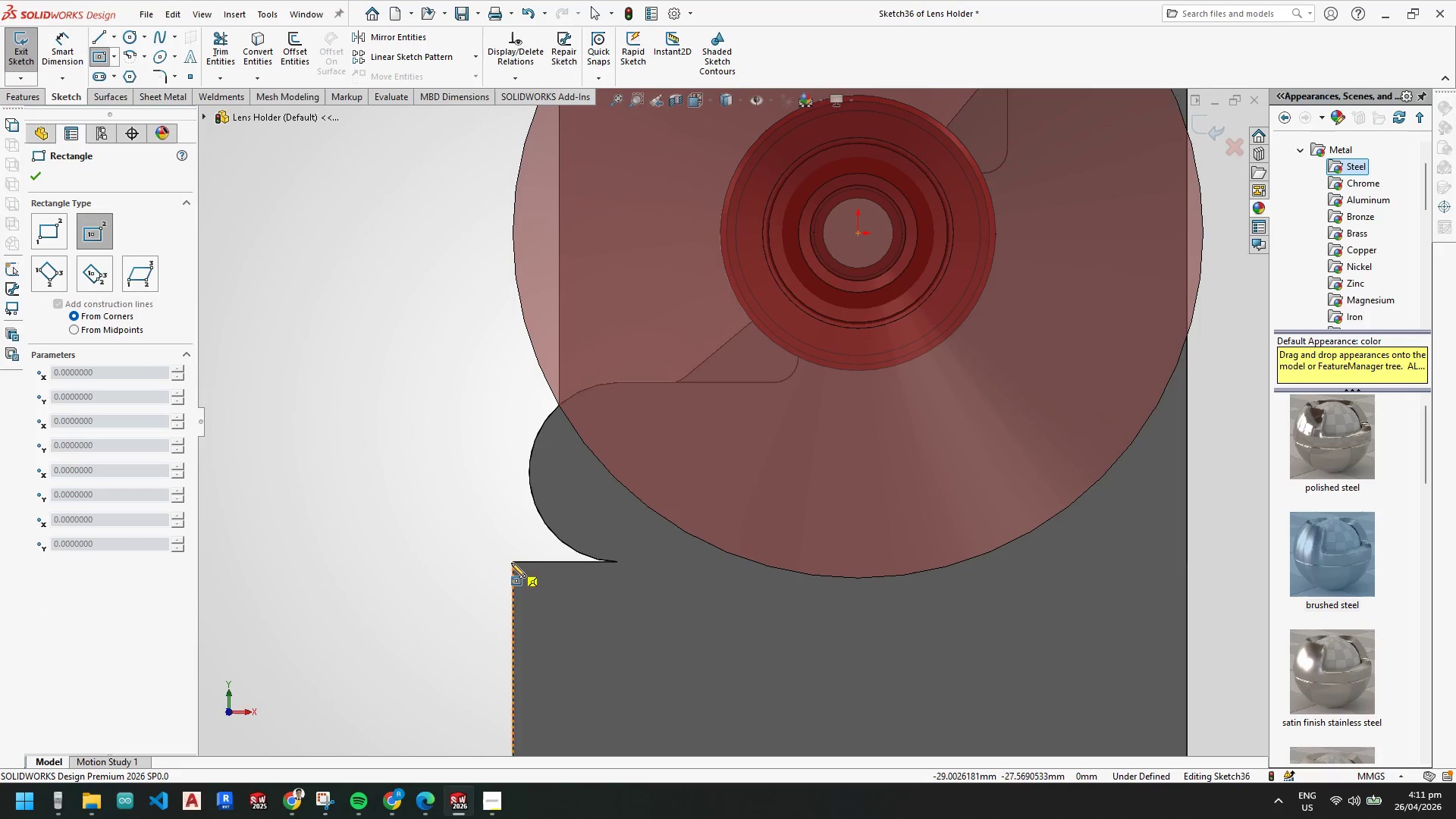 
left_click_drag(start_coordinate=[513, 563], to_coordinate=[515, 558])
 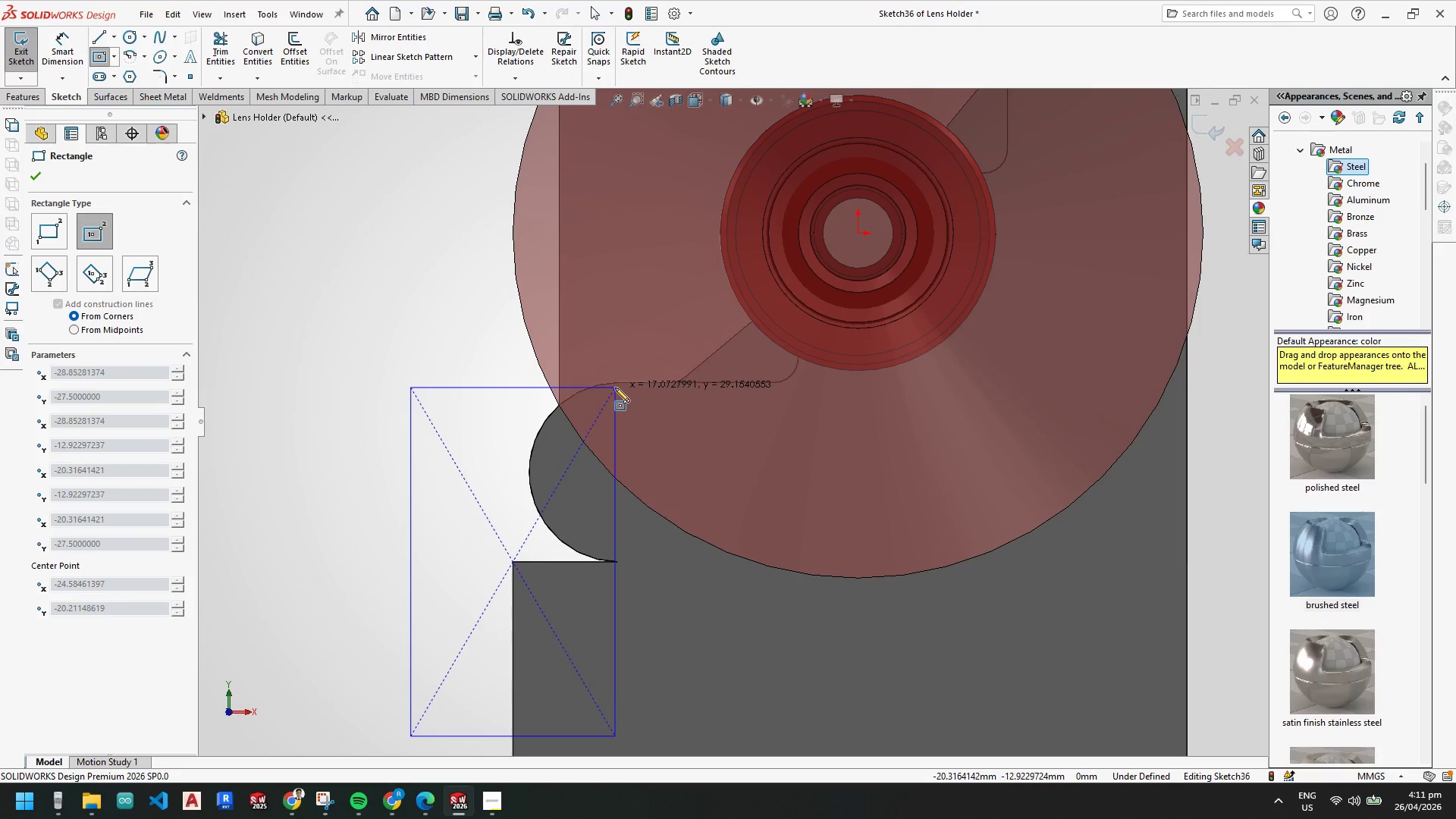 
key(Escape)
 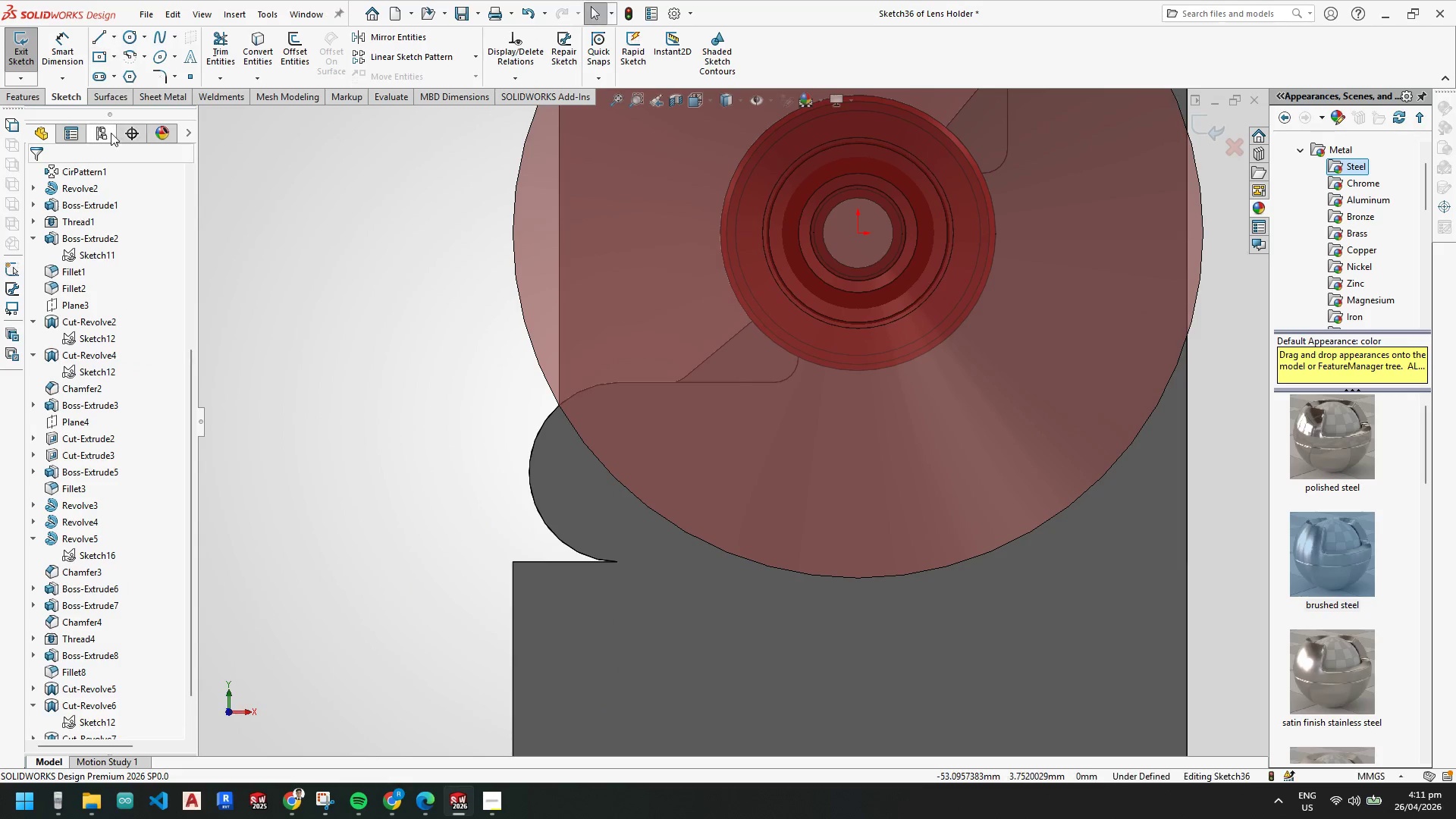 
key(Escape)
 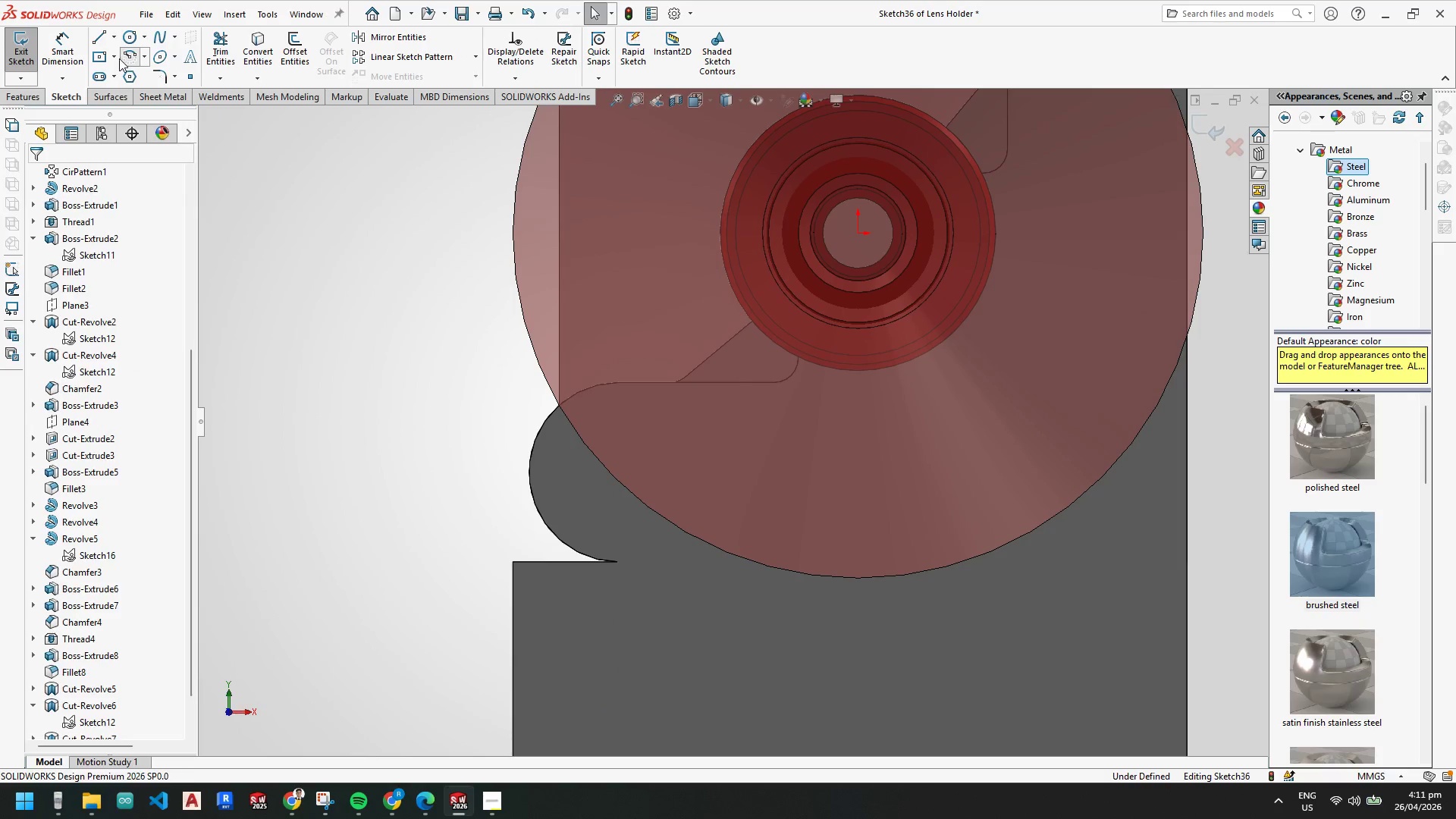 
key(Escape)
 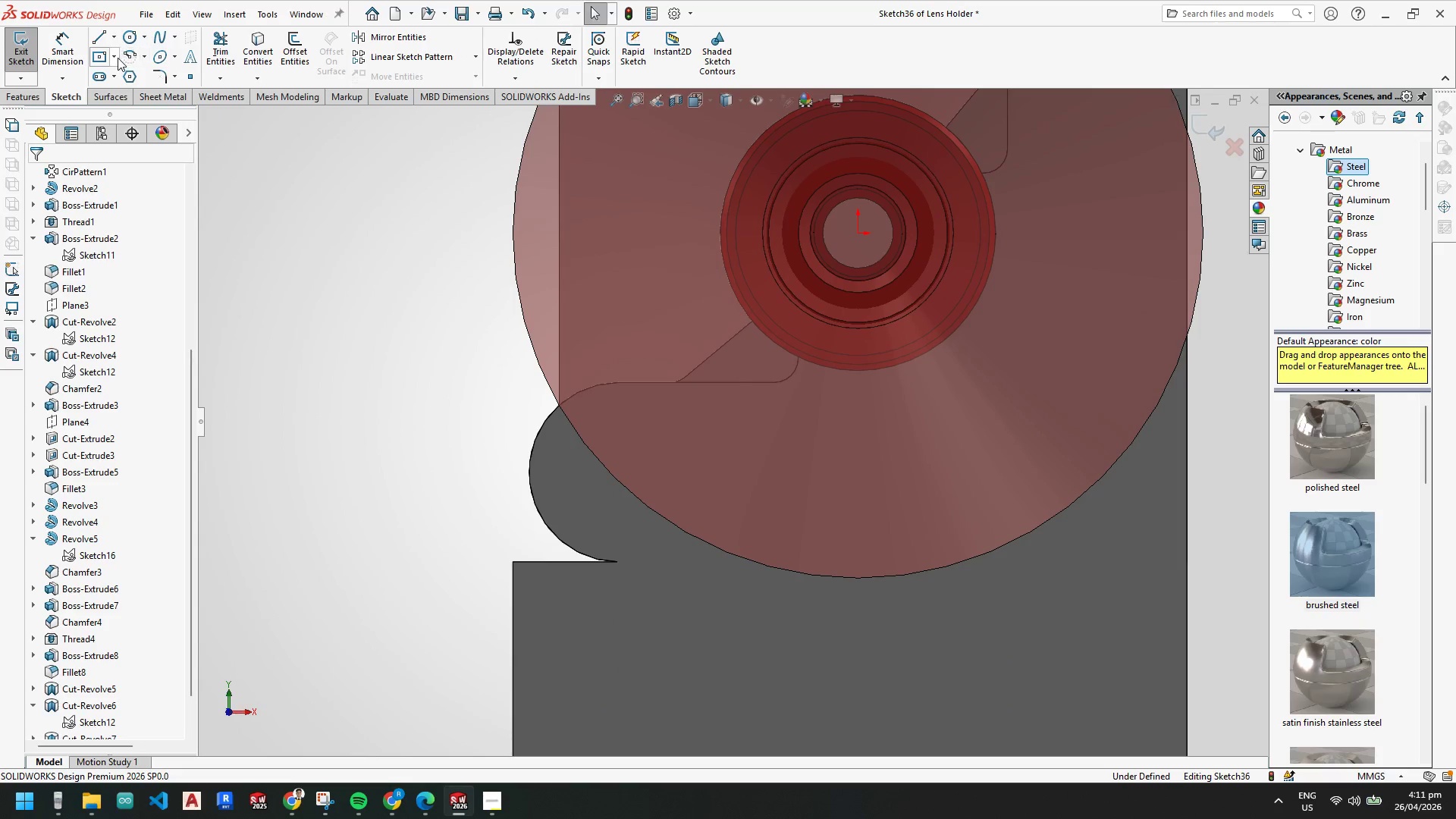 
left_click([117, 58])
 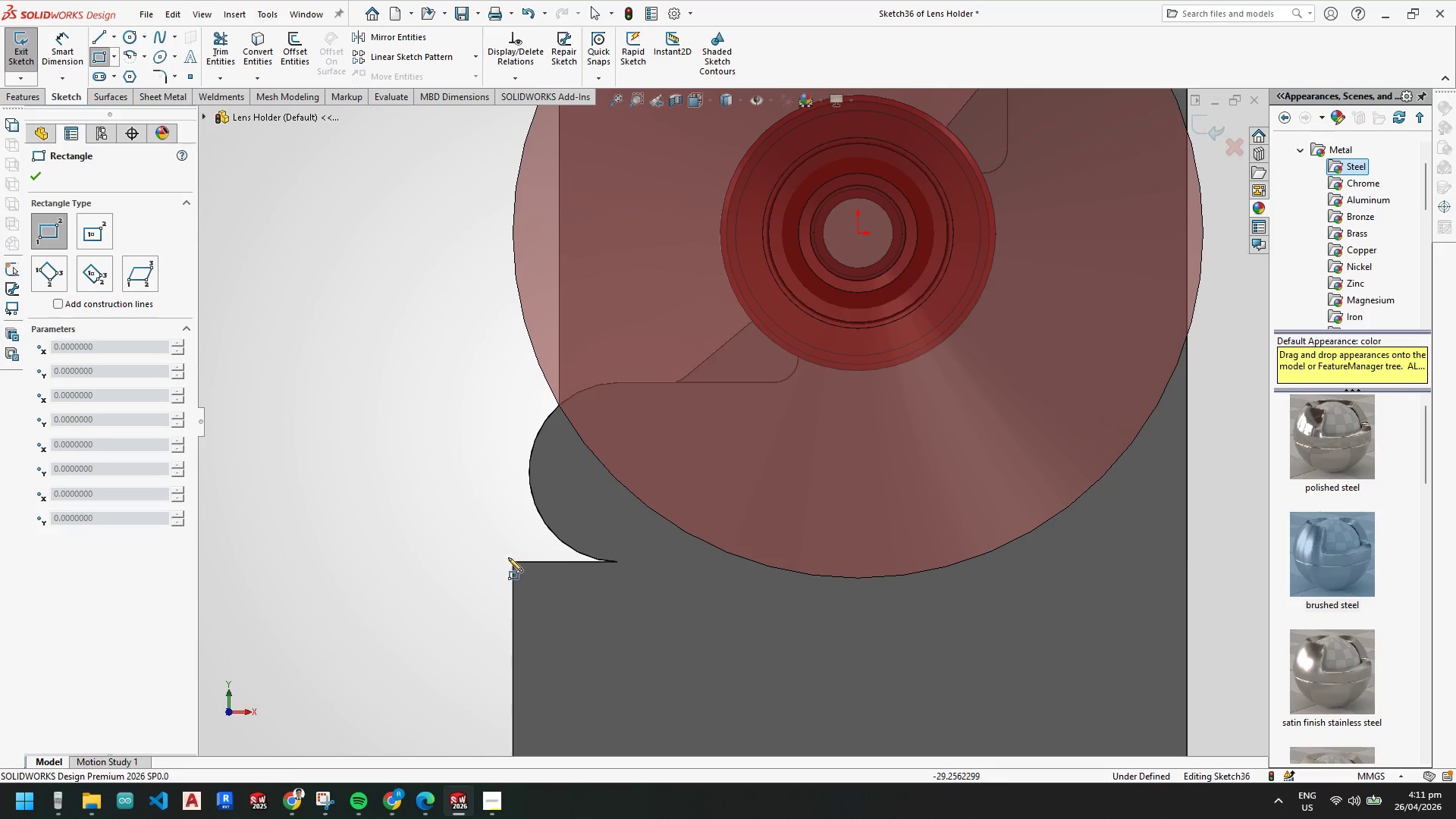 
left_click_drag(start_coordinate=[515, 563], to_coordinate=[515, 557])
 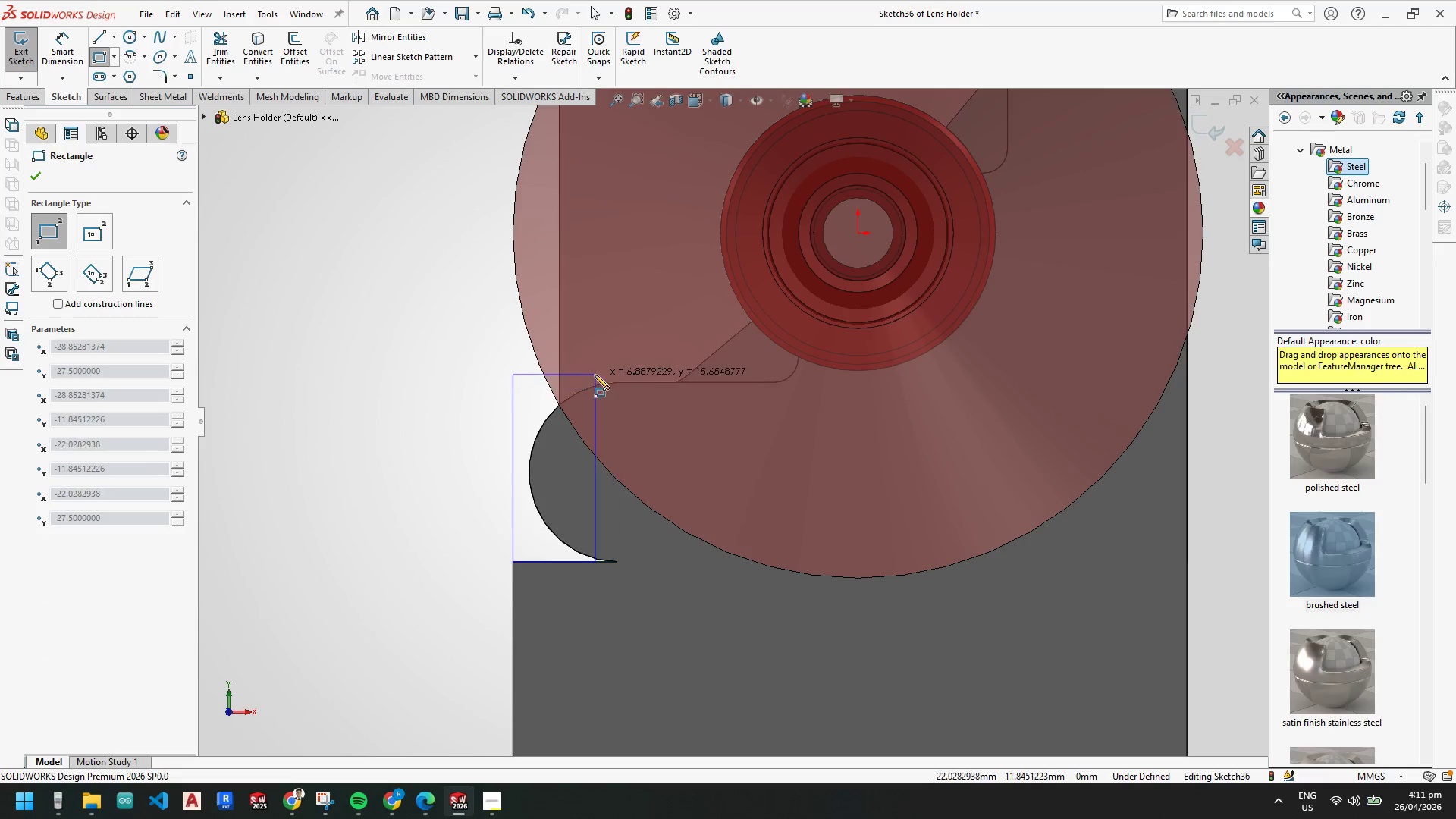 
key(Escape)
 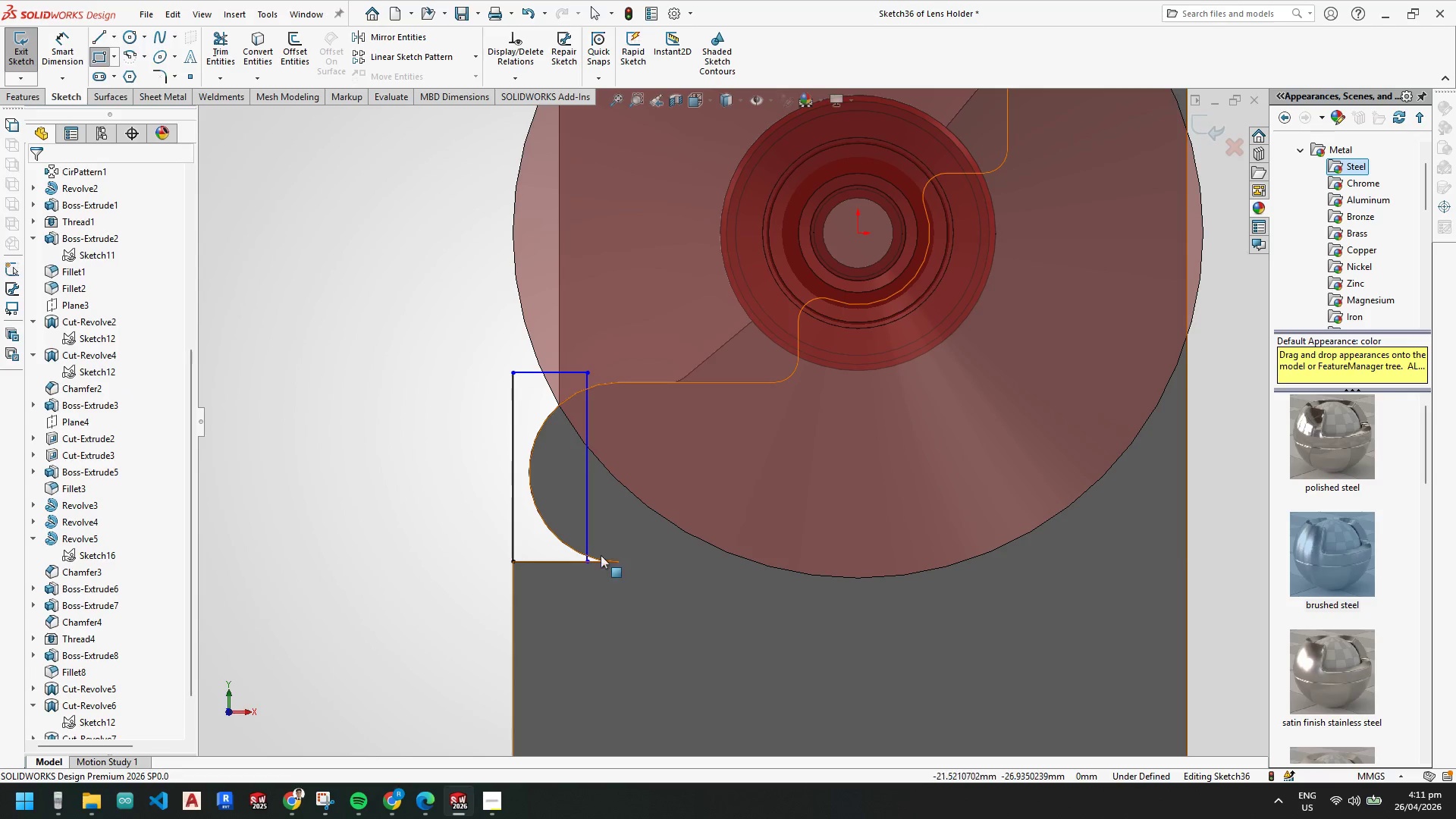 
key(Escape)
 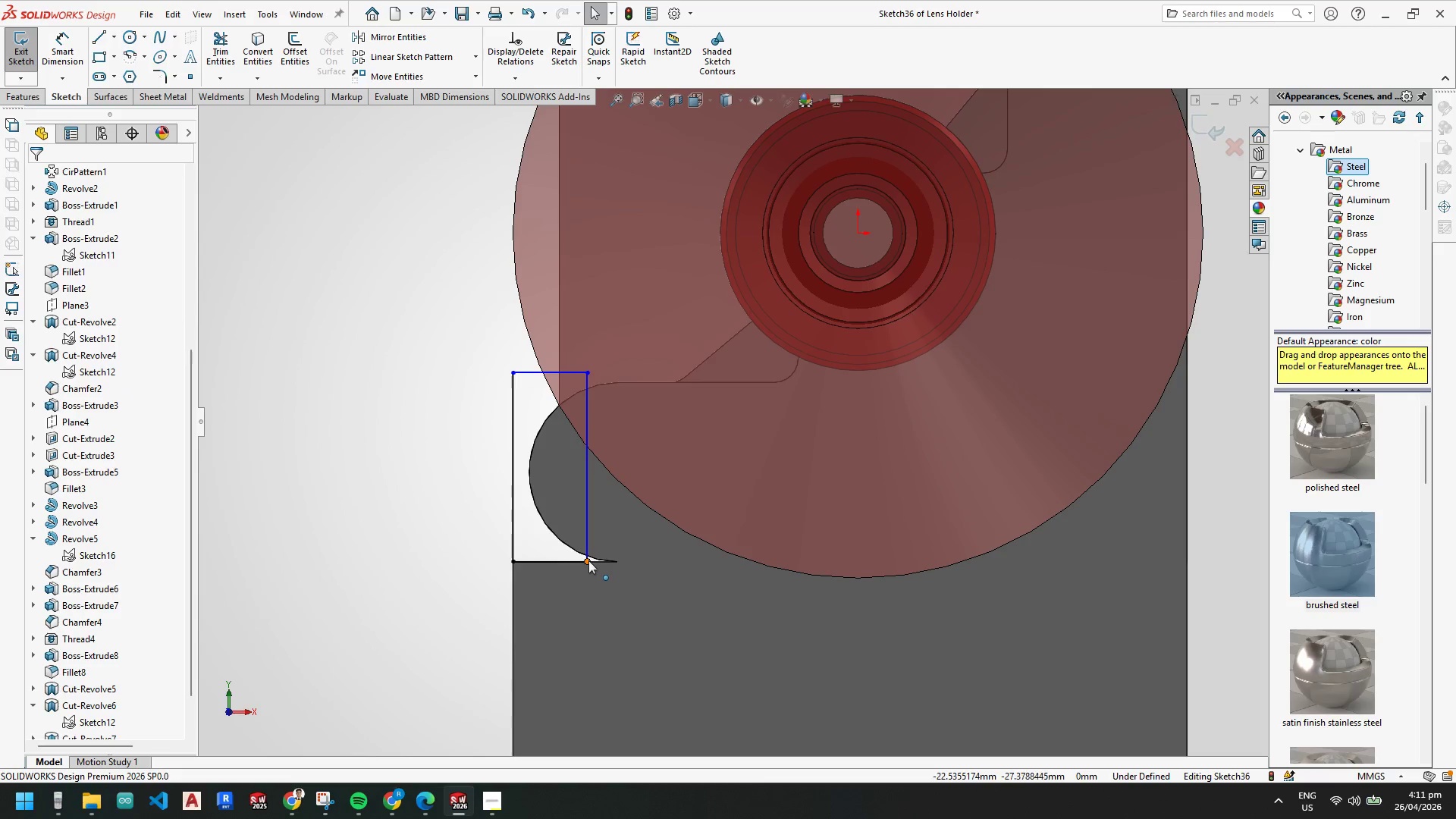 
left_click_drag(start_coordinate=[588, 561], to_coordinate=[619, 562])
 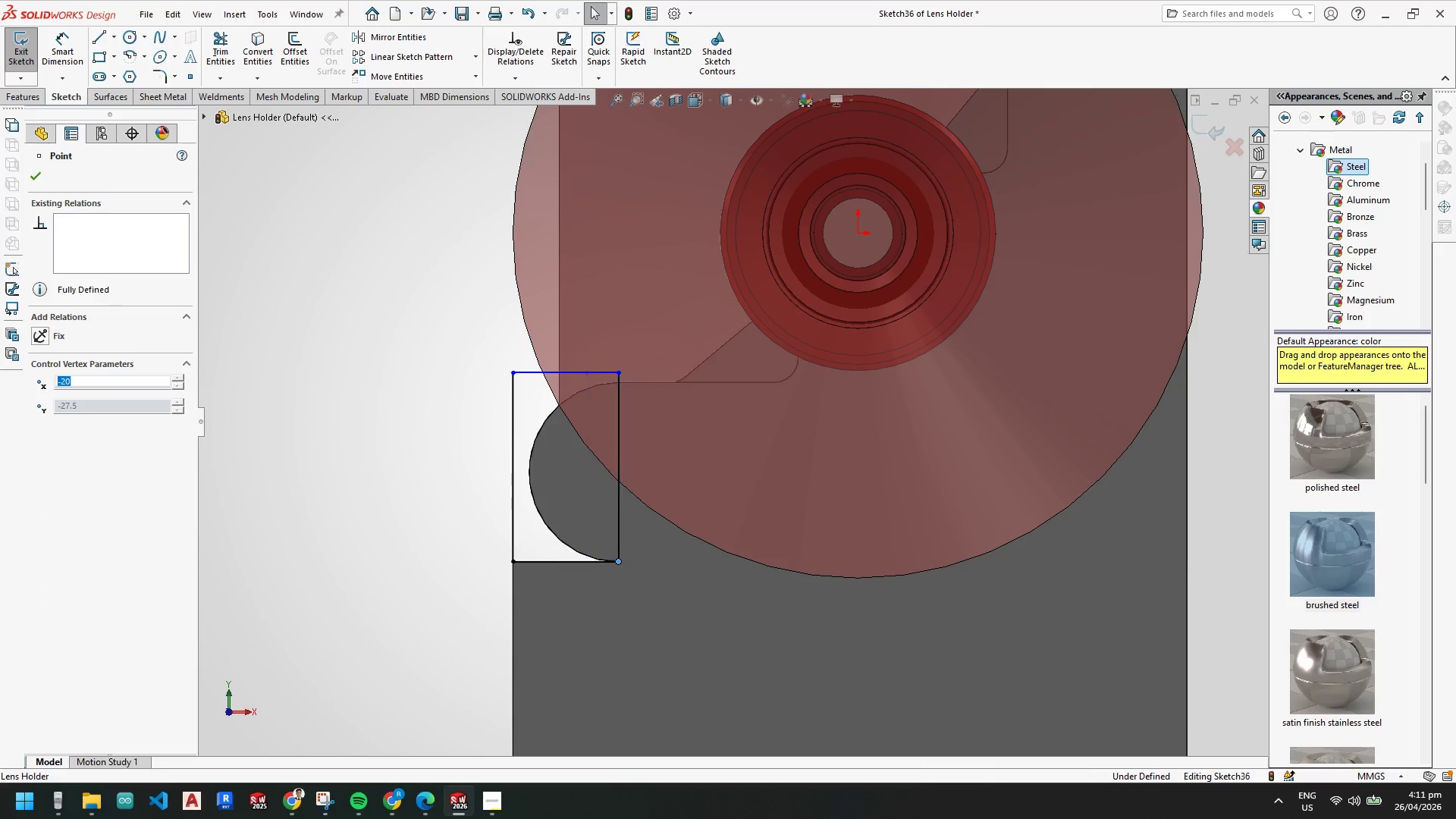 
key(Escape)
 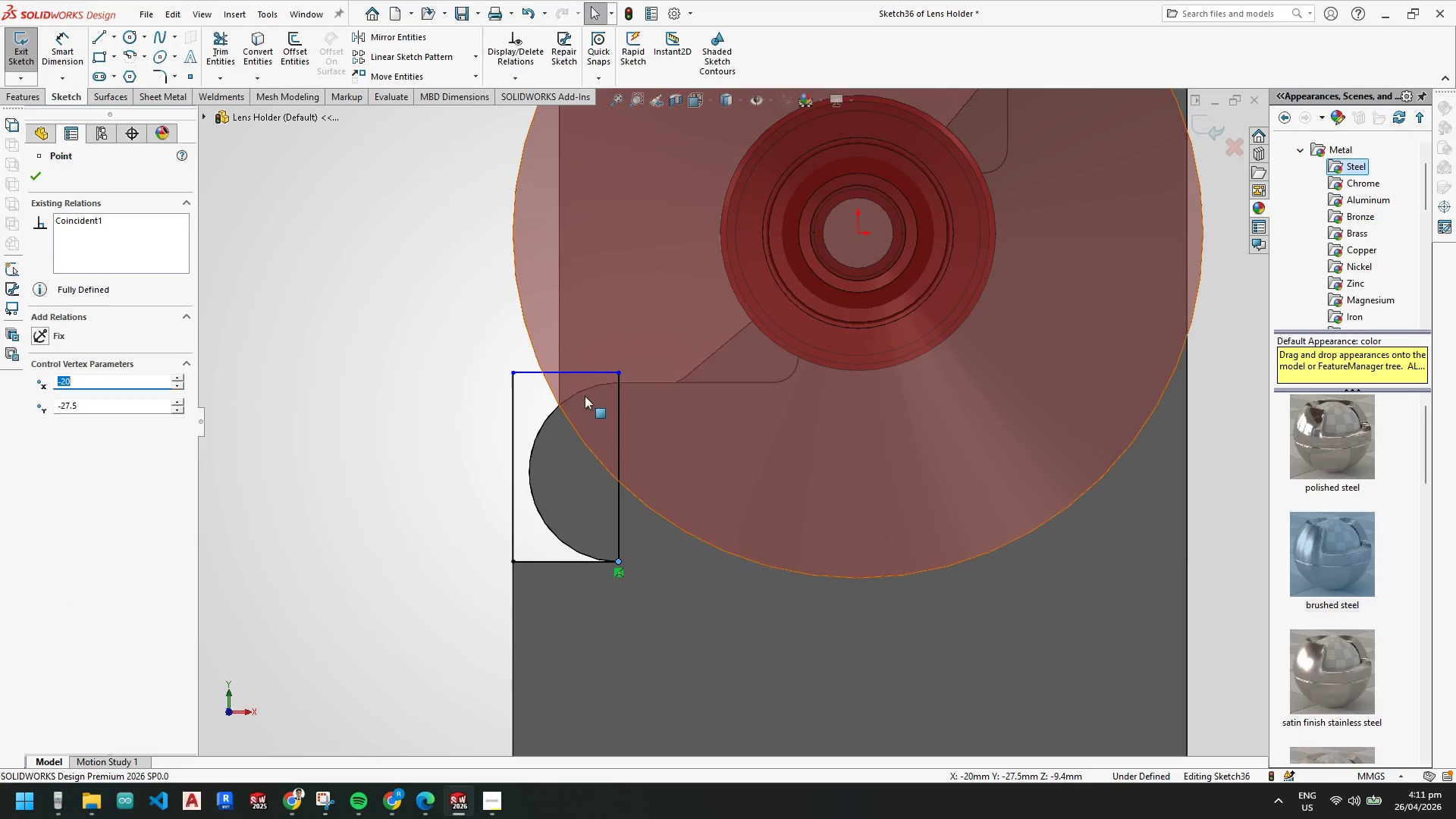 
key(Escape)
 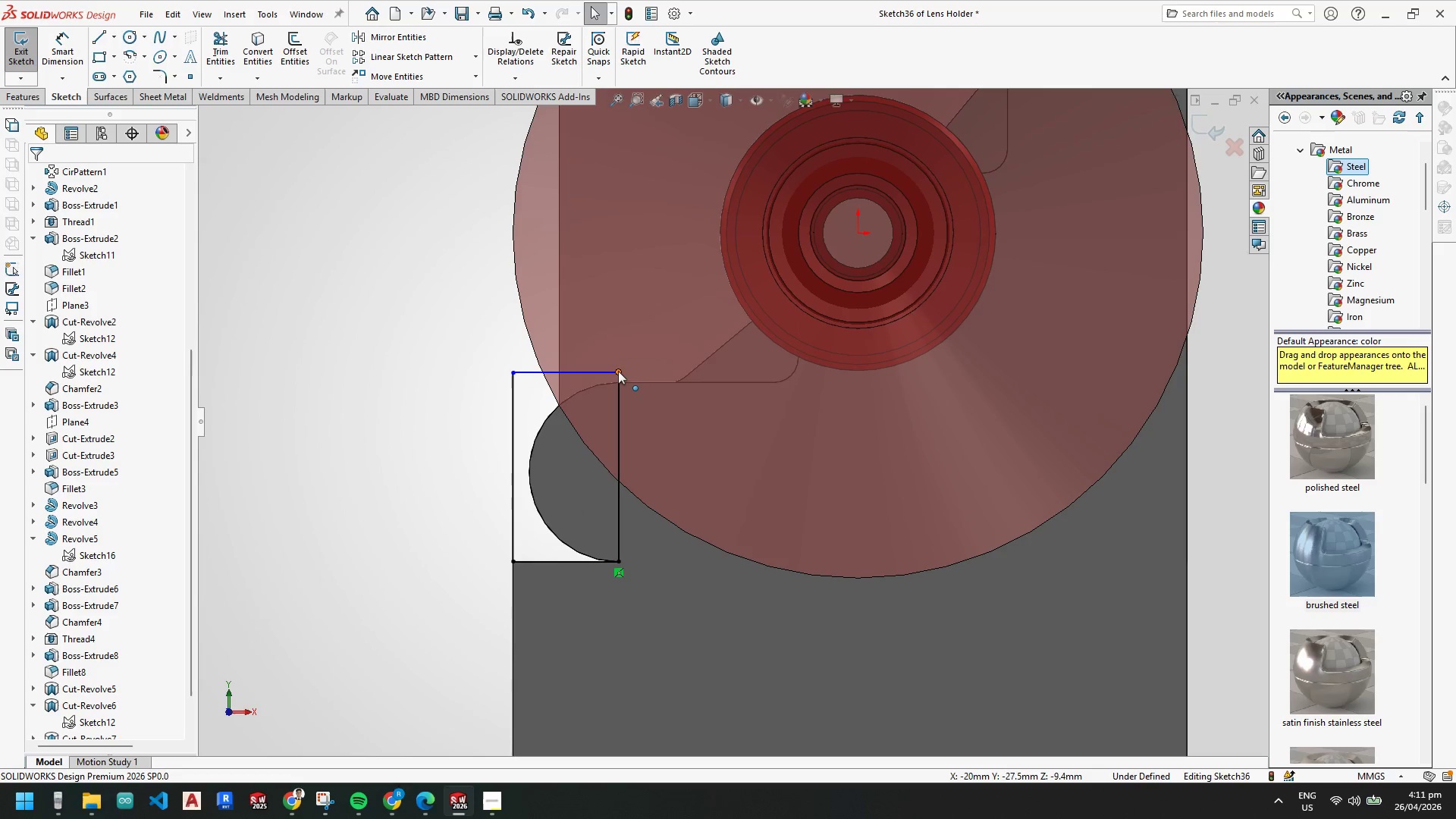 
left_click_drag(start_coordinate=[622, 370], to_coordinate=[618, 387])
 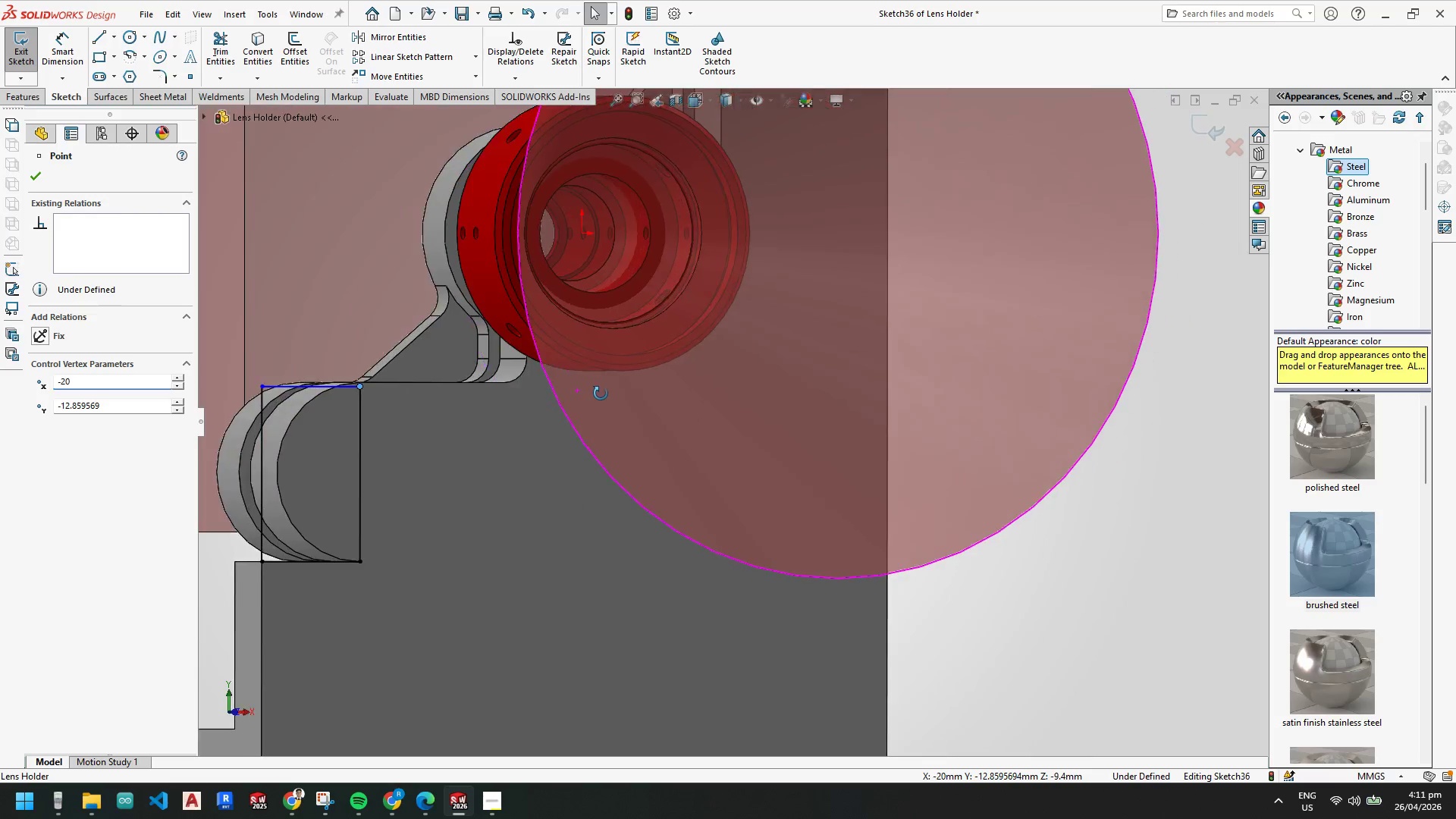 
key(Escape)
 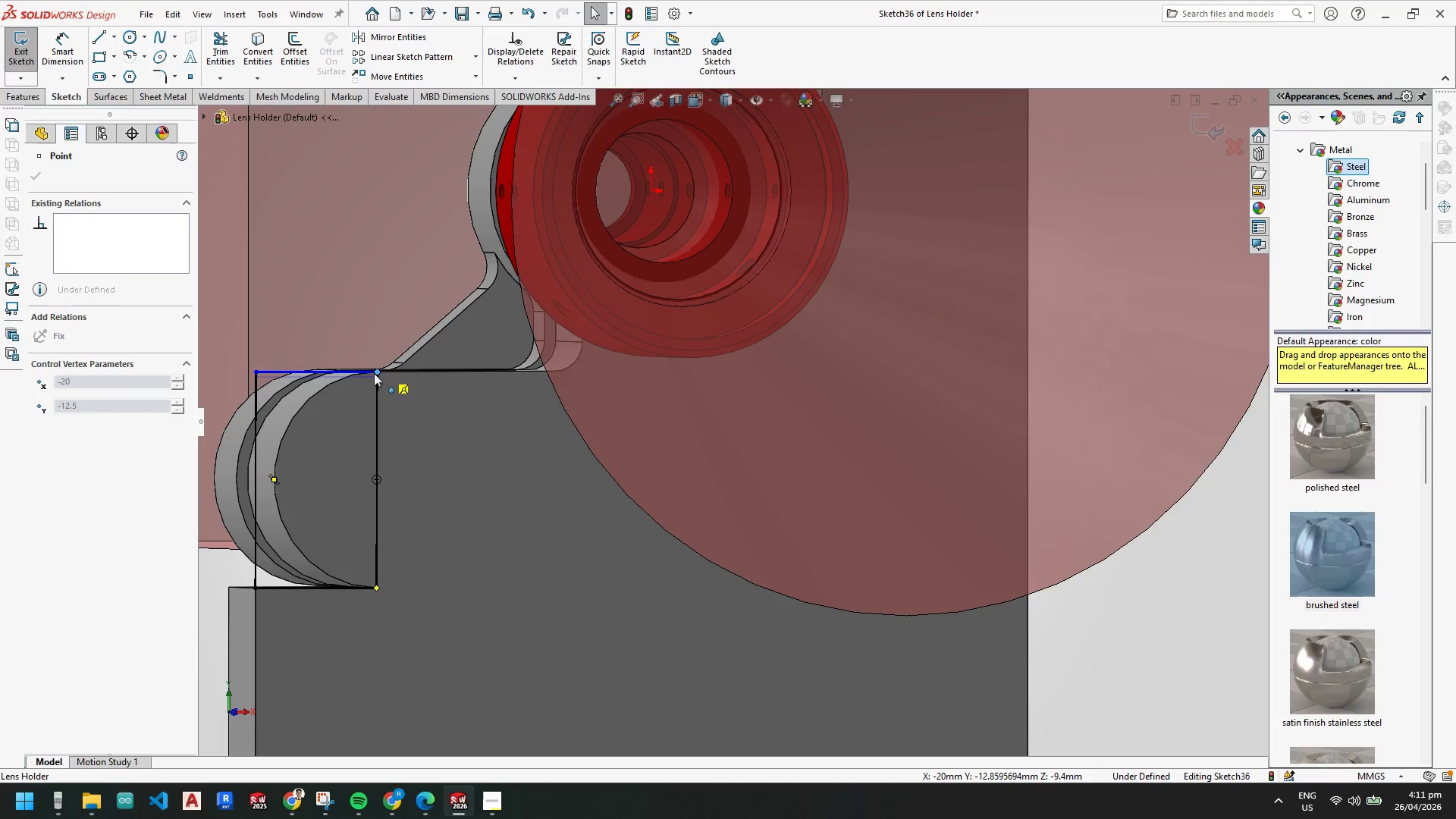 
scroll: coordinate [577, 395], scroll_direction: down, amount: 1.0
 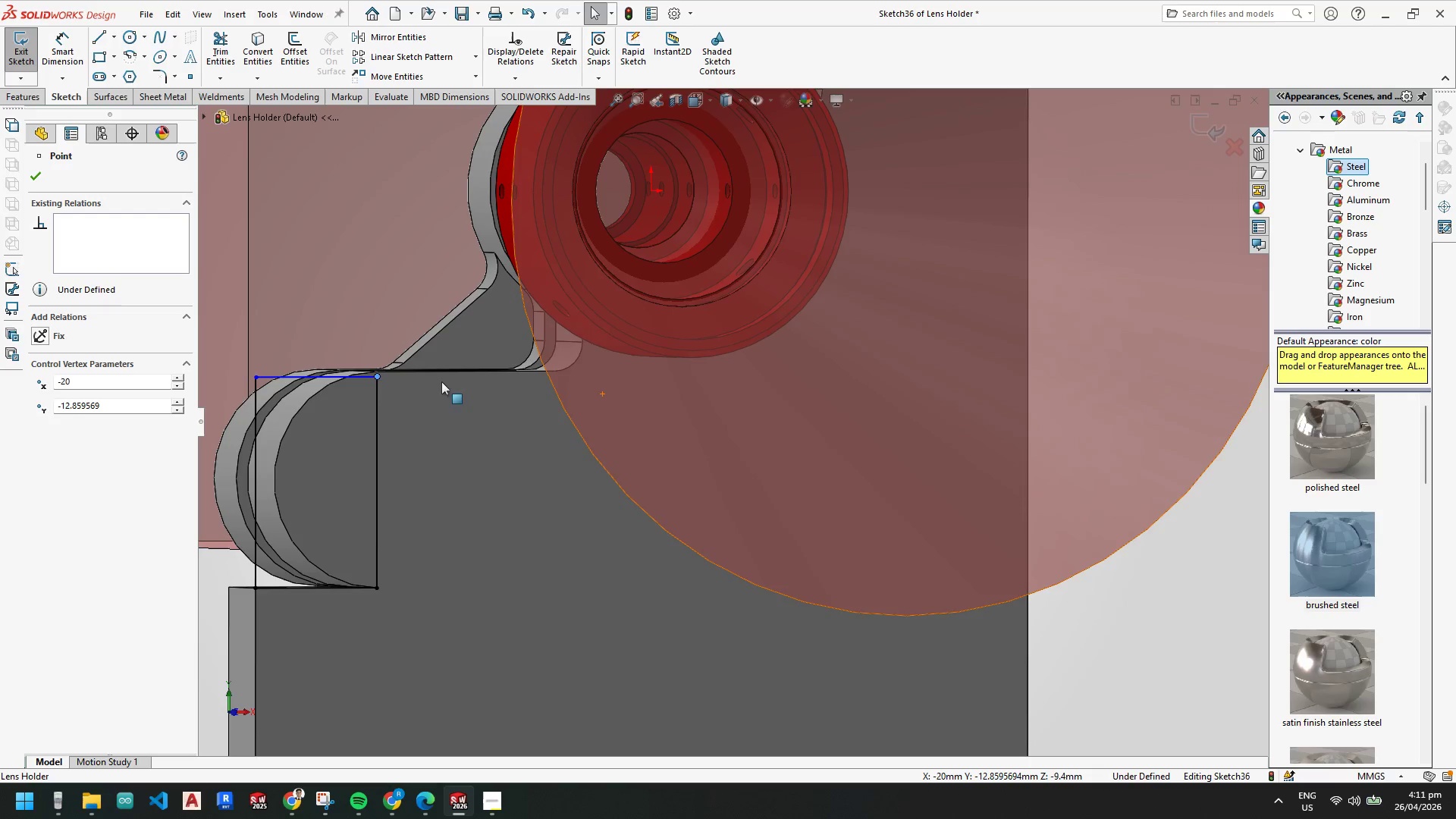 
key(Escape)
 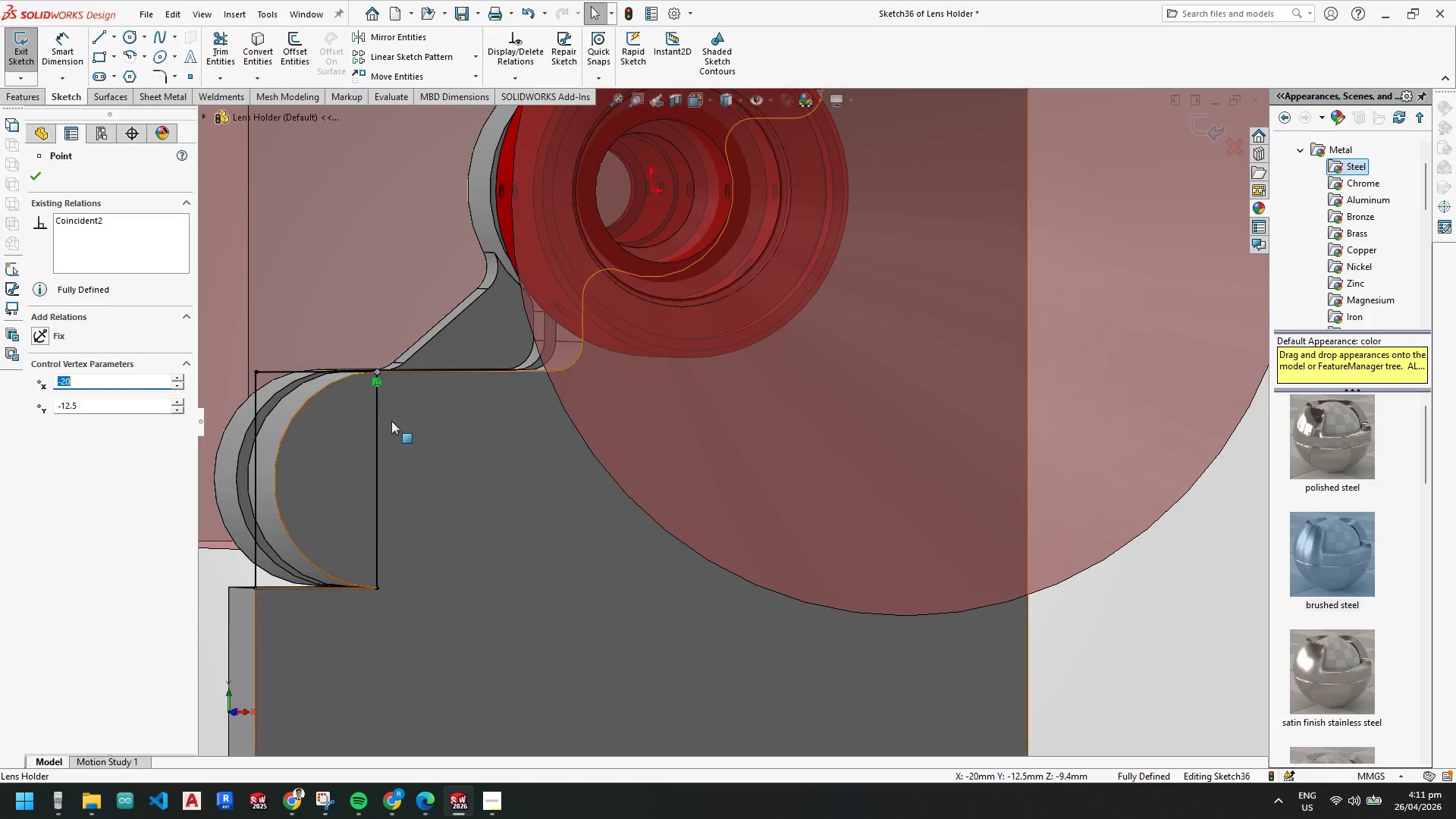 
key(Escape)
 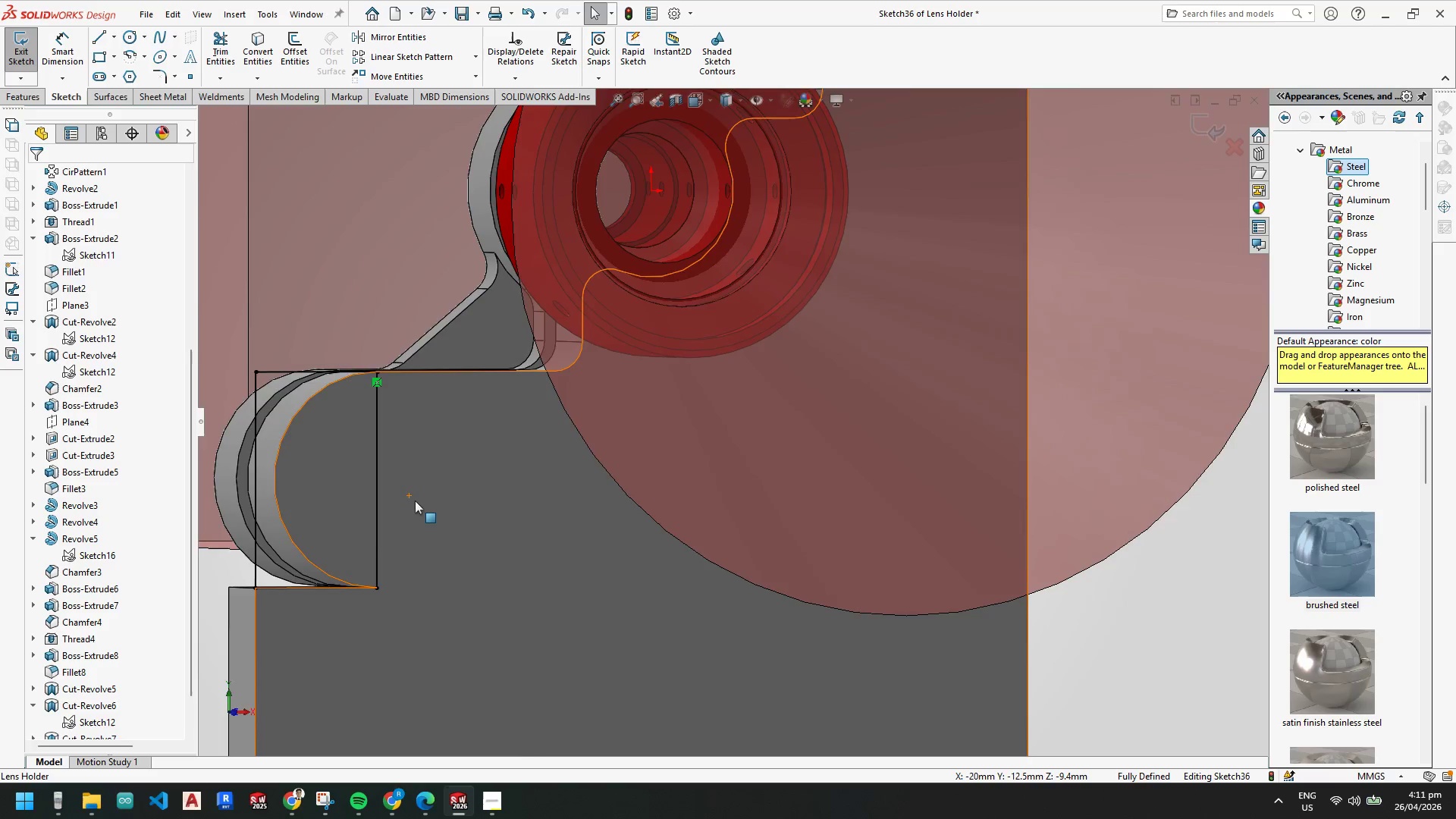 
scroll: coordinate [425, 497], scroll_direction: up, amount: 4.0
 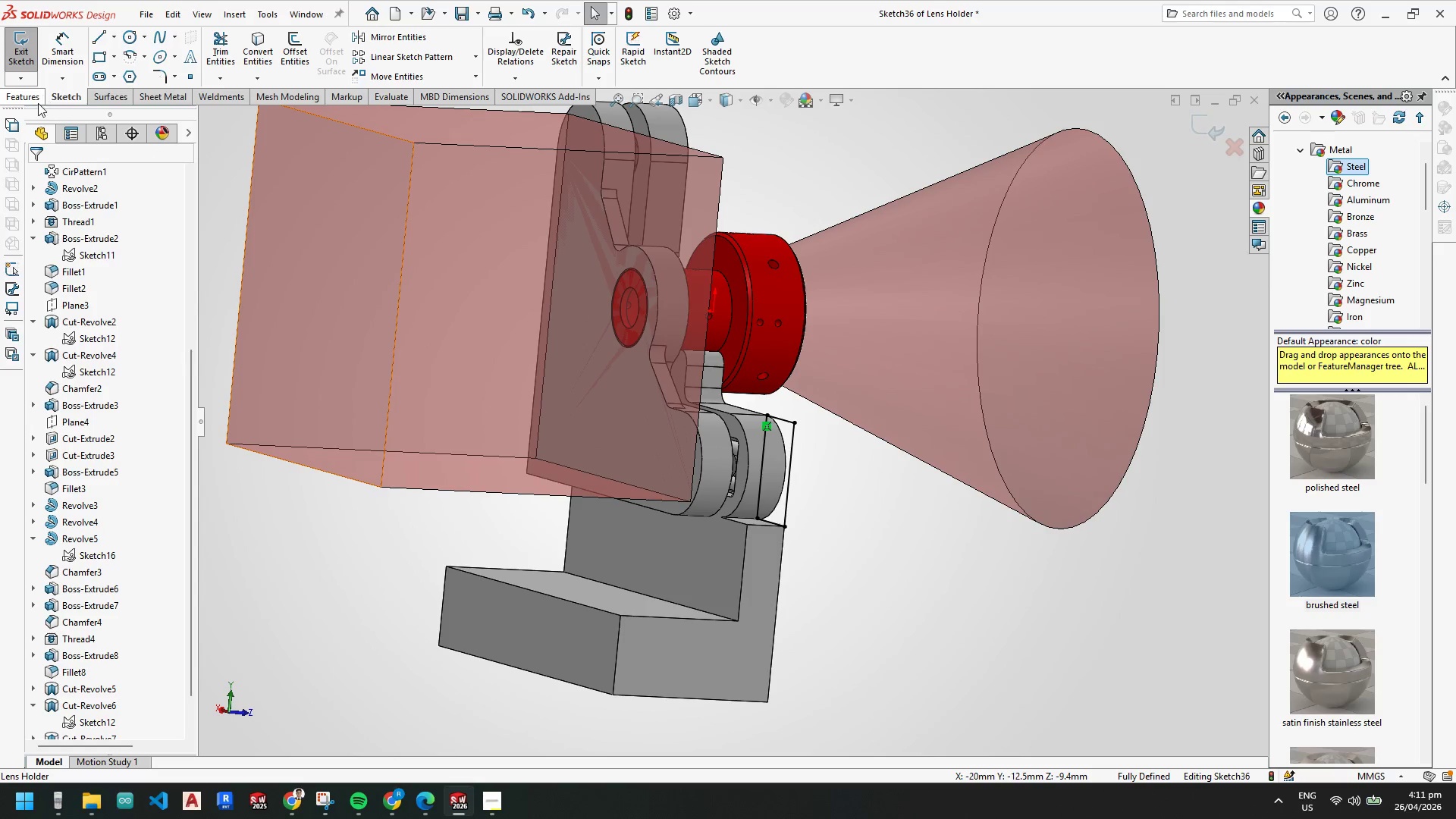 
scroll: coordinate [756, 453], scroll_direction: down, amount: 4.0
 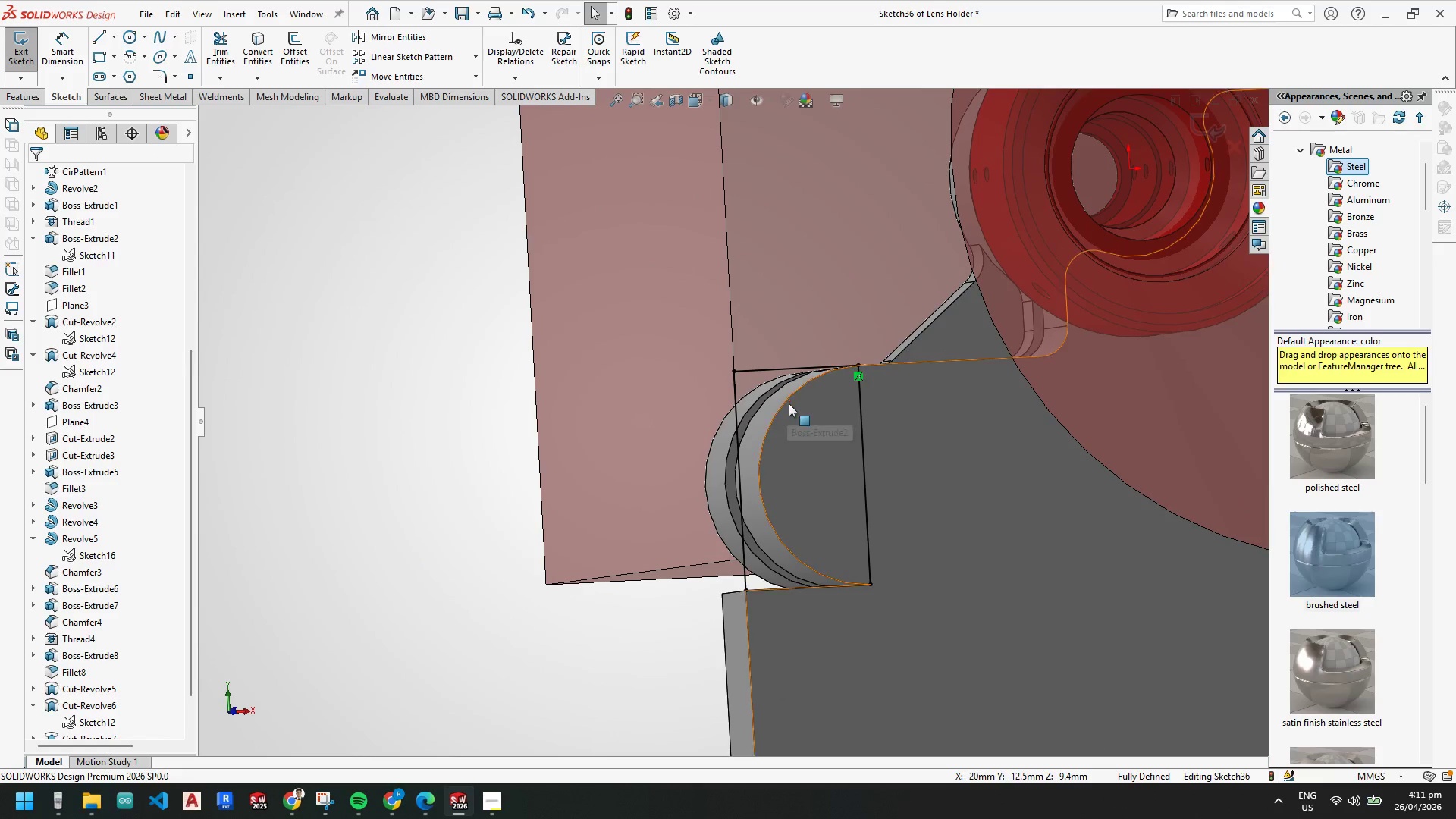 
left_click([786, 401])
 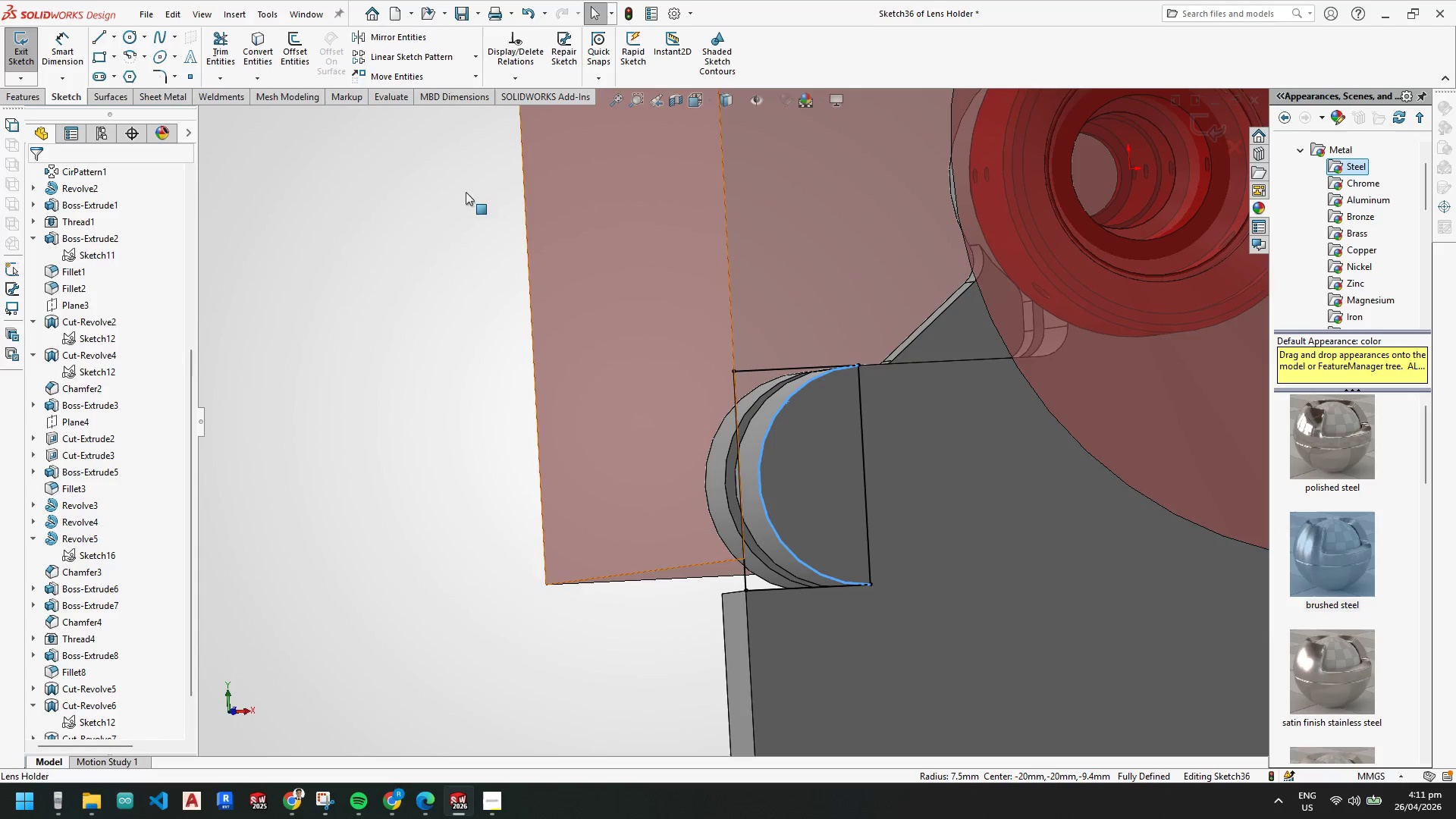 
left_click([14, 93])
 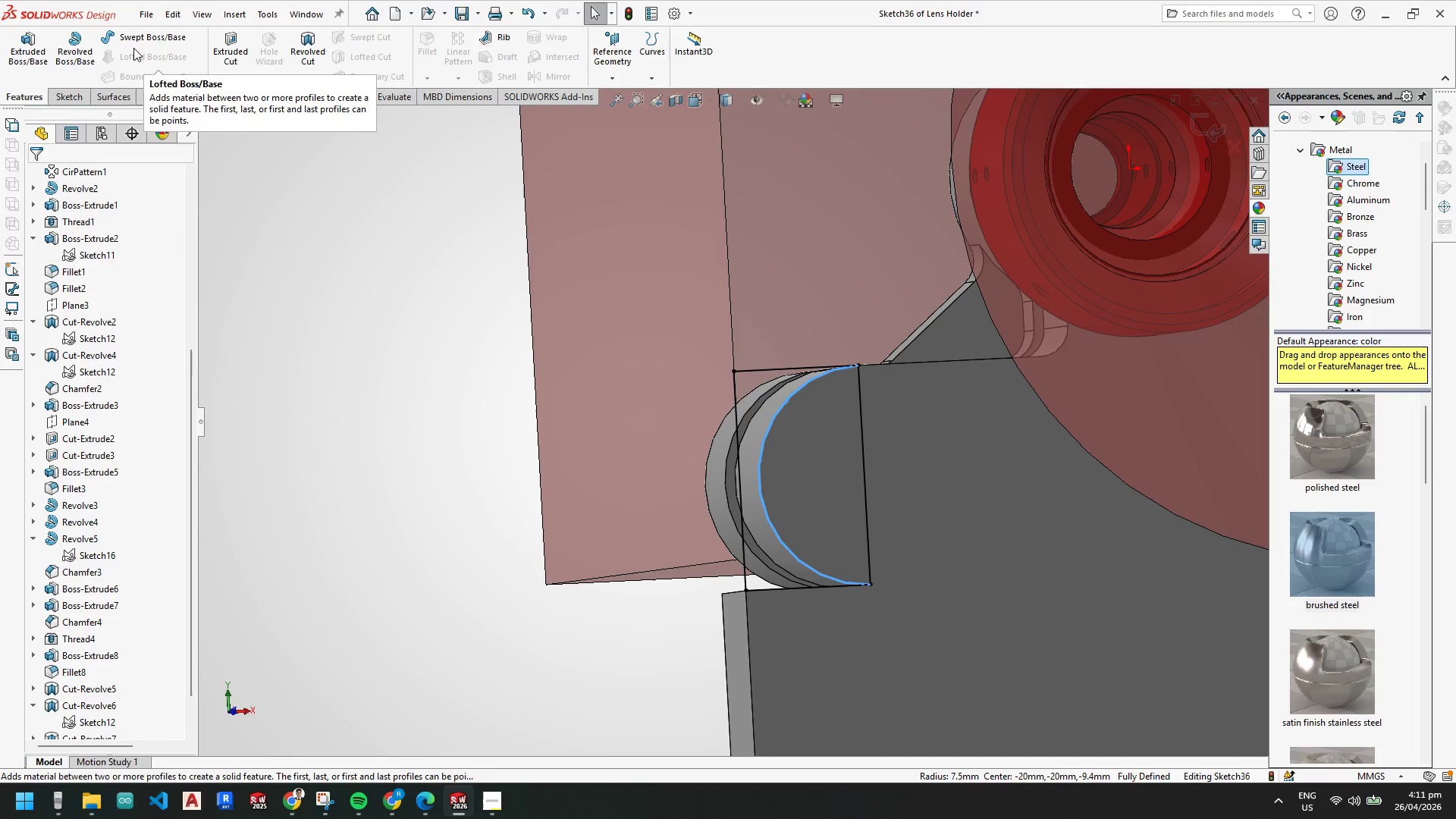 
left_click([27, 44])
 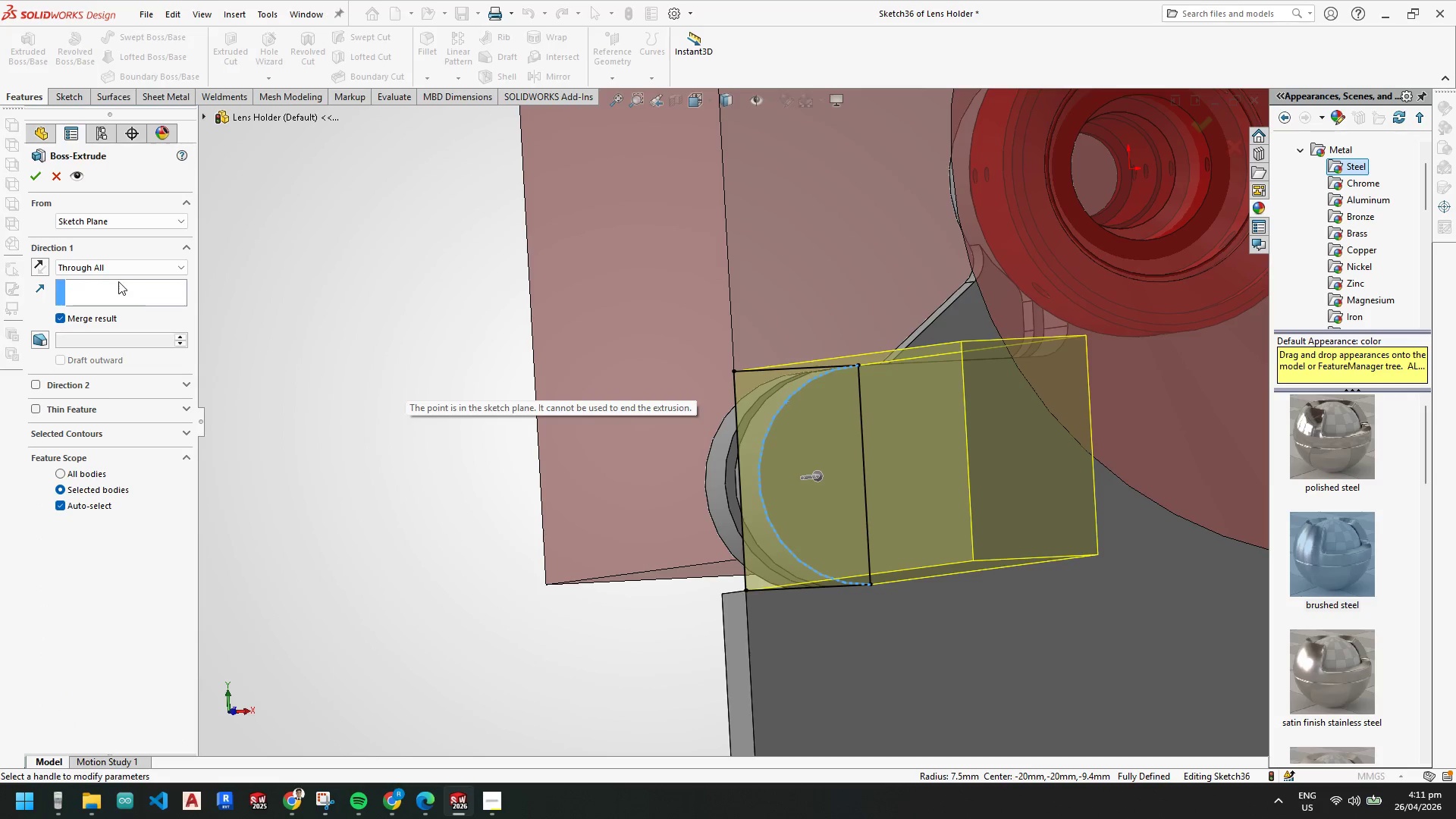 
left_click([116, 435])
 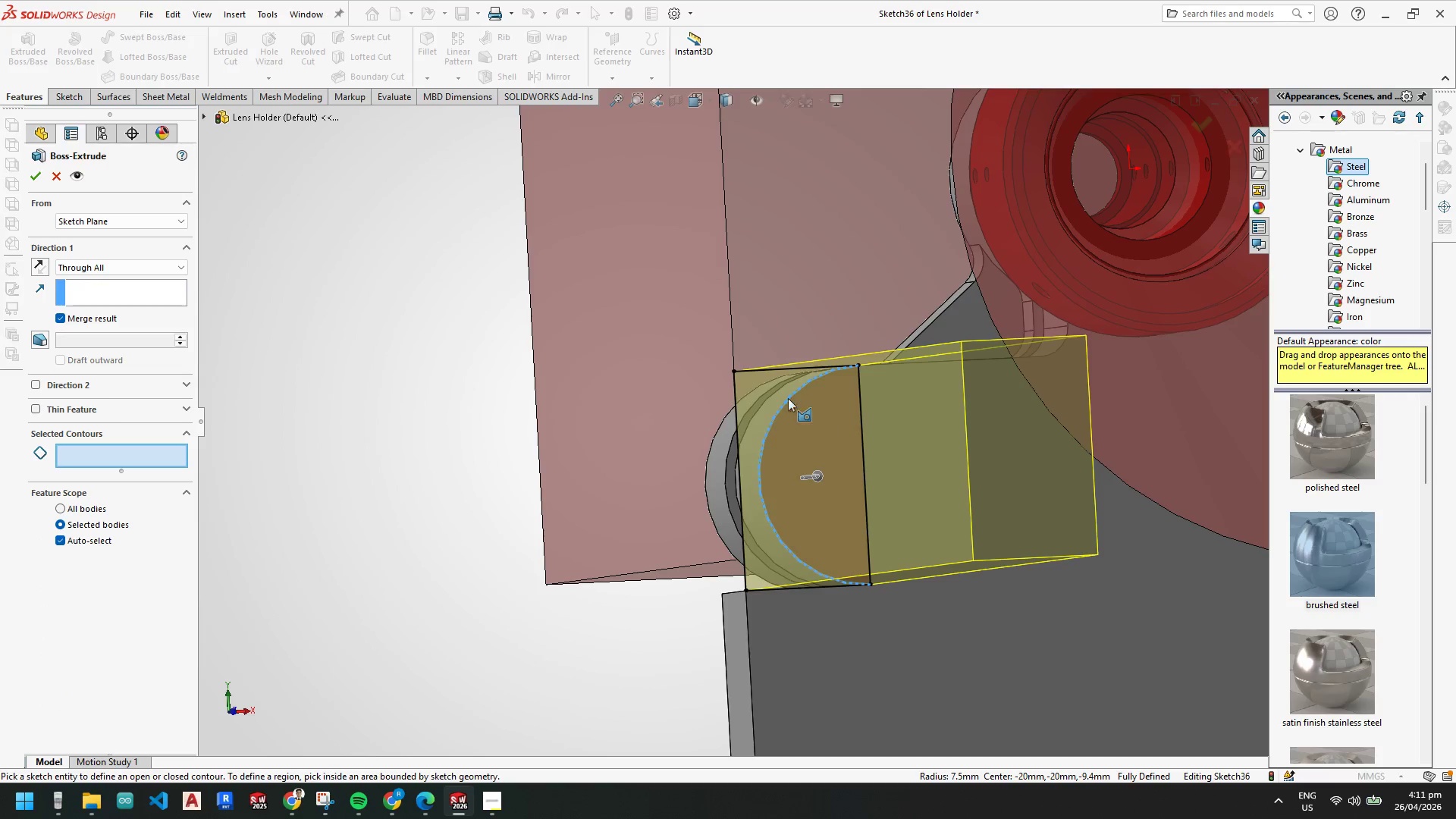 
left_click([771, 392])
 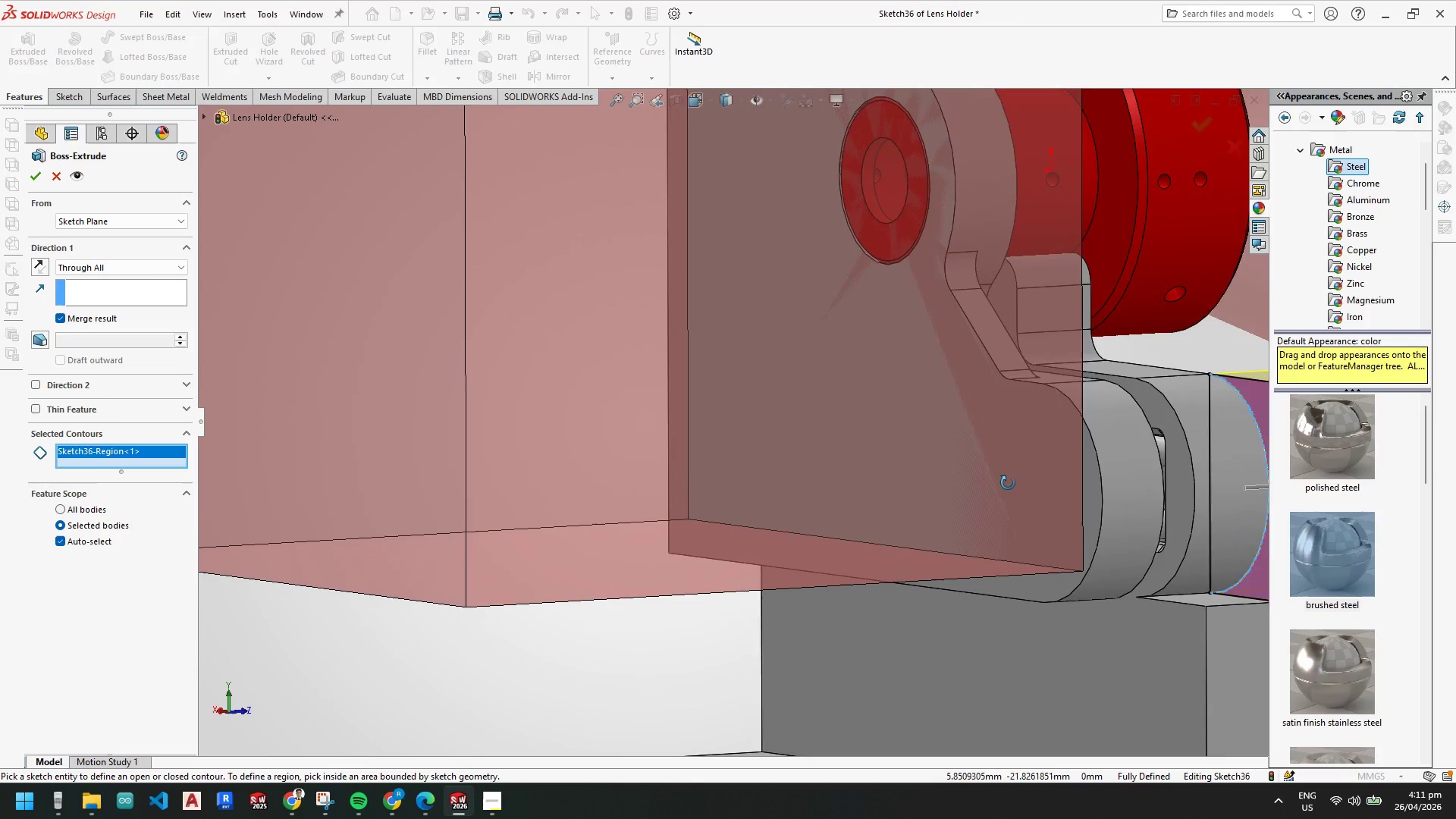 
scroll: coordinate [1081, 472], scroll_direction: none, amount: 0.0
 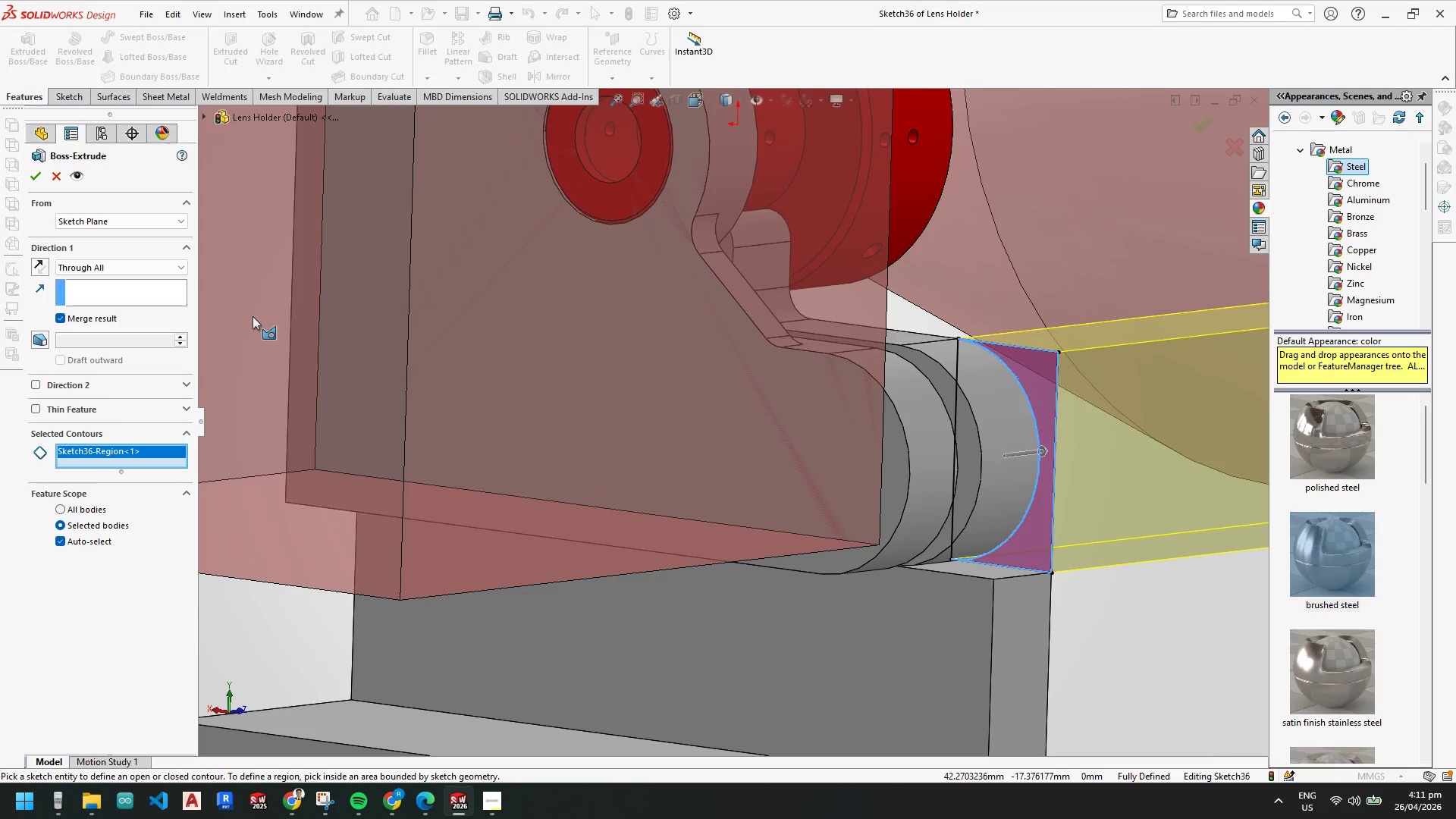 
left_click([113, 271])
 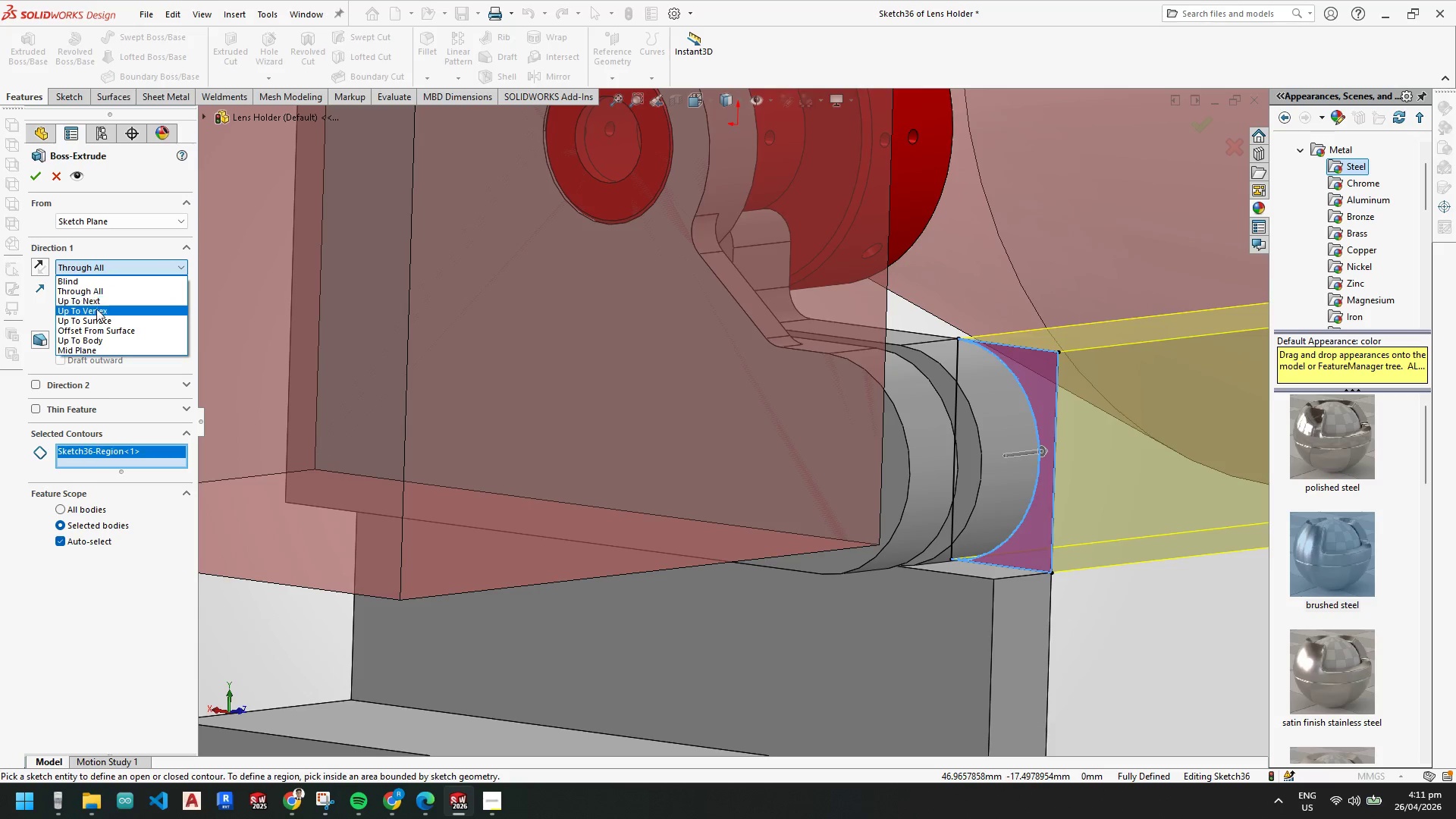 
left_click([96, 318])
 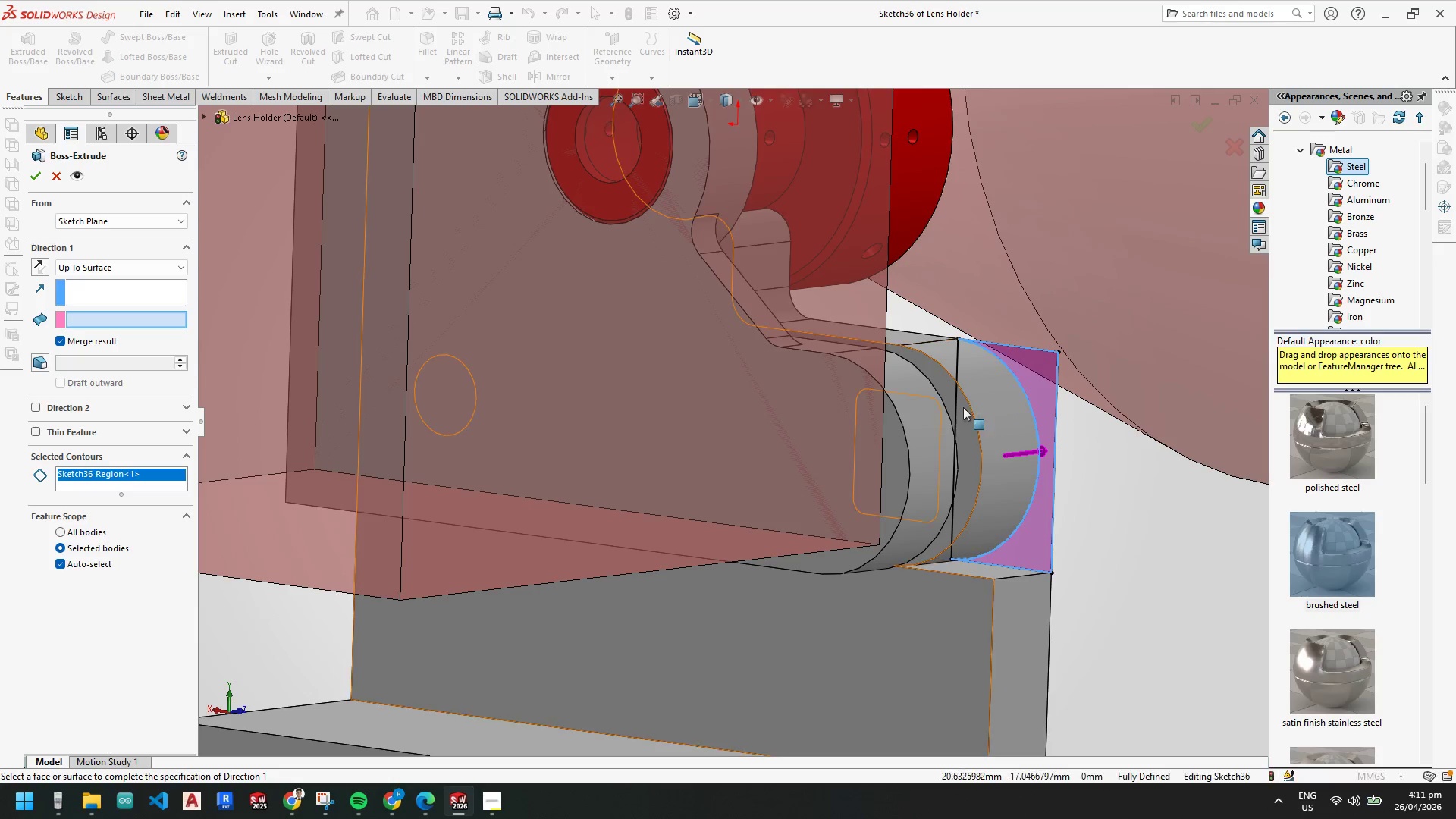 
left_click([965, 408])
 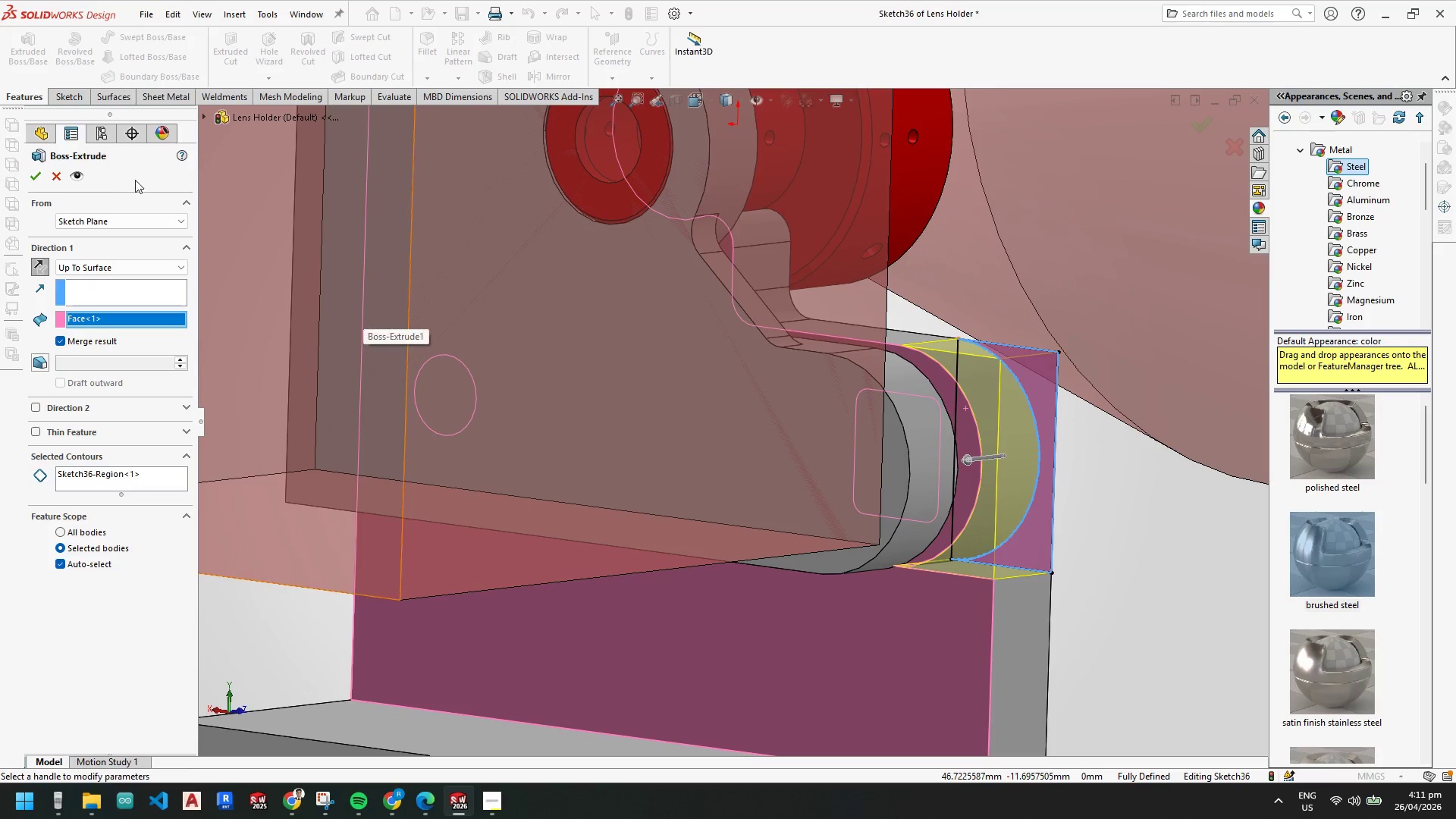 
left_click([38, 170])
 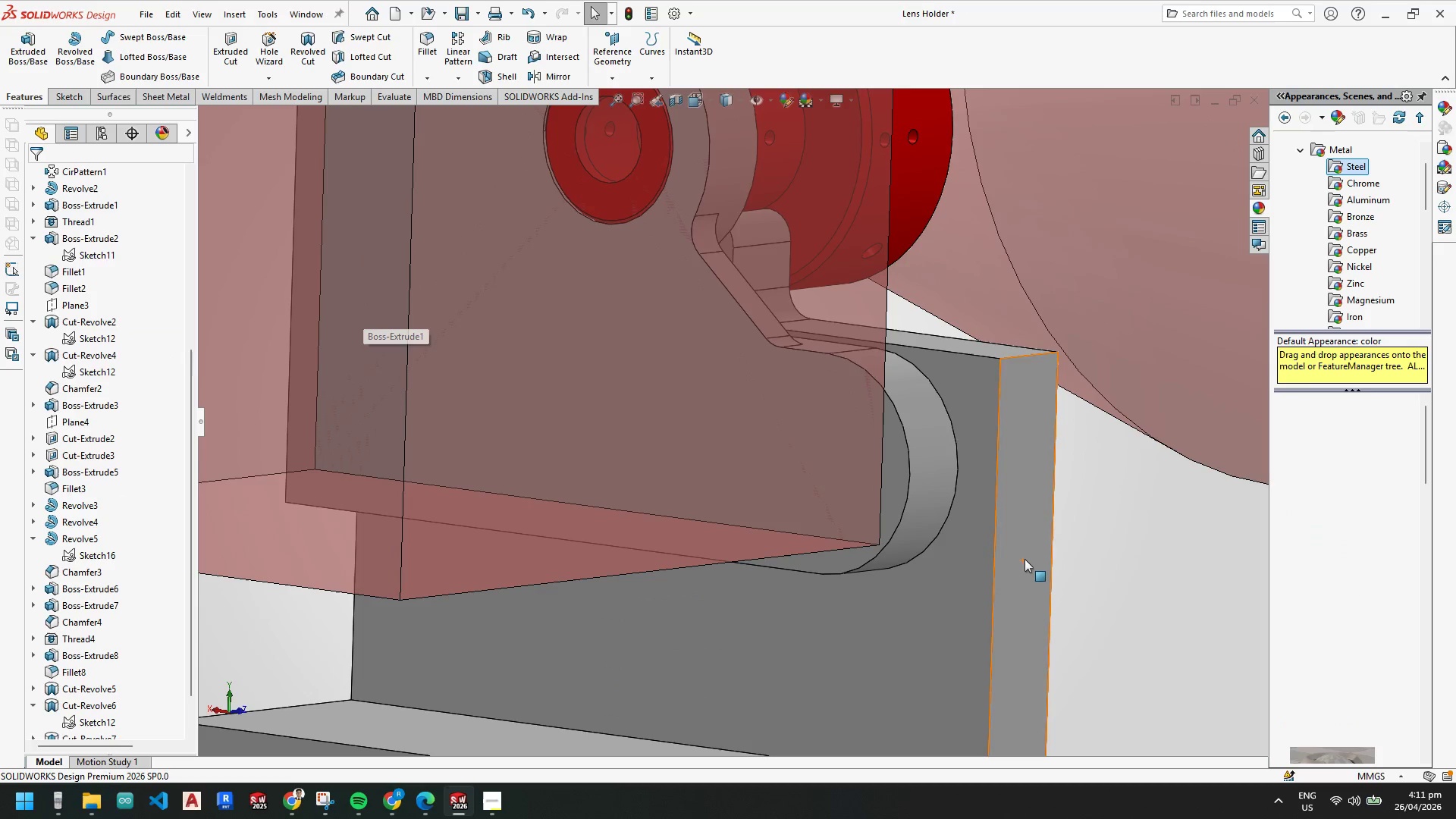 
scroll: coordinate [1019, 535], scroll_direction: up, amount: 3.0
 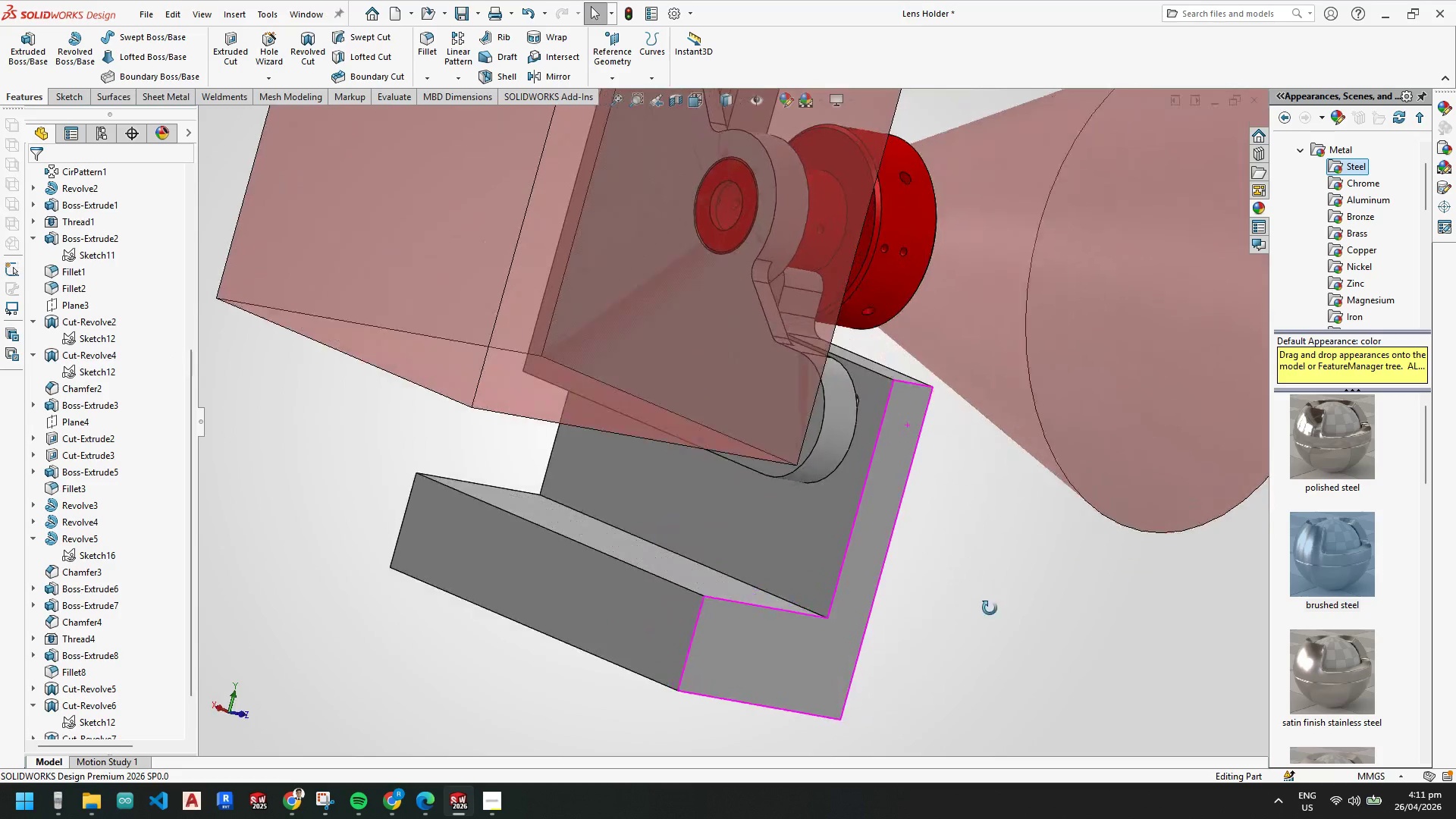 
scroll: coordinate [880, 383], scroll_direction: down, amount: 3.0
 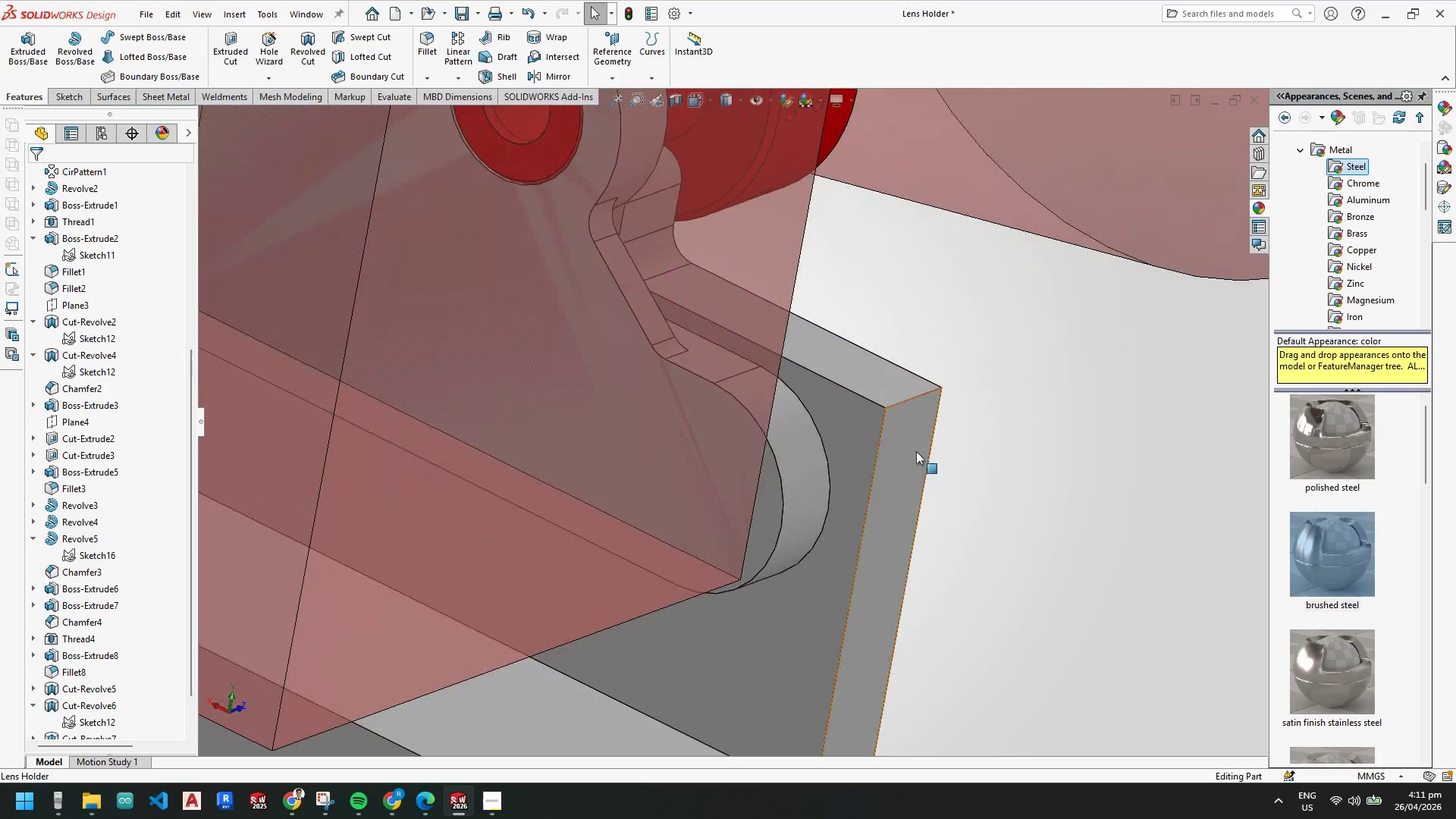 
scroll: coordinate [929, 438], scroll_direction: up, amount: 7.0
 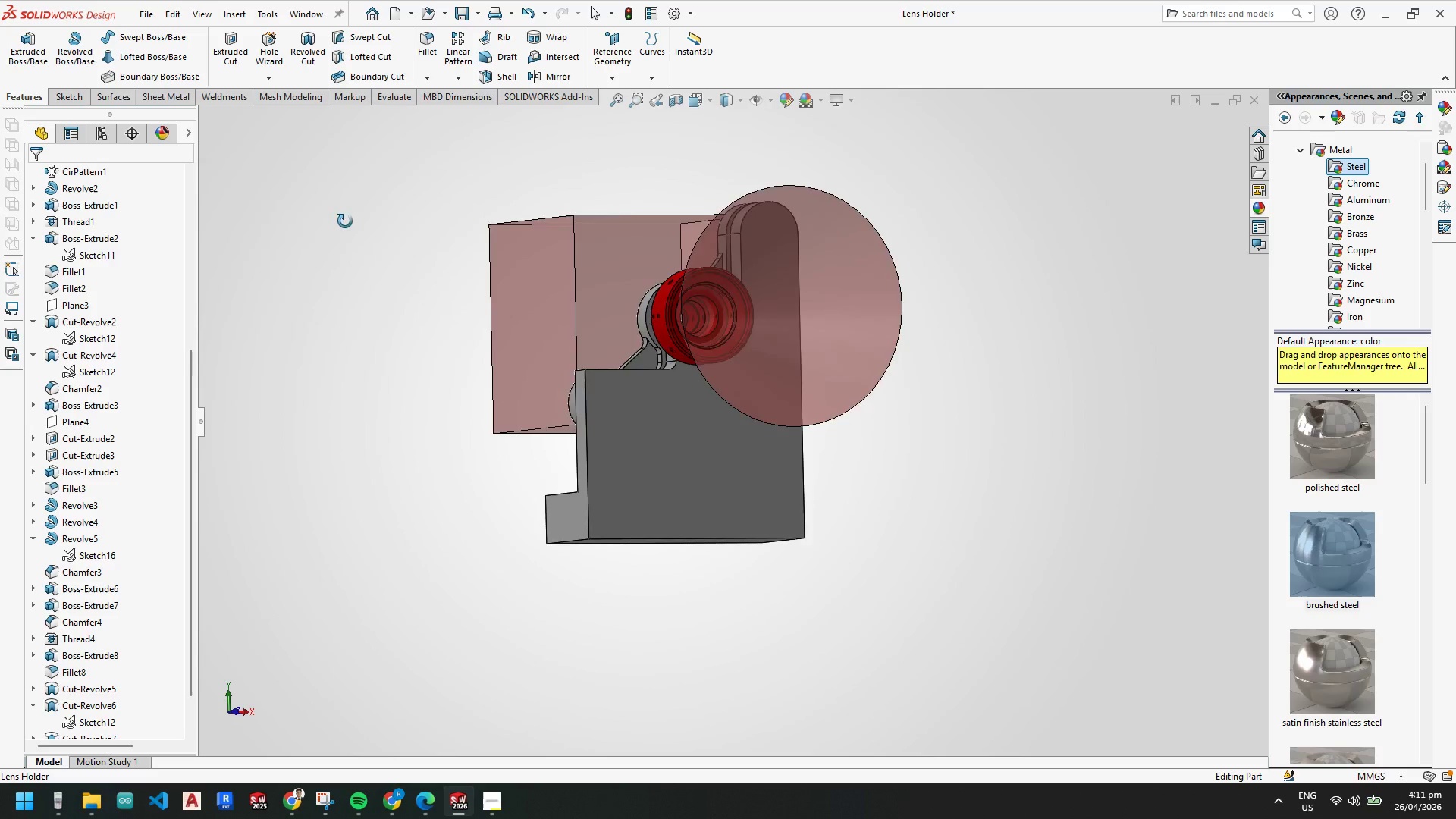 
right_click([466, 293])
 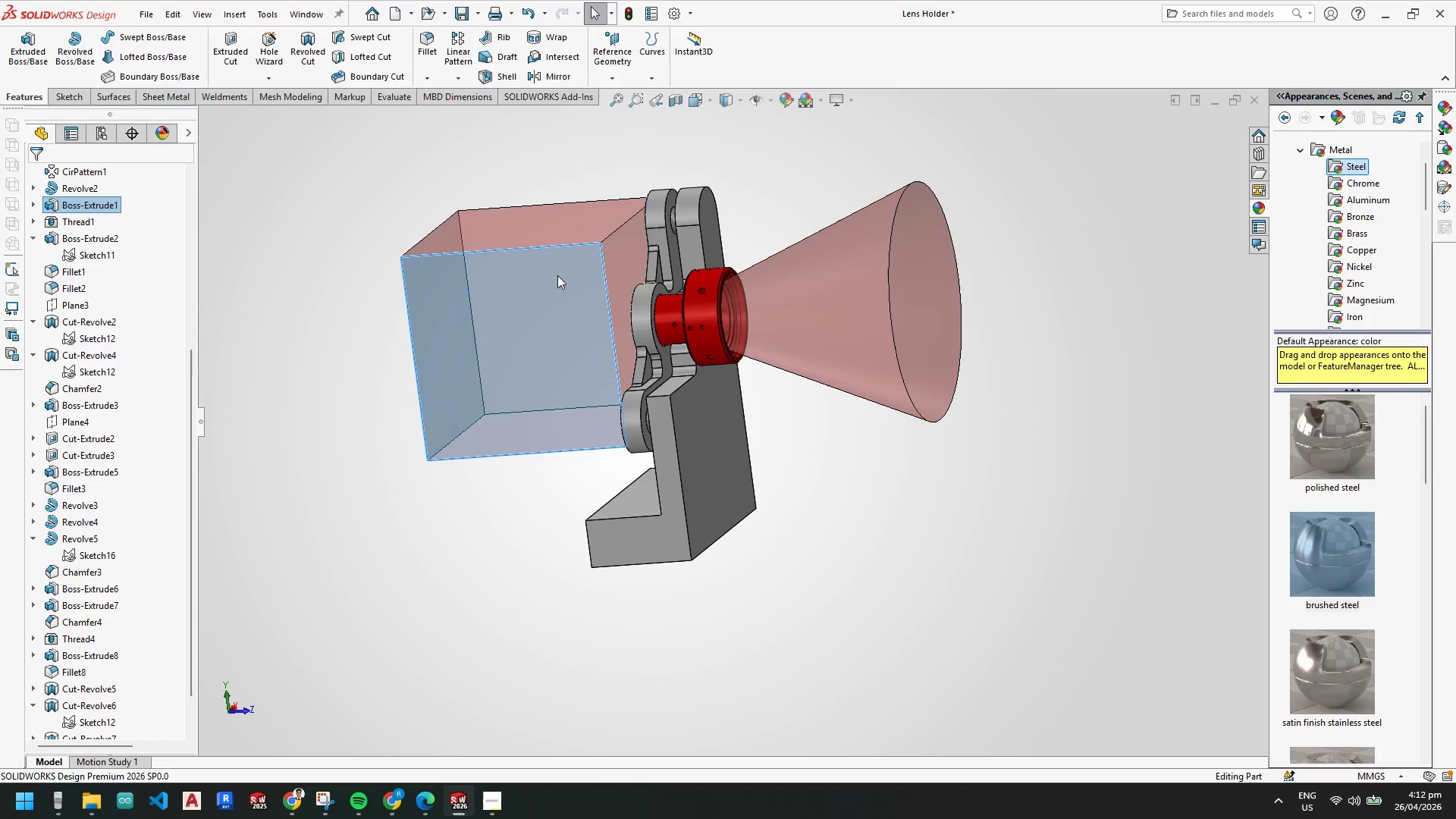 
right_click([805, 300])
 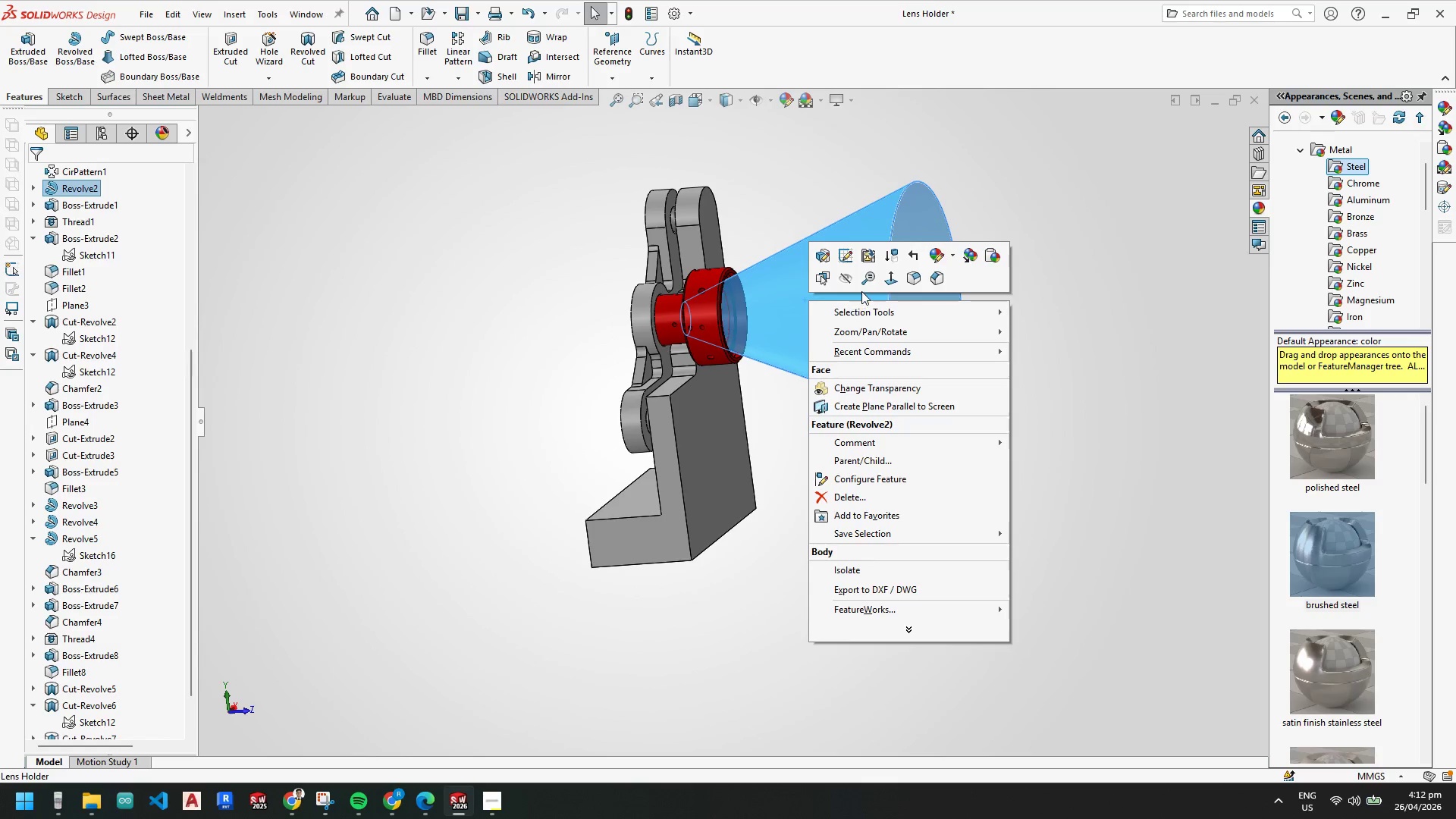 
left_click([849, 284])
 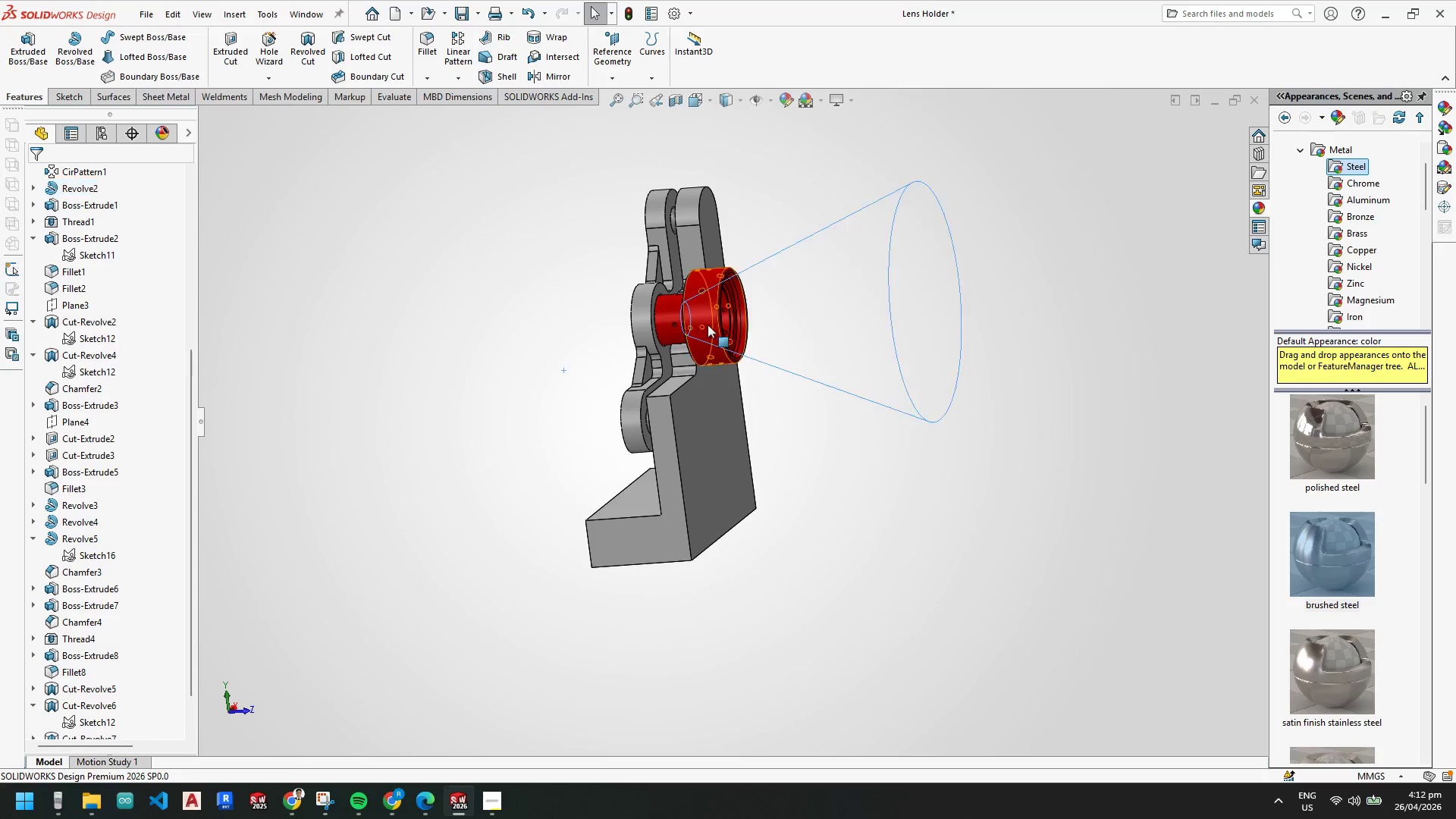 
scroll: coordinate [796, 380], scroll_direction: down, amount: 7.0
 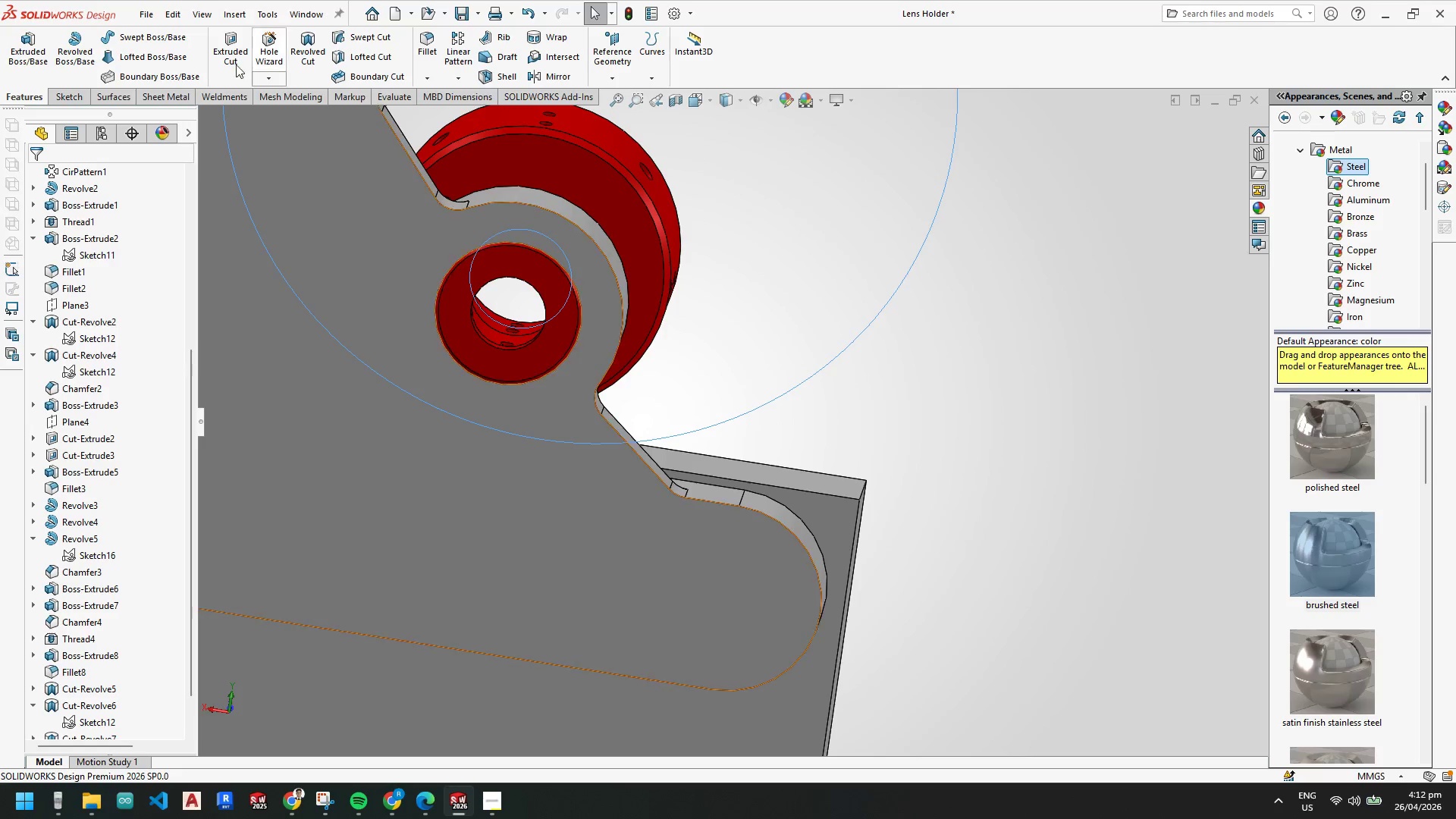 
wait(6.91)
 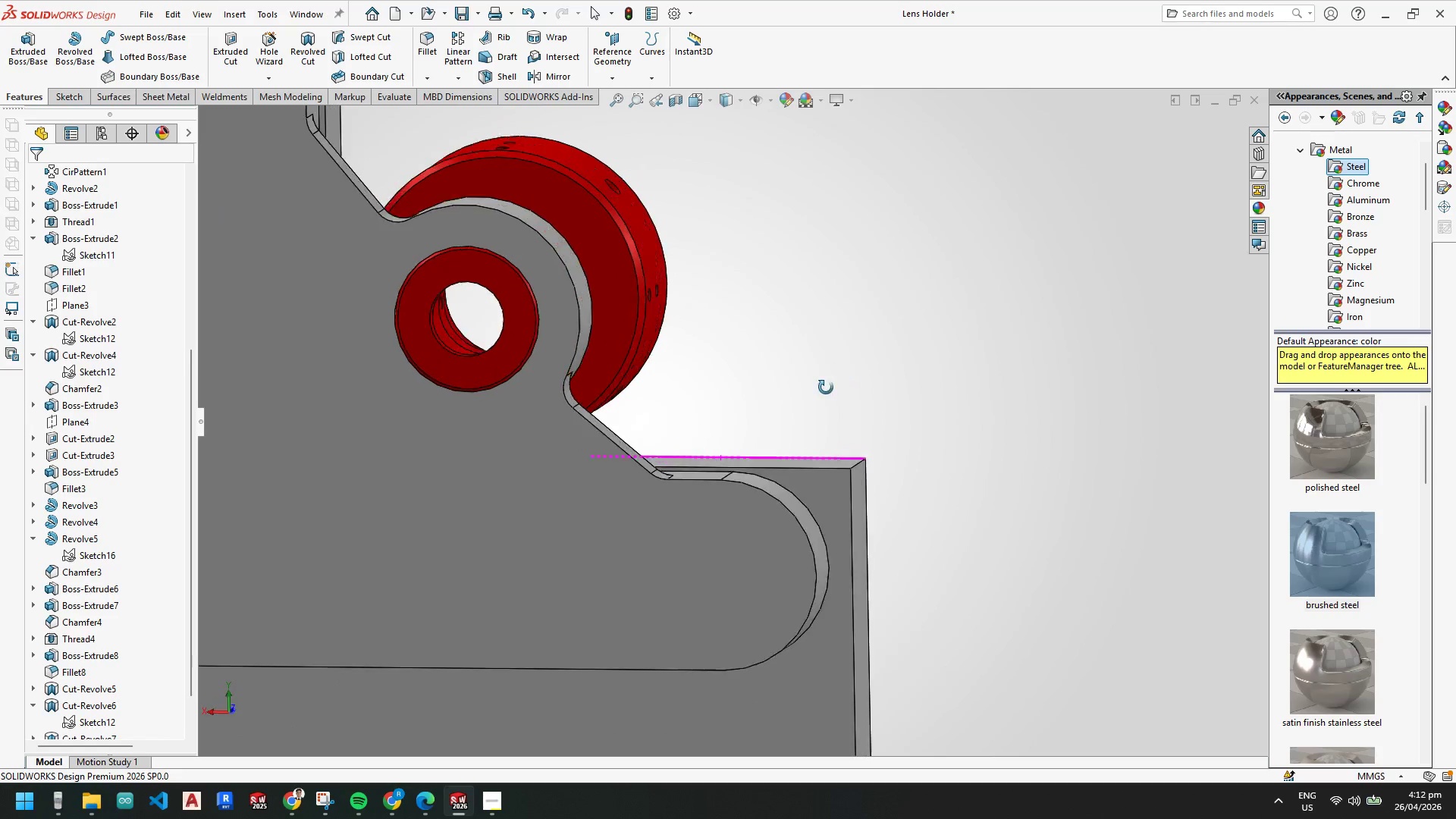 
left_click([427, 48])
 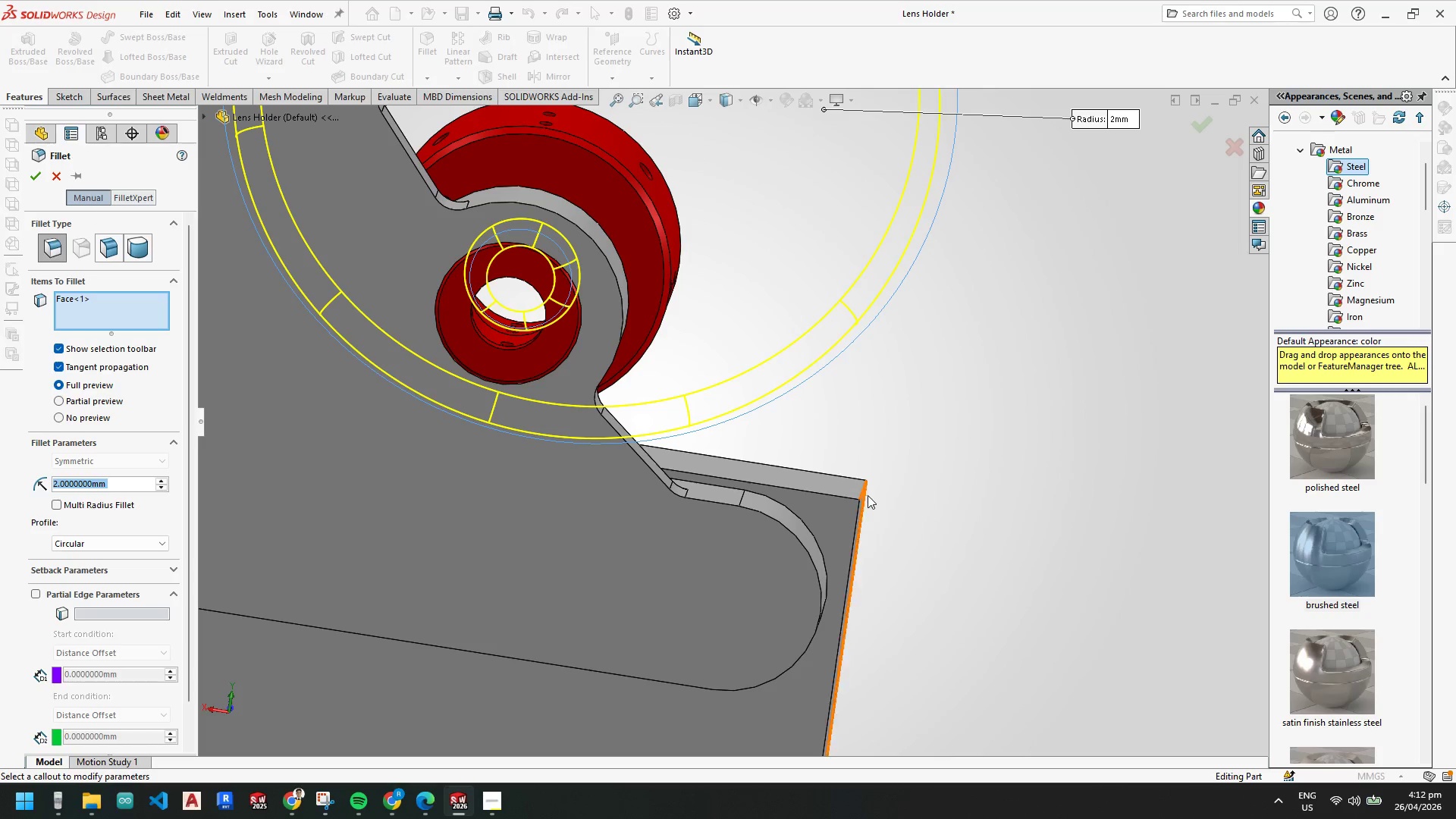 
key(Escape)
 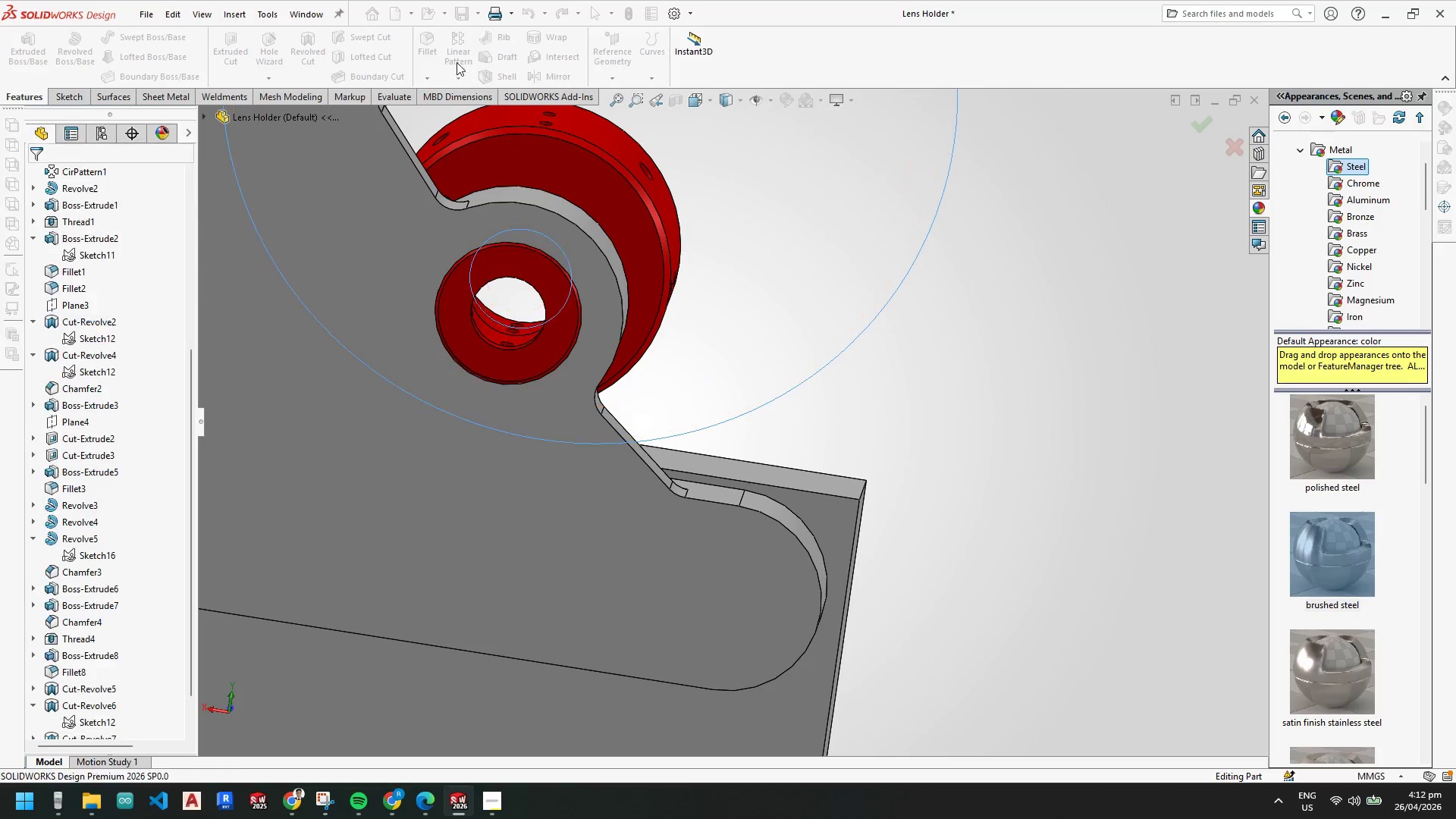 
key(Escape)
 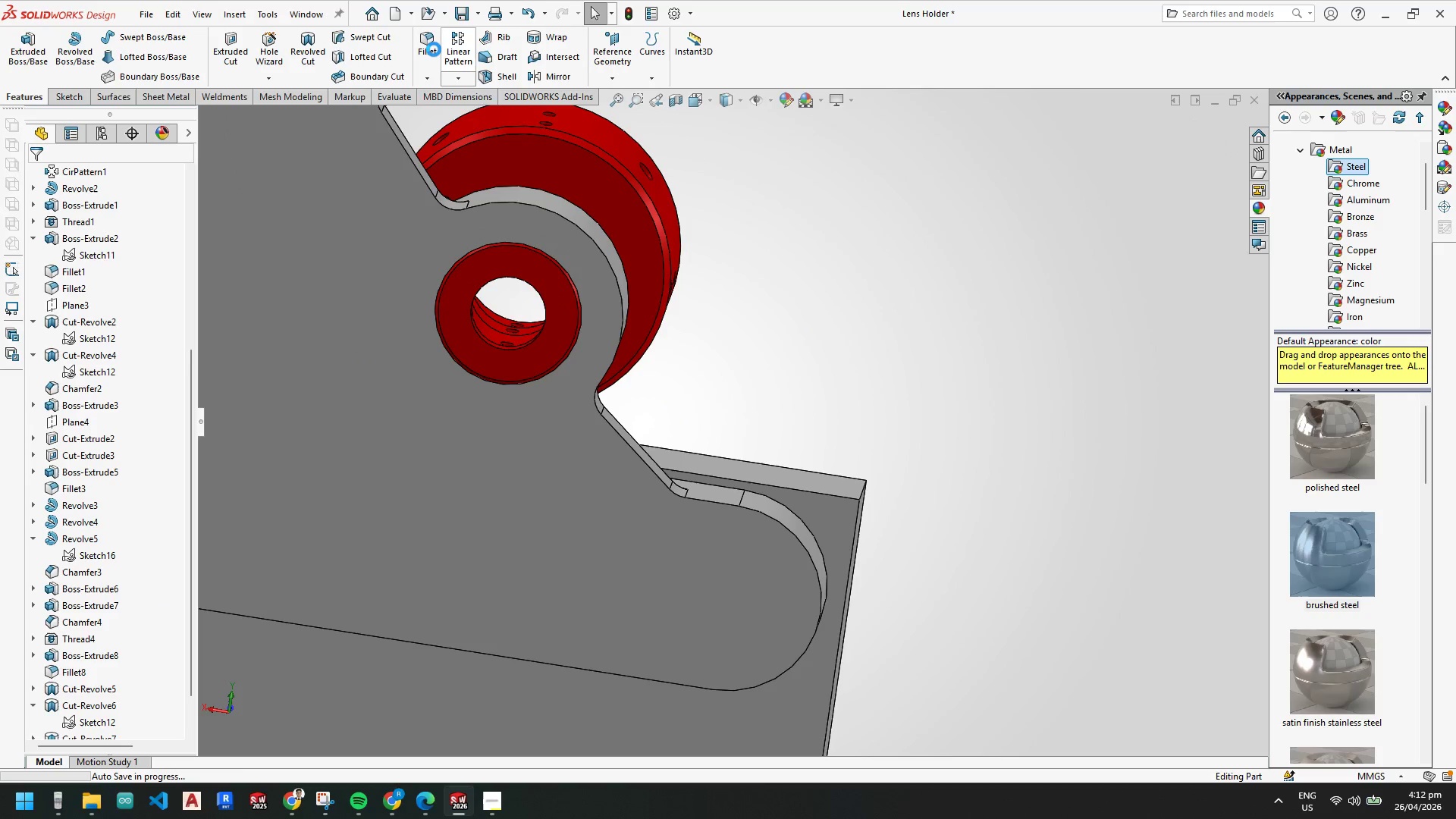 
left_click([433, 49])
 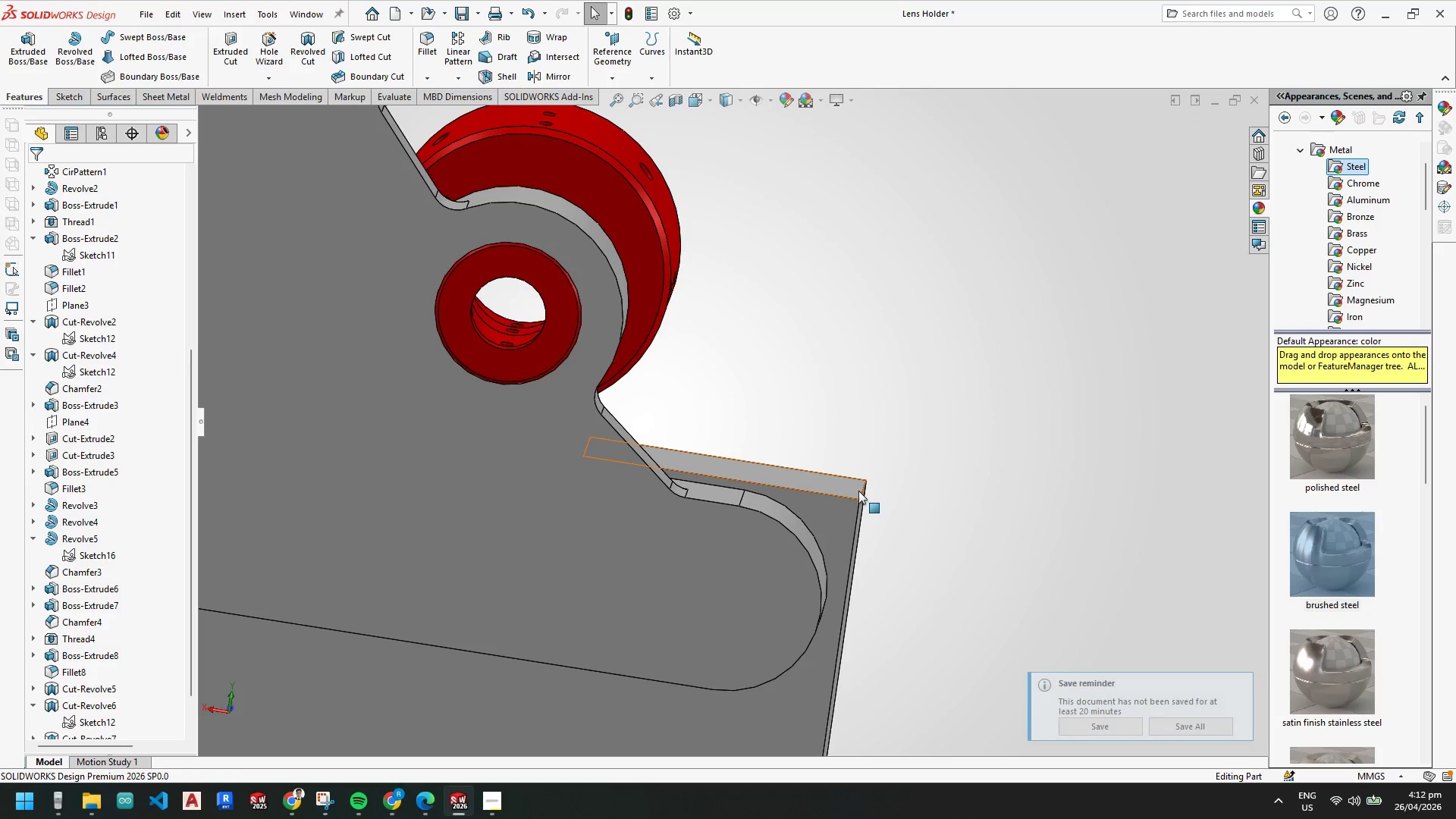 
left_click([861, 491])
 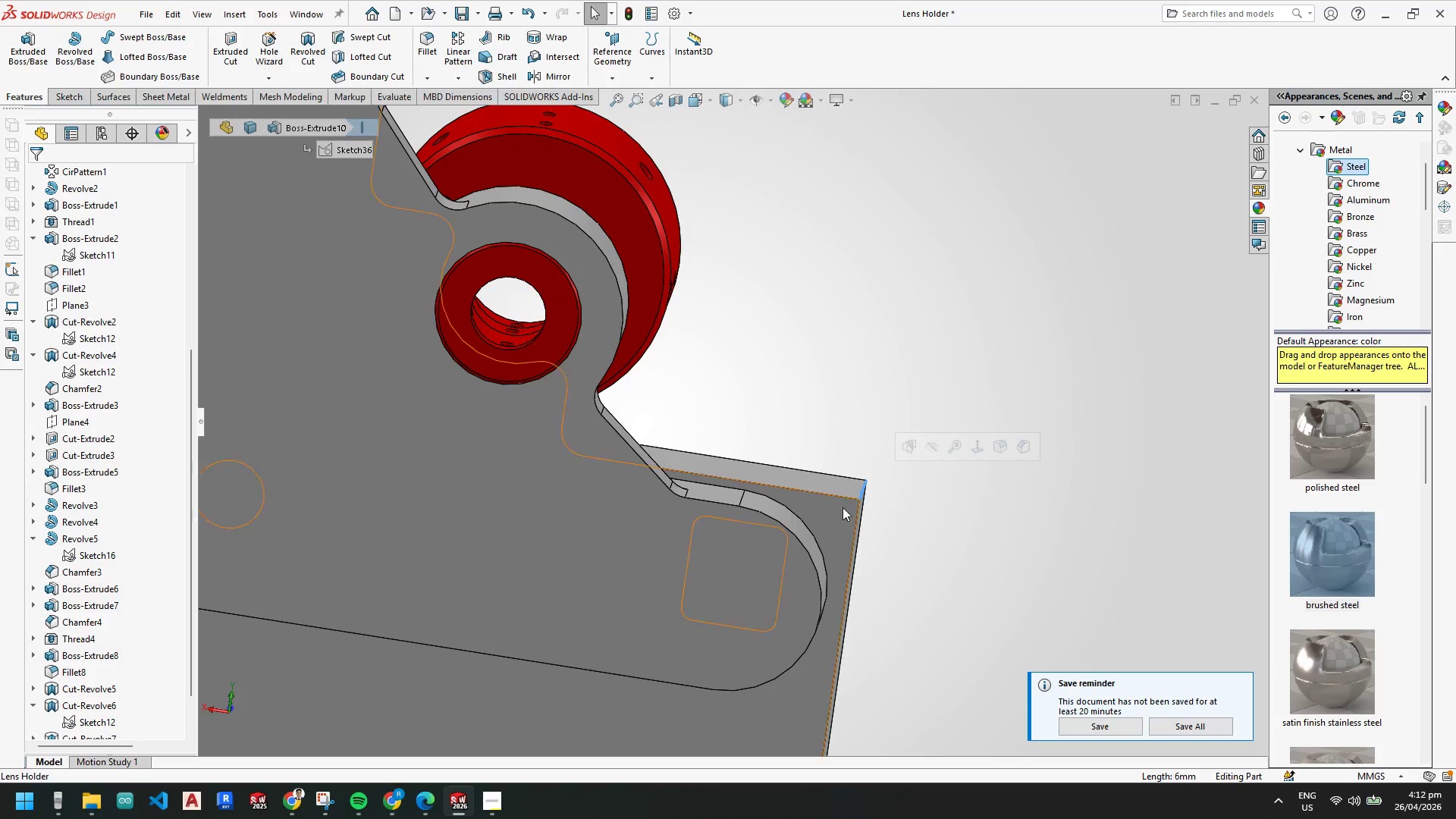 
key(Escape)
 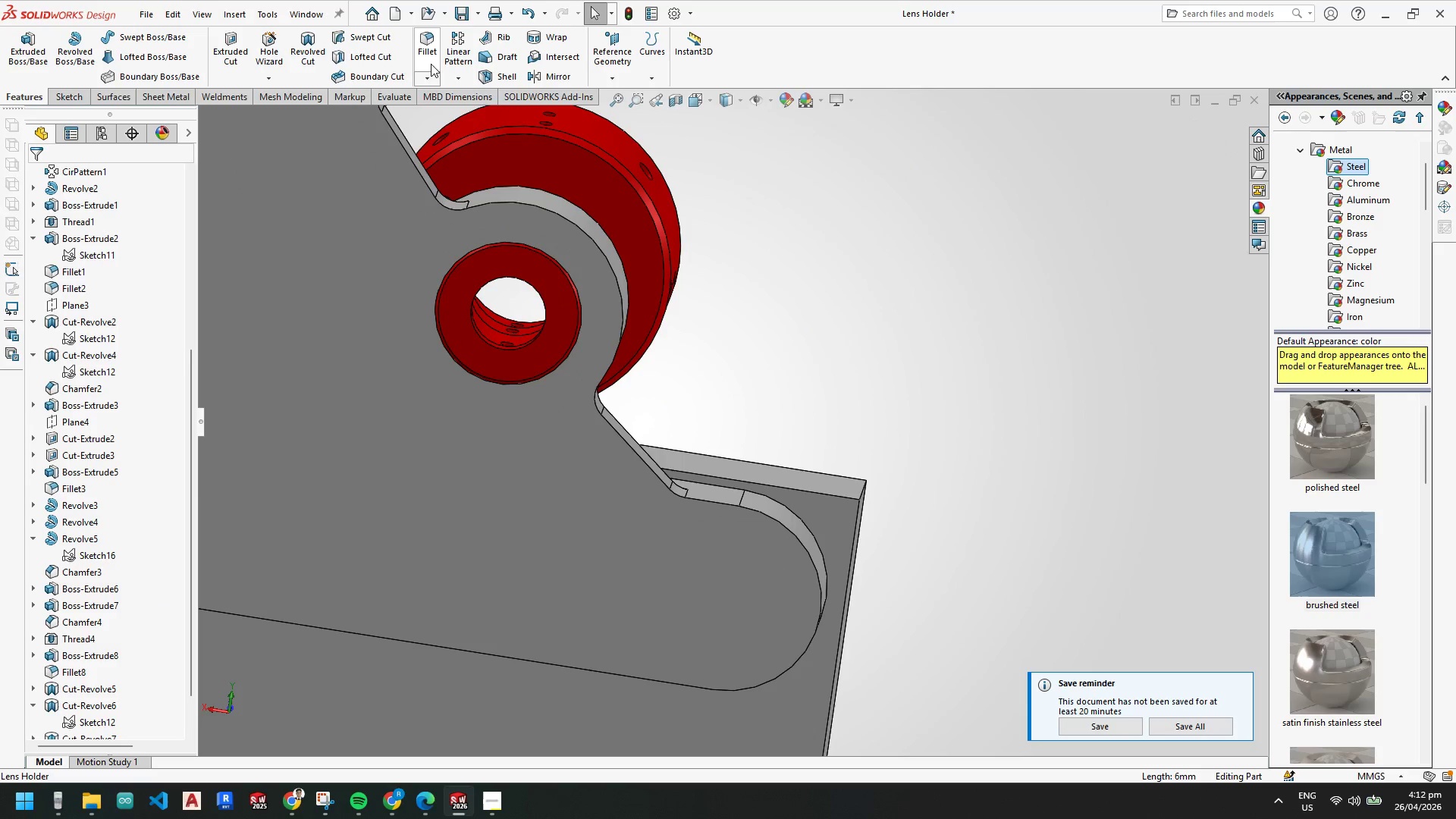 
key(Escape)
 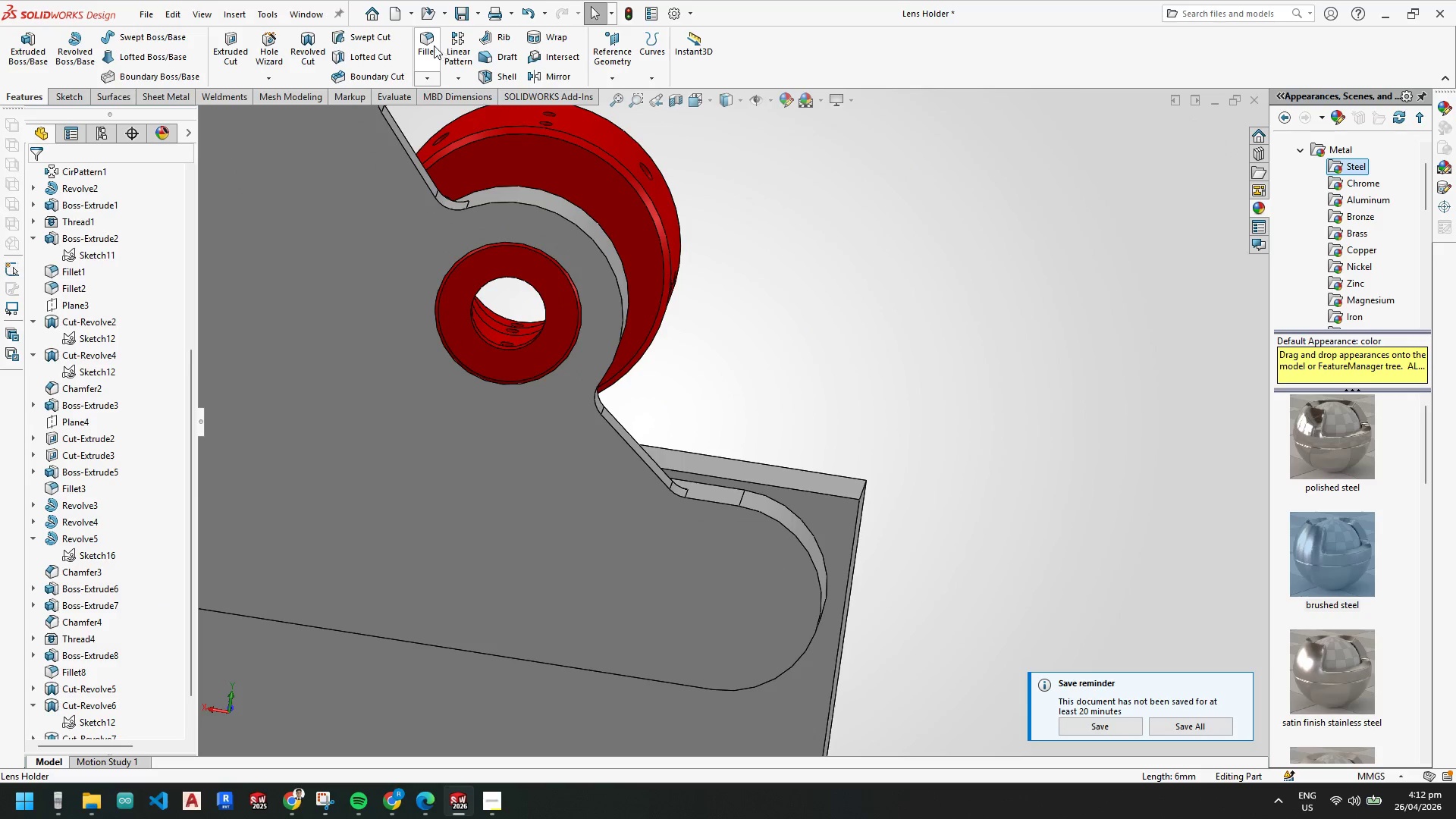 
left_click([433, 46])
 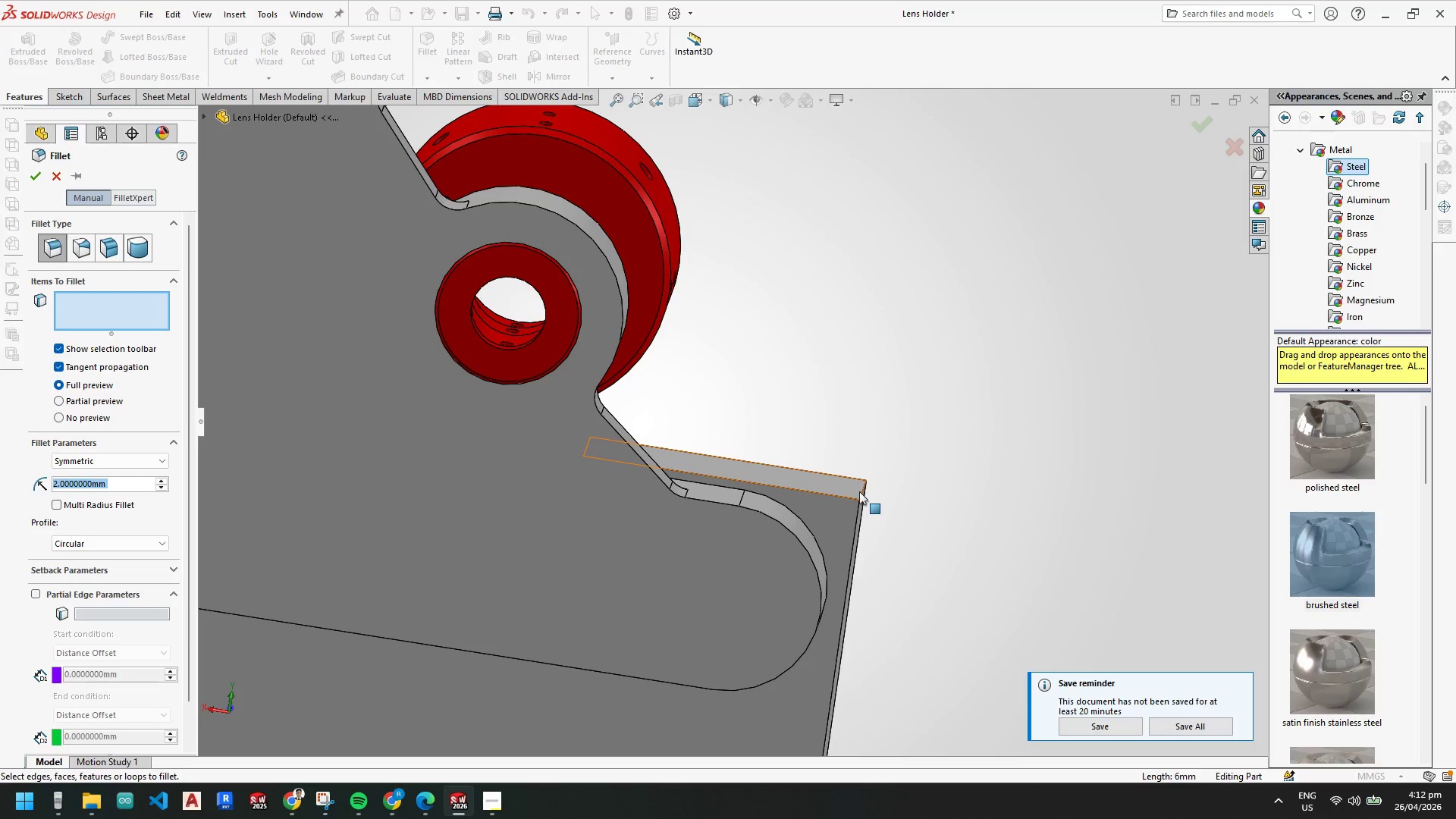 
left_click([861, 491])
 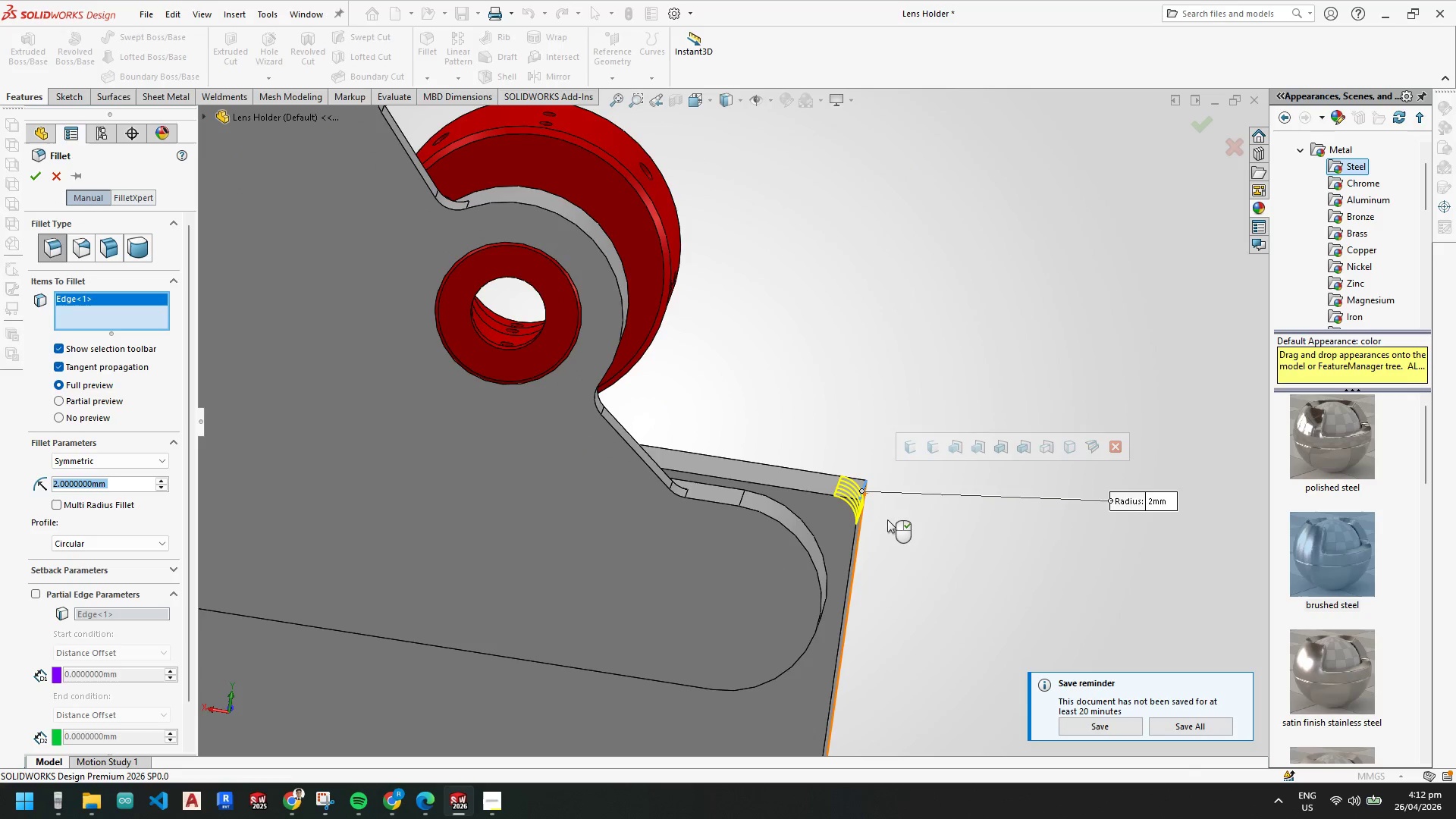 
scroll: coordinate [767, 509], scroll_direction: down, amount: 4.0
 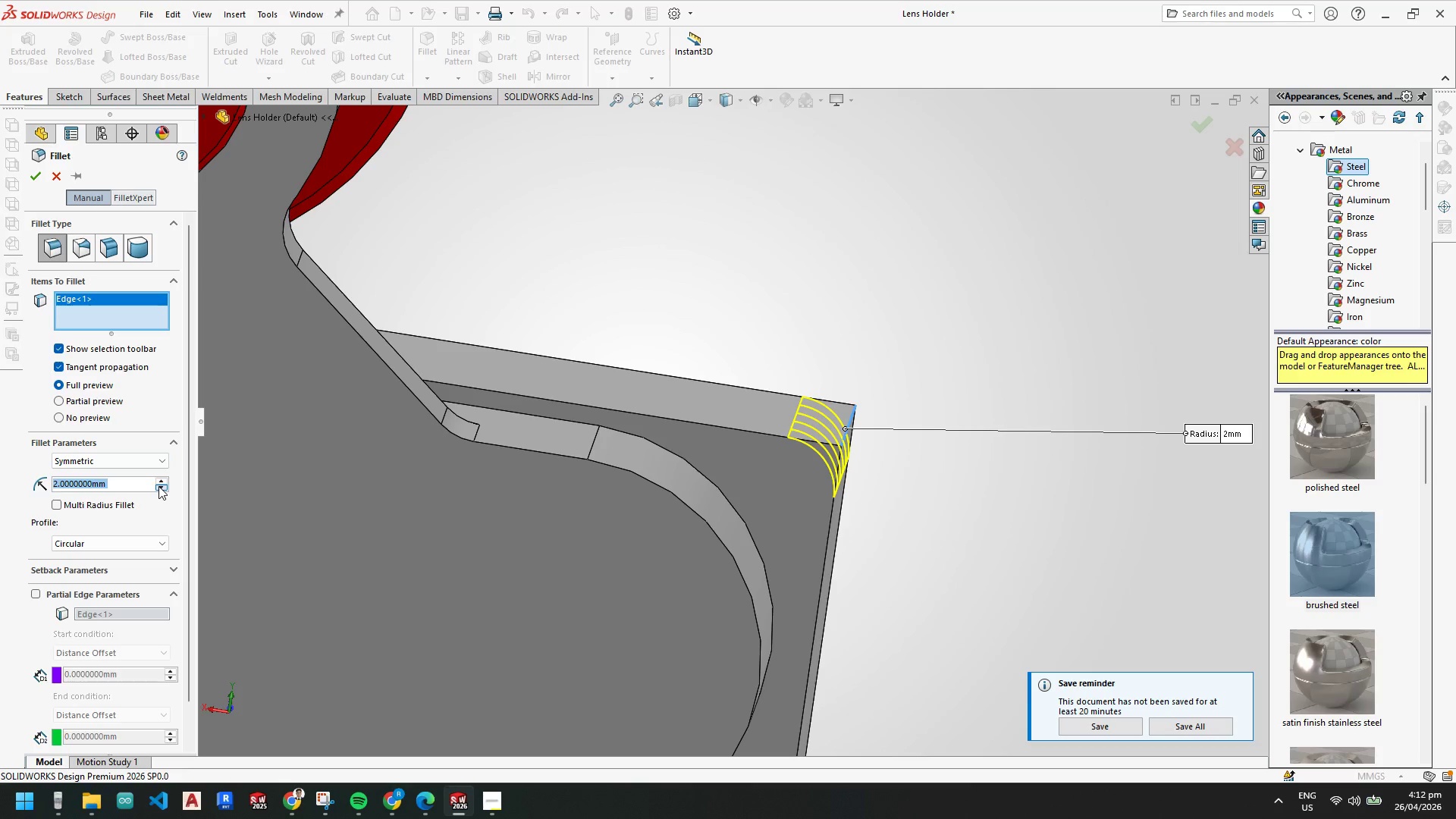 
key(Numpad1)
 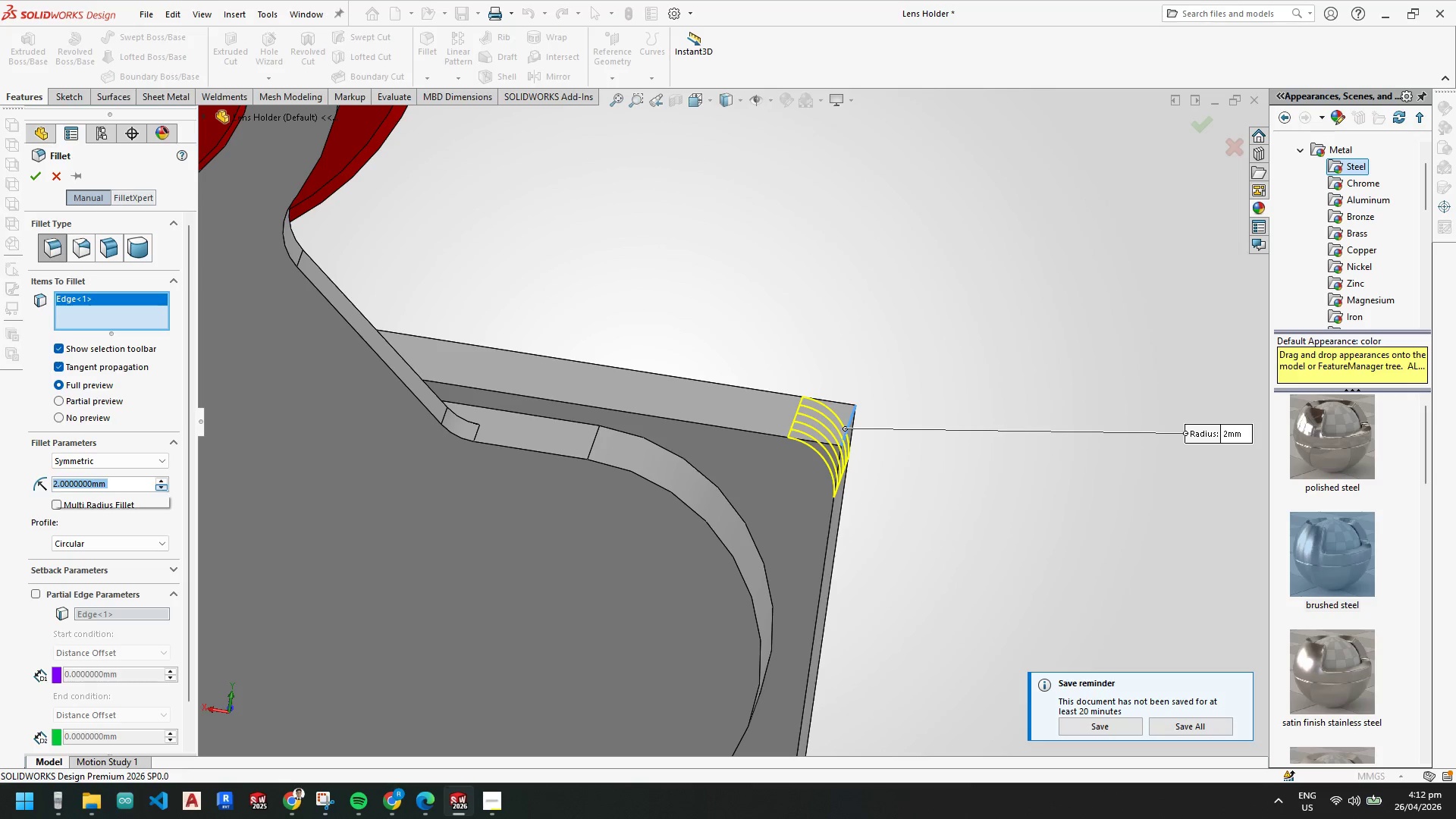 
key(Numpad2)
 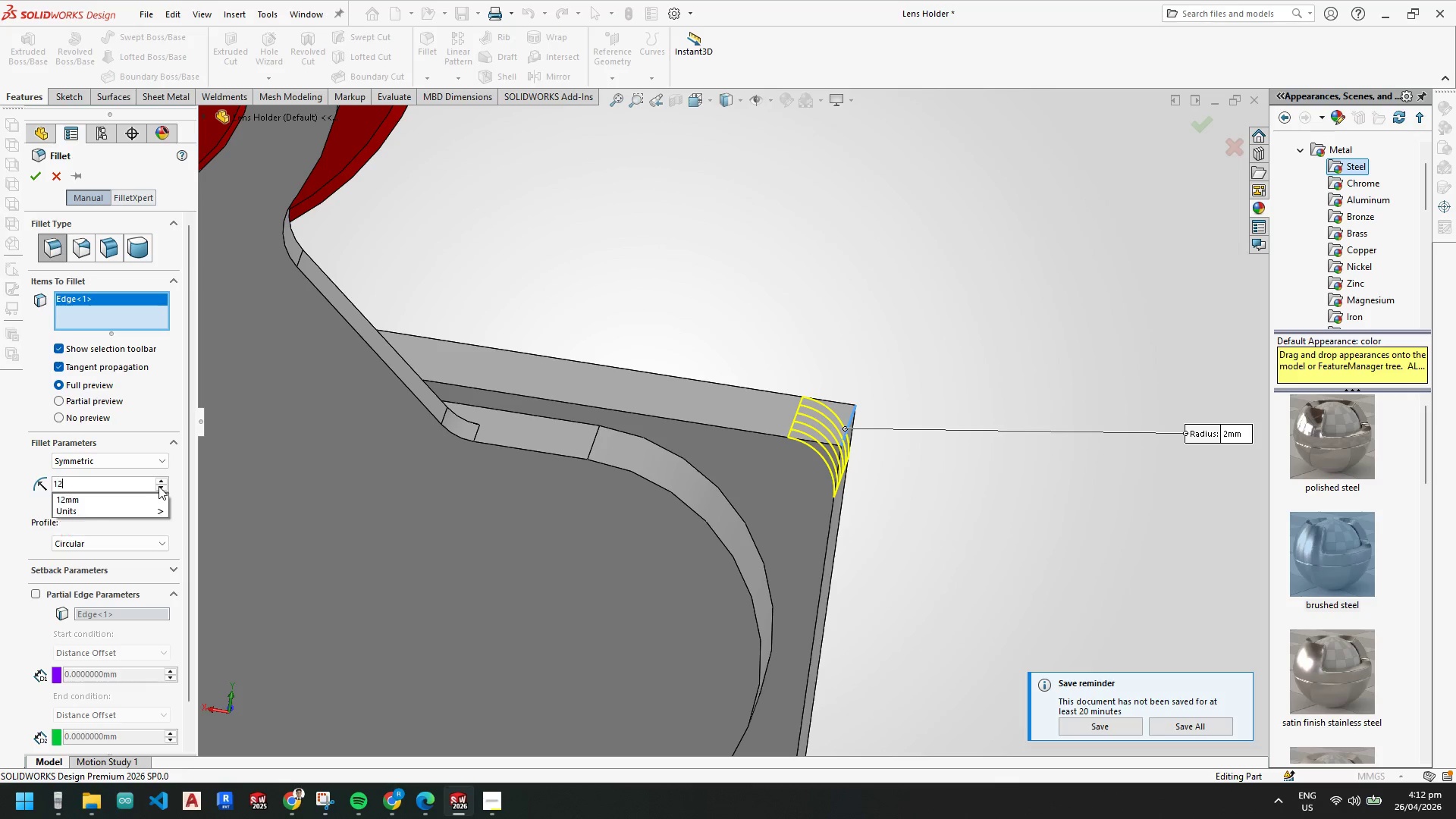 
key(NumpadDecimal)
 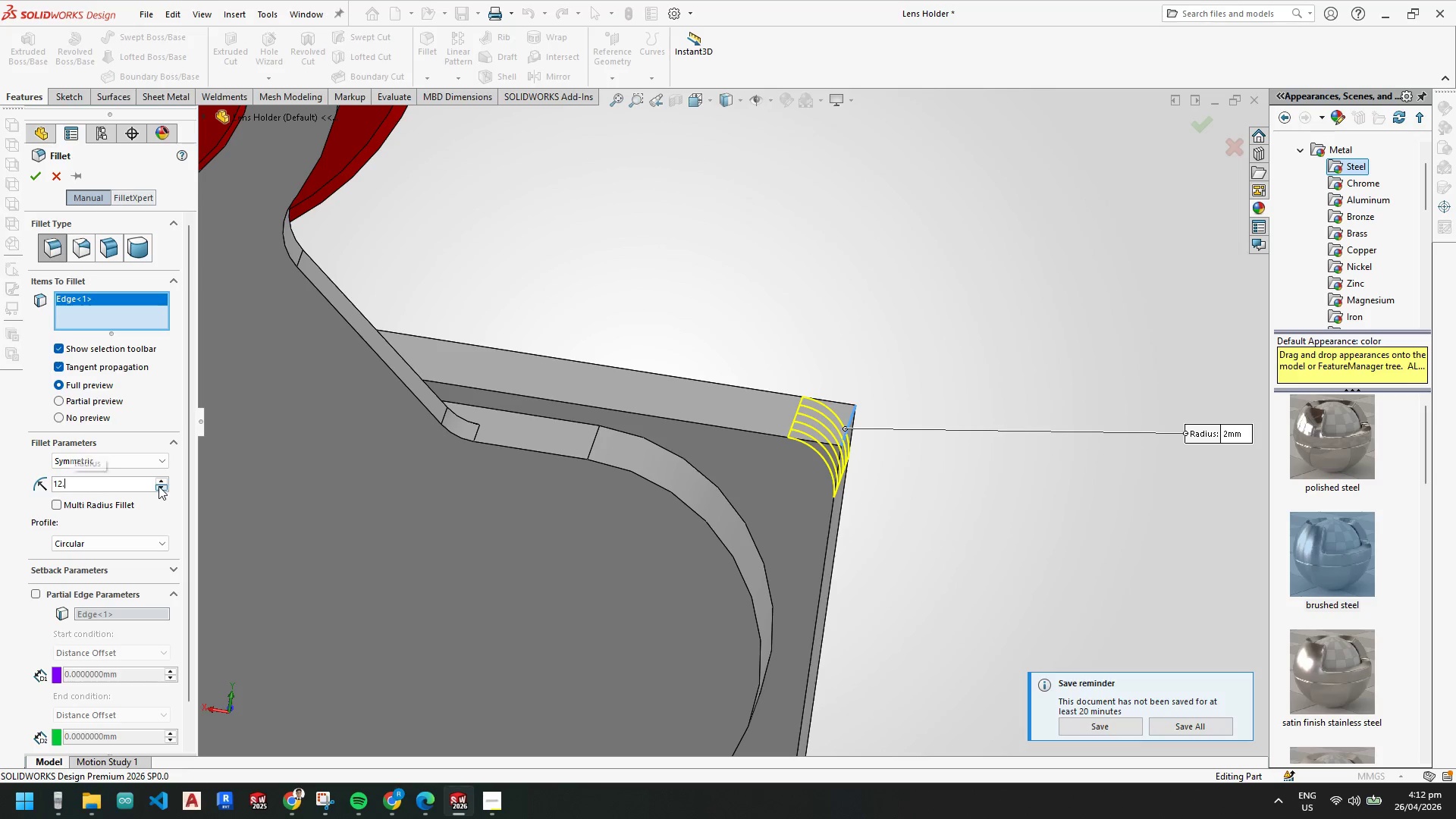 
key(Numpad5)
 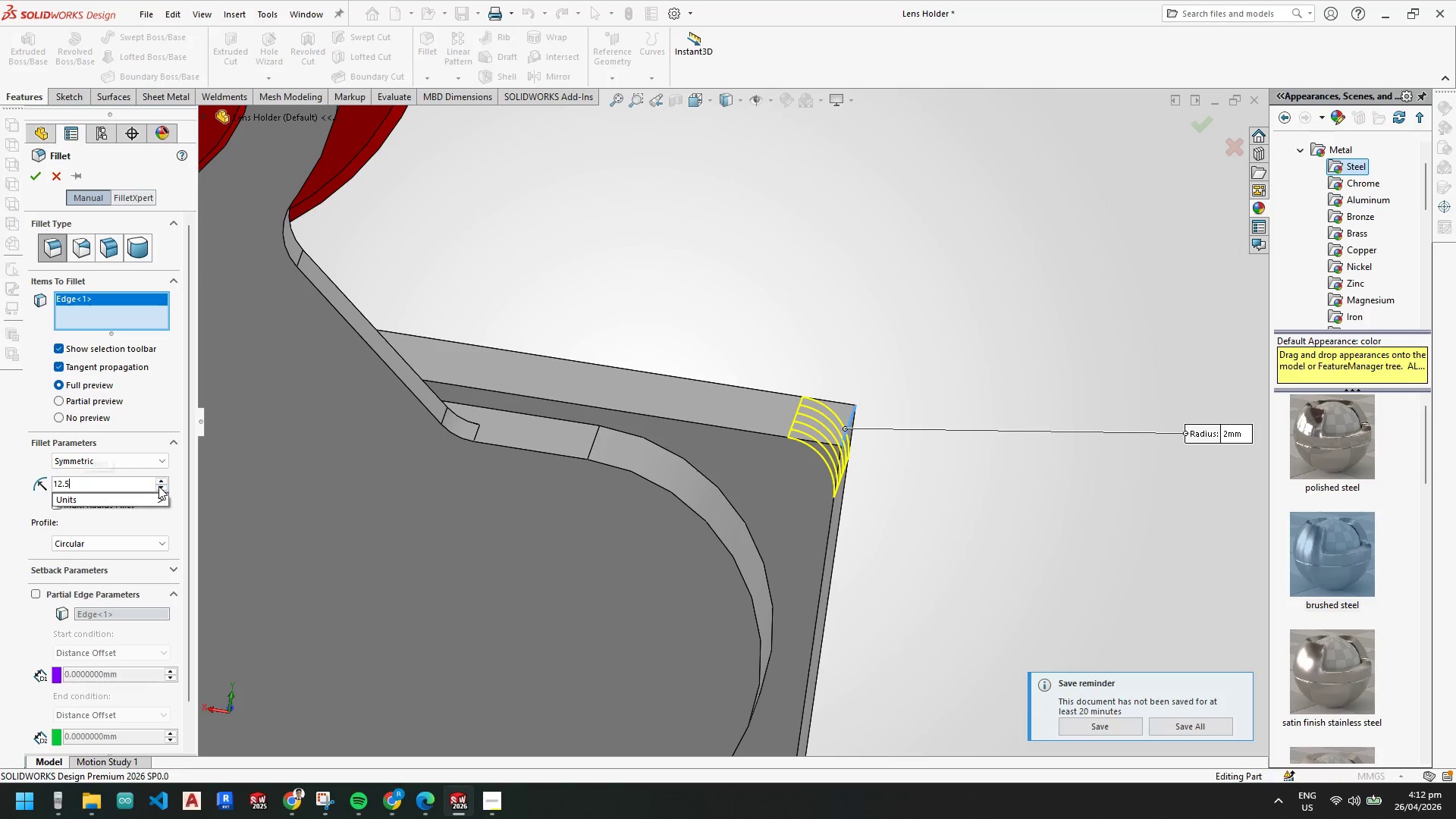 
key(NumpadEnter)
 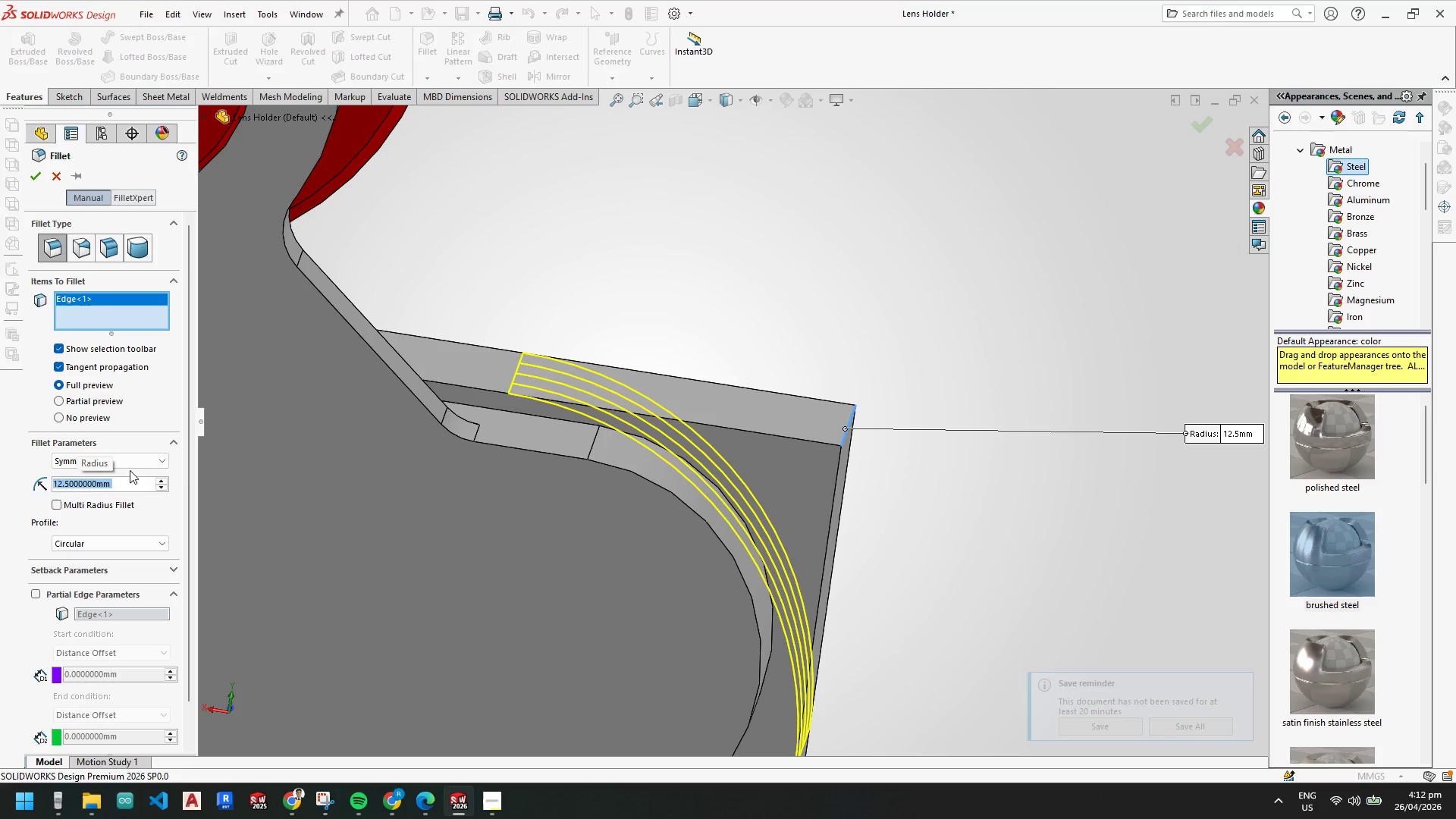 
scroll: coordinate [692, 772], scroll_direction: up, amount: 5.0
 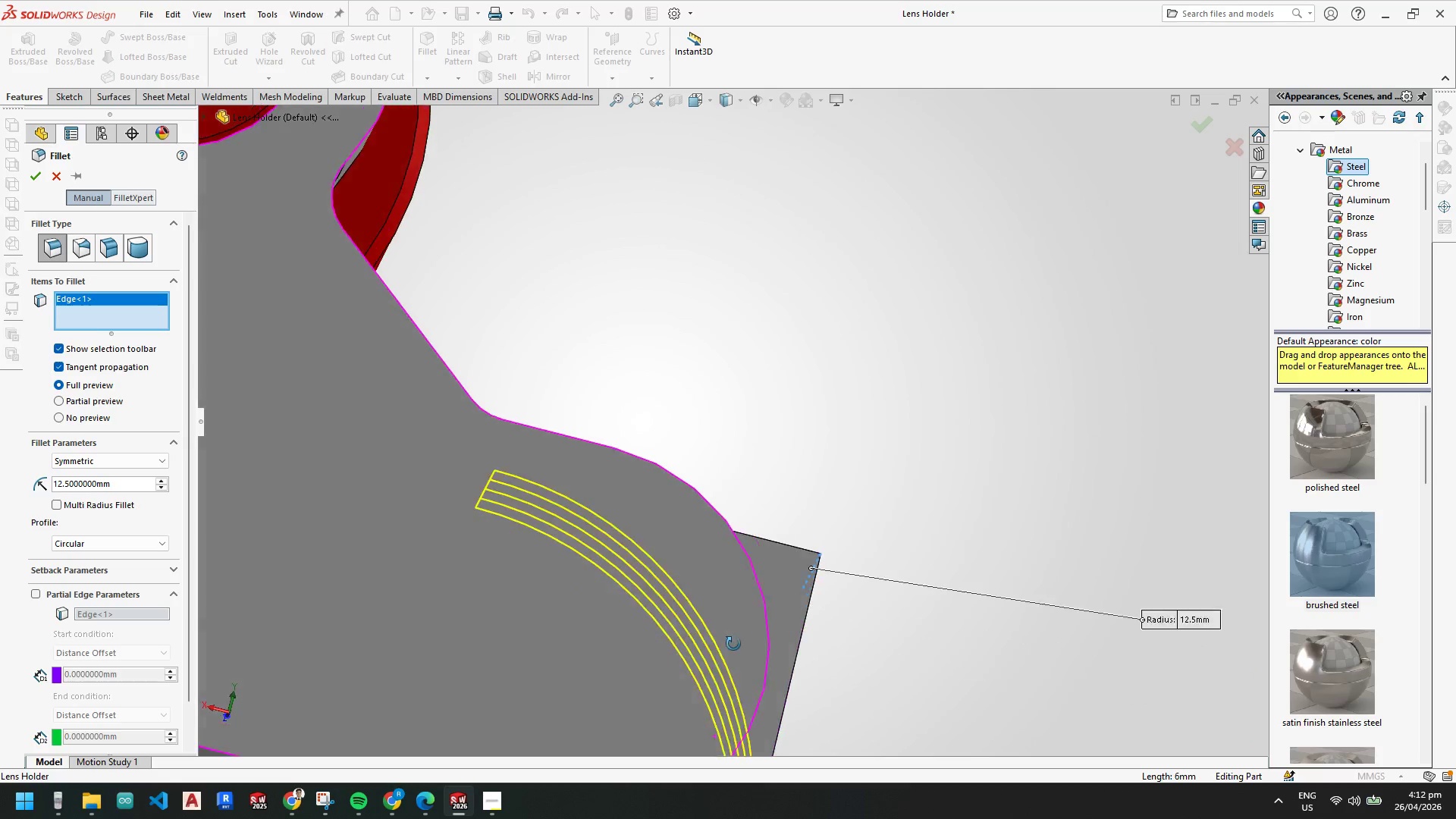 
key(Space)
 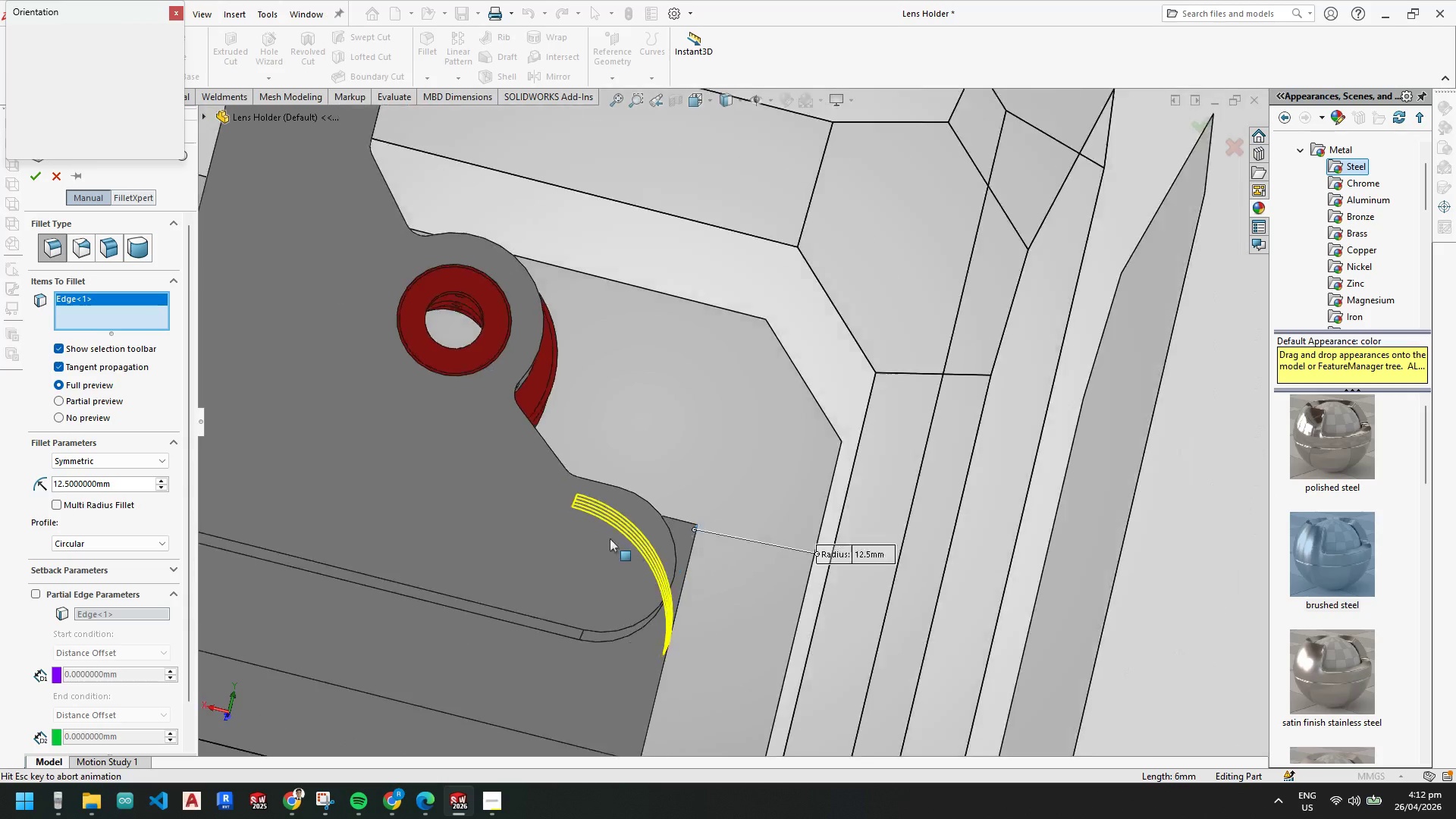 
left_click([593, 518])
 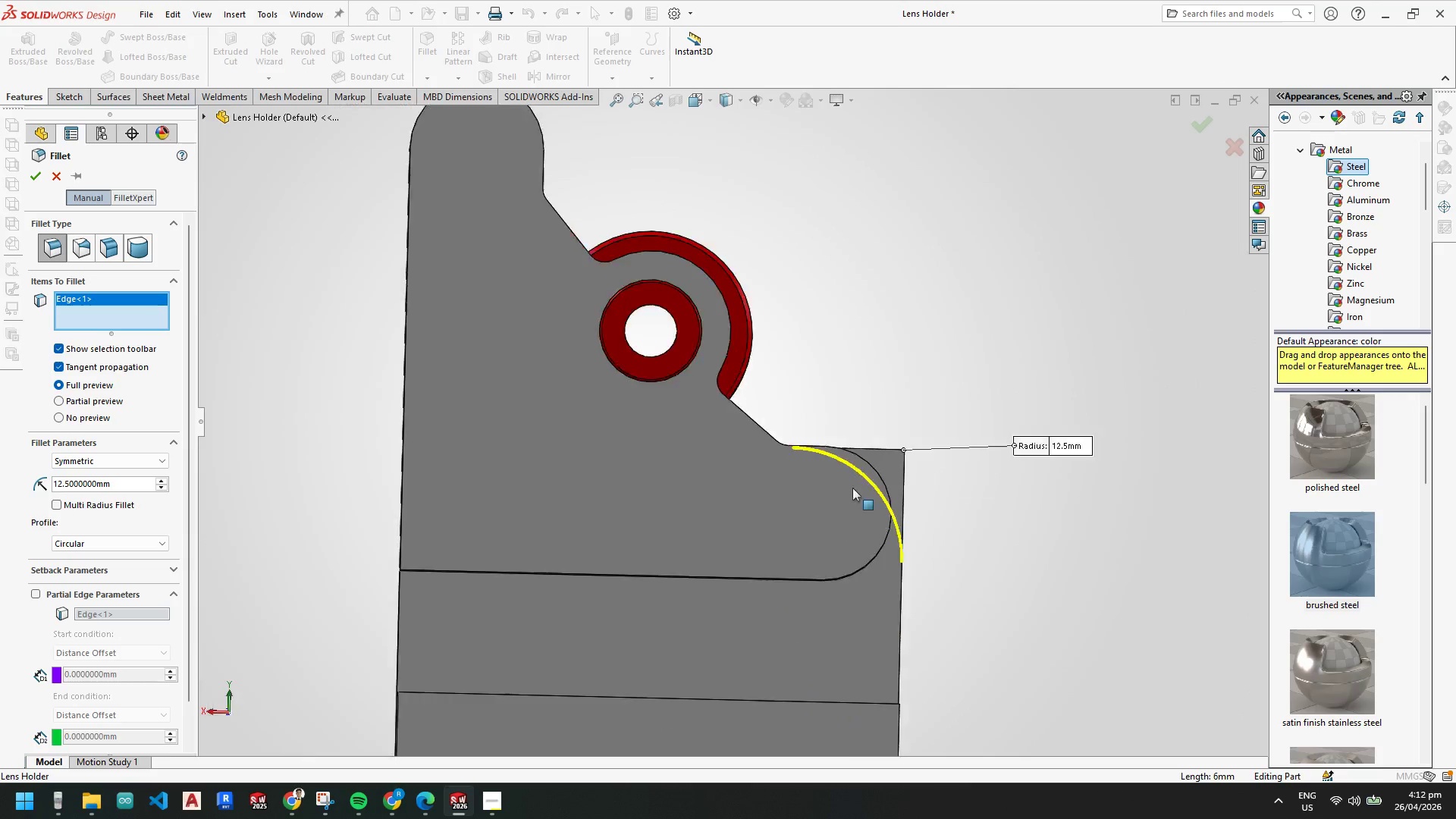 
scroll: coordinate [912, 433], scroll_direction: down, amount: 4.0
 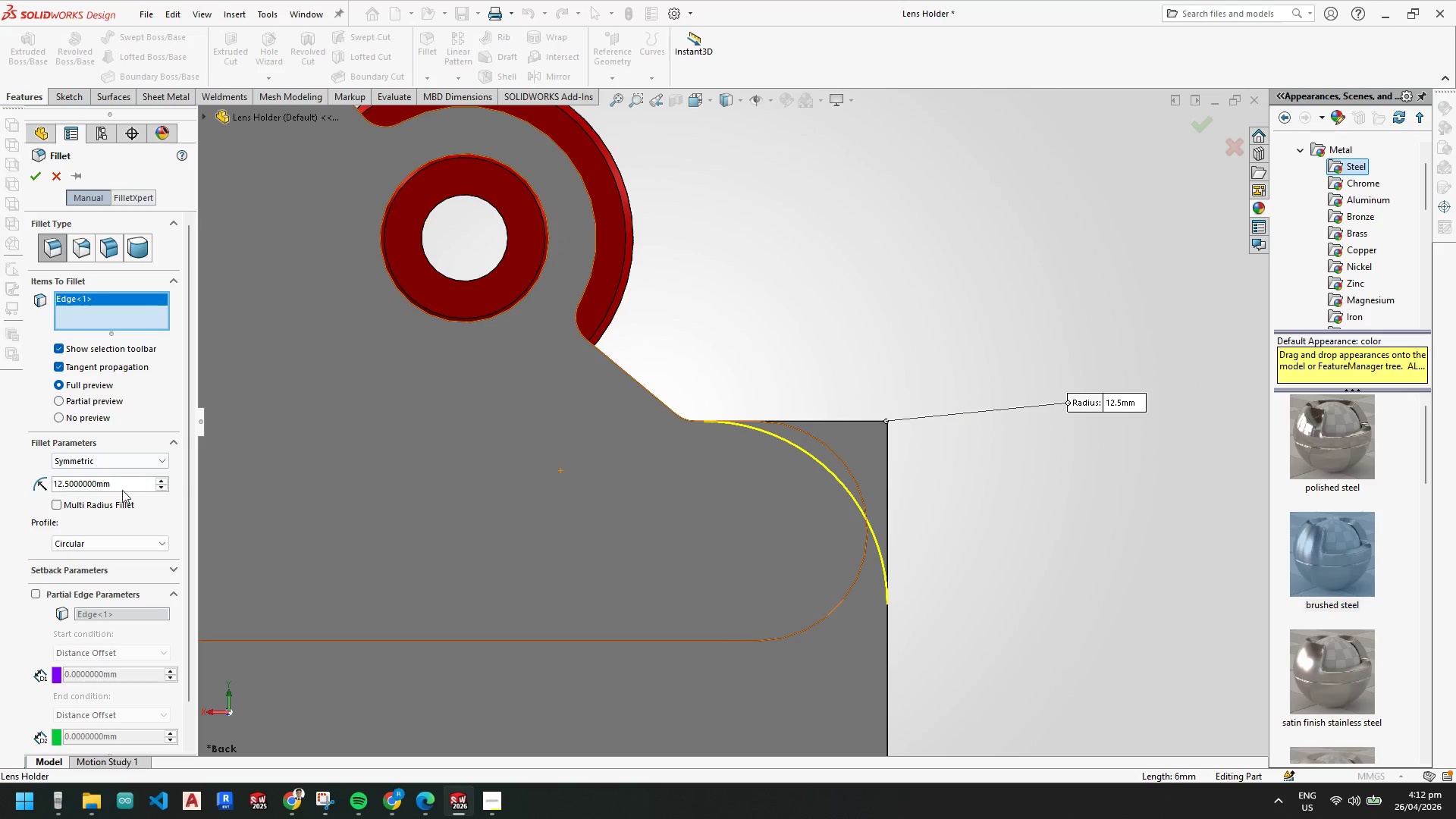 
left_click_drag(start_coordinate=[132, 484], to_coordinate=[0, 467])
 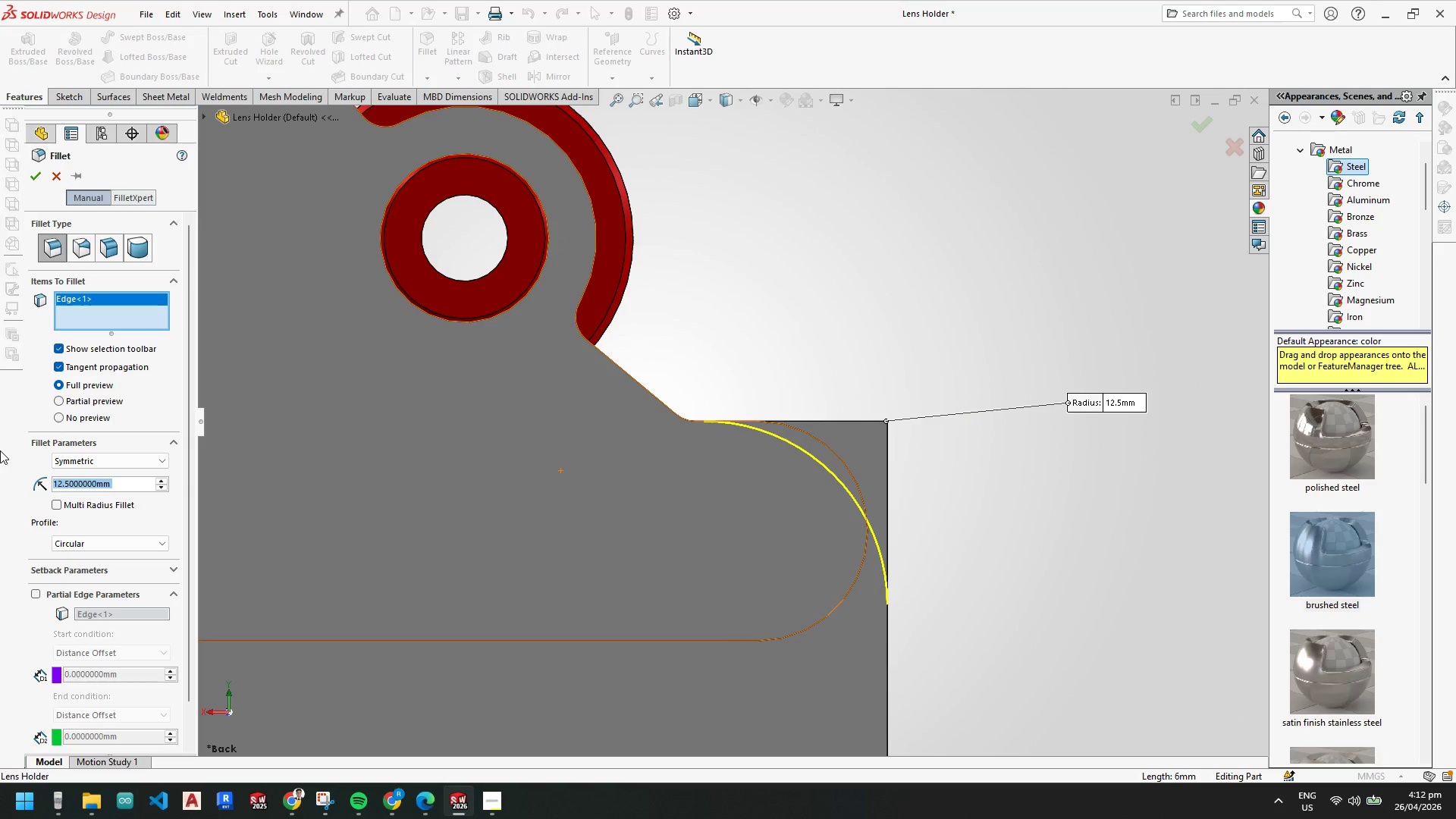 
key(Numpad1)
 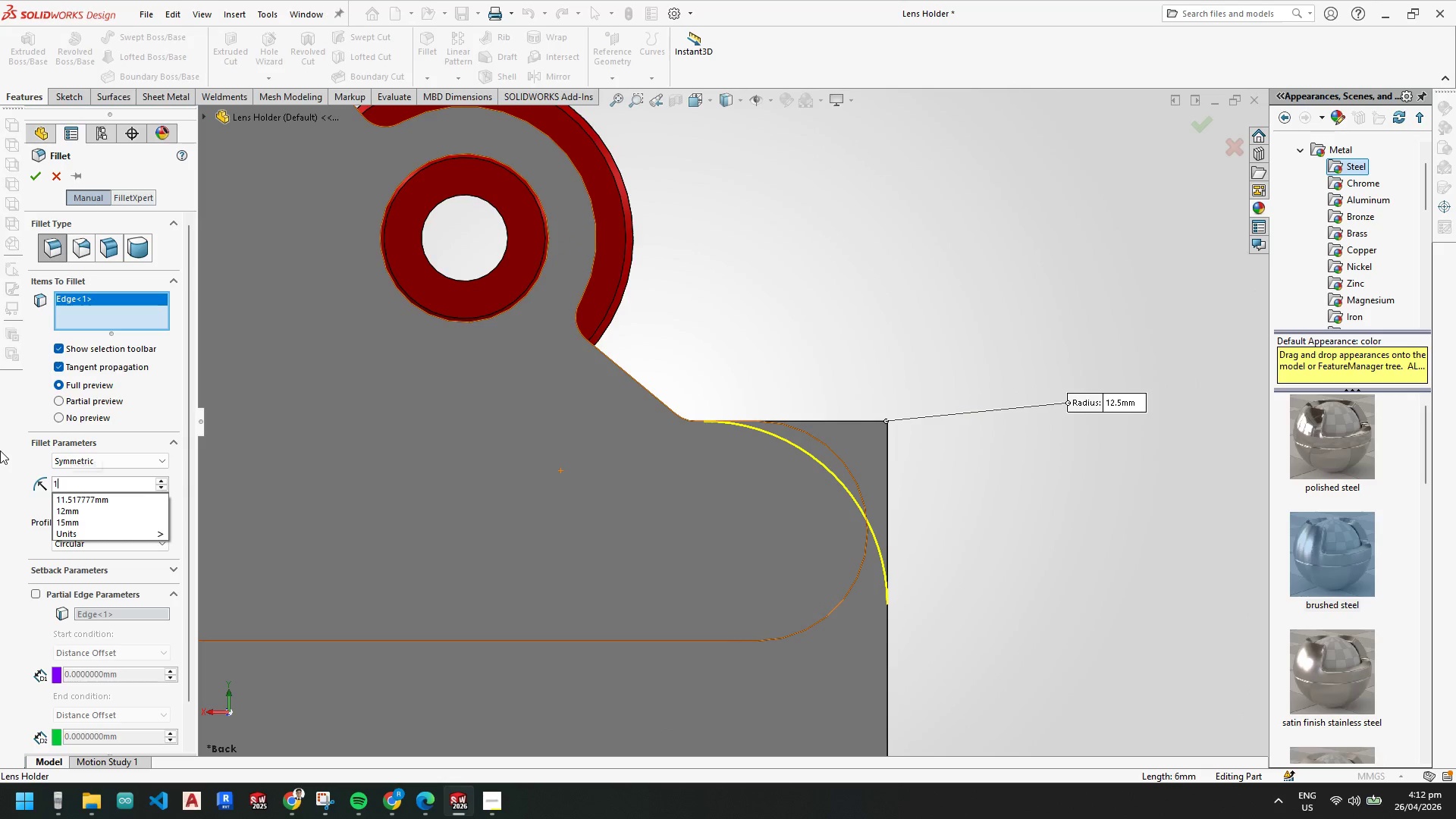 
key(Numpad2)
 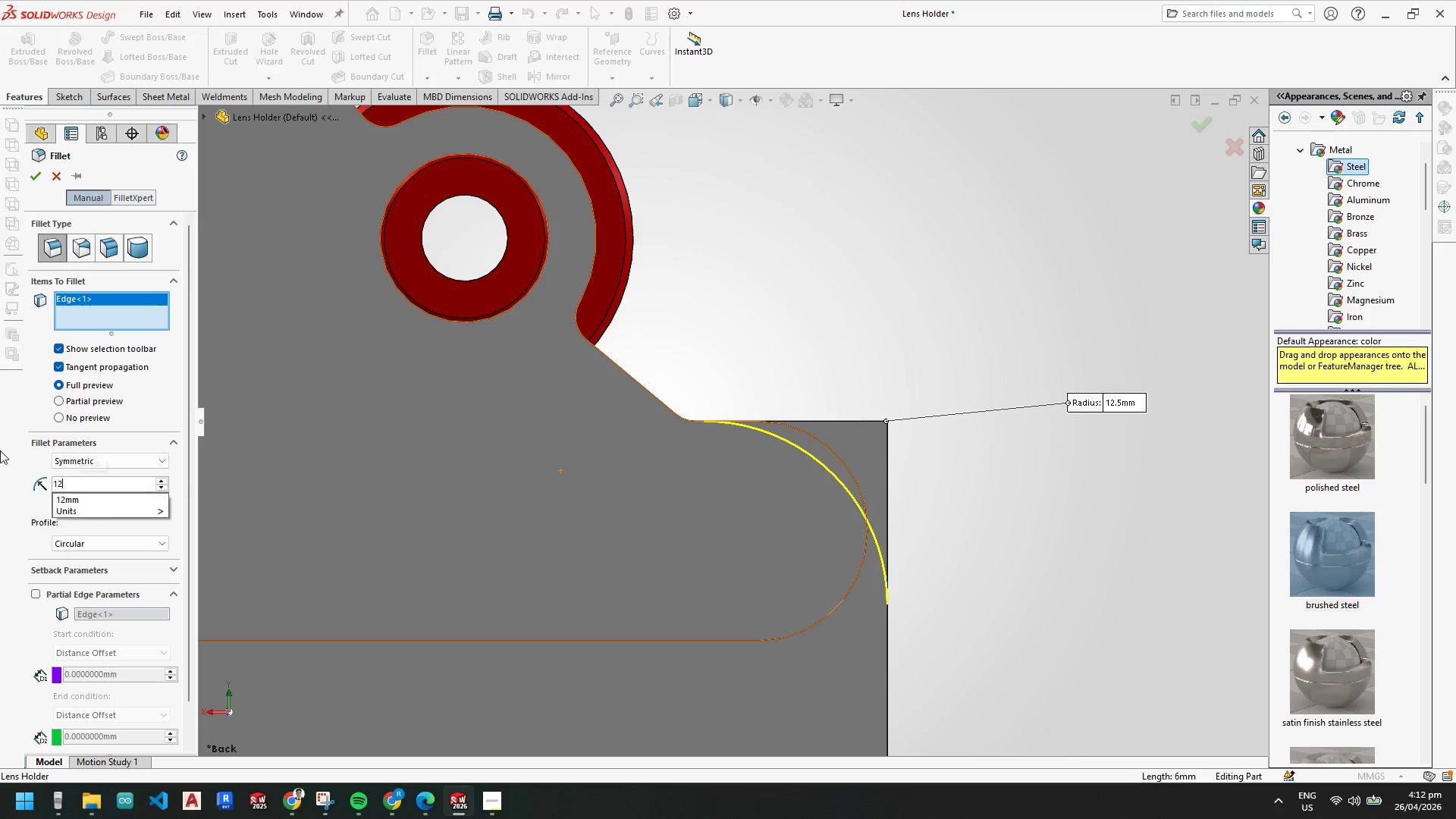 
key(NumpadEnter)
 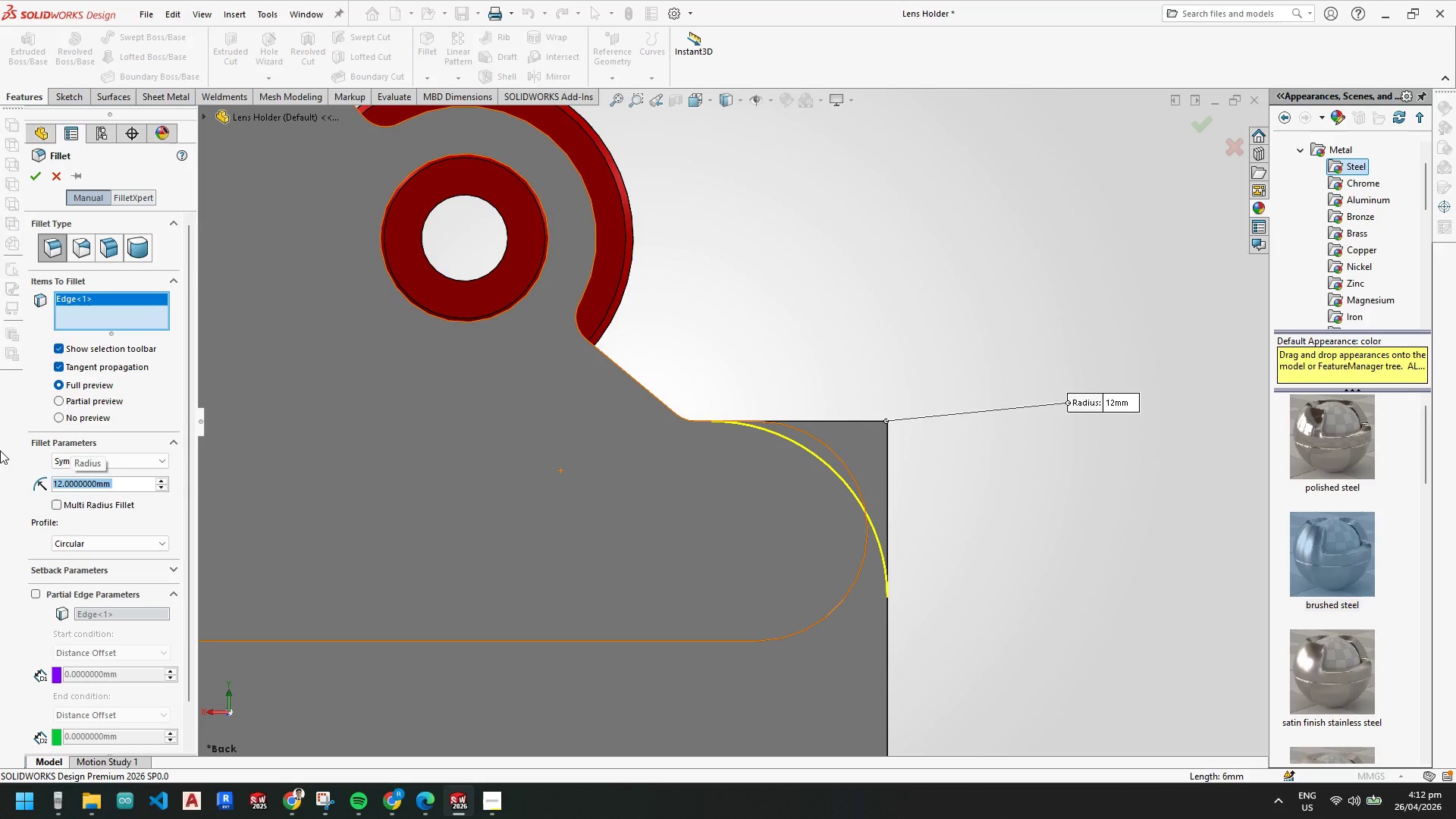 
key(Numpad1)
 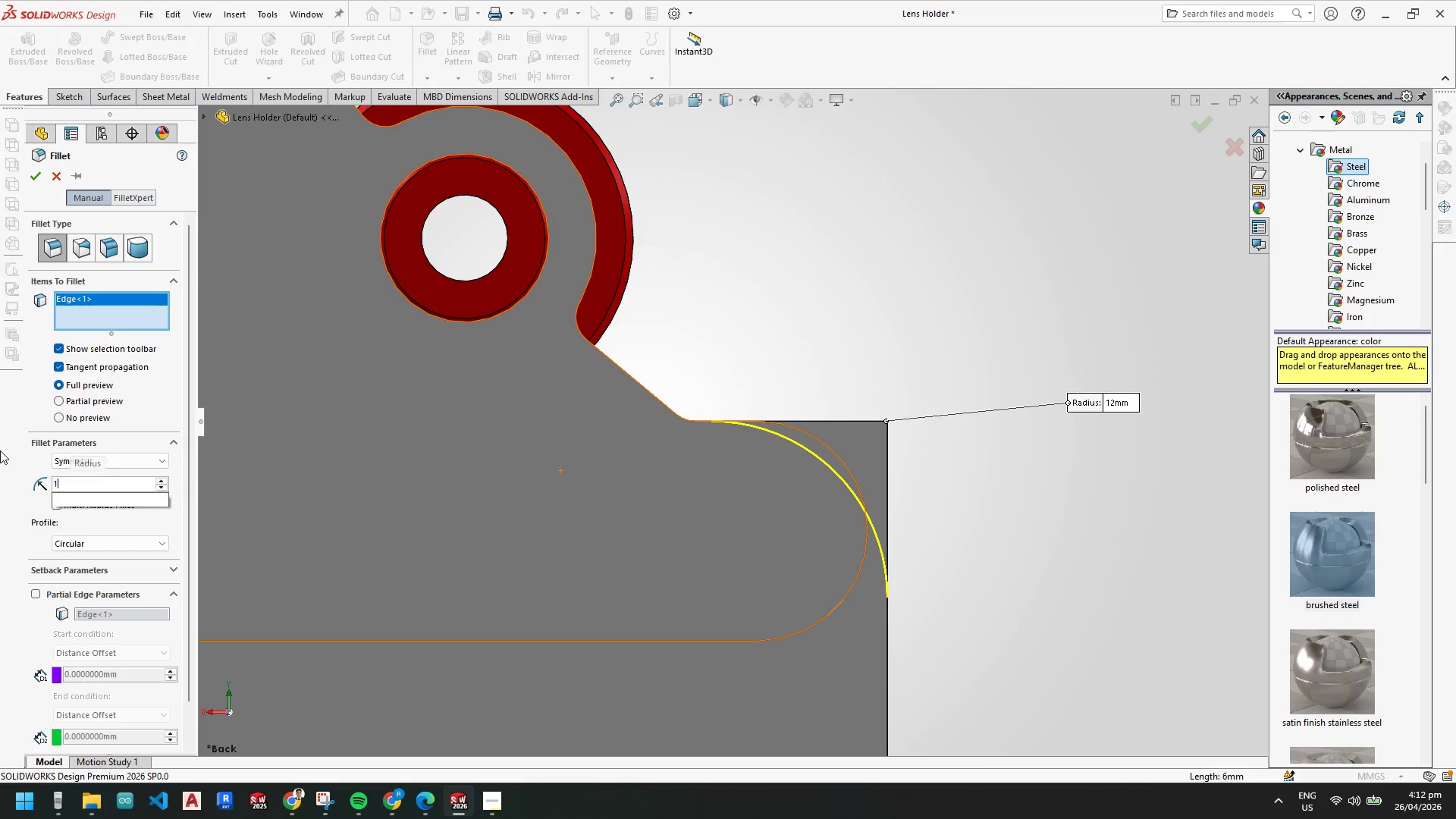 
key(Numpad0)
 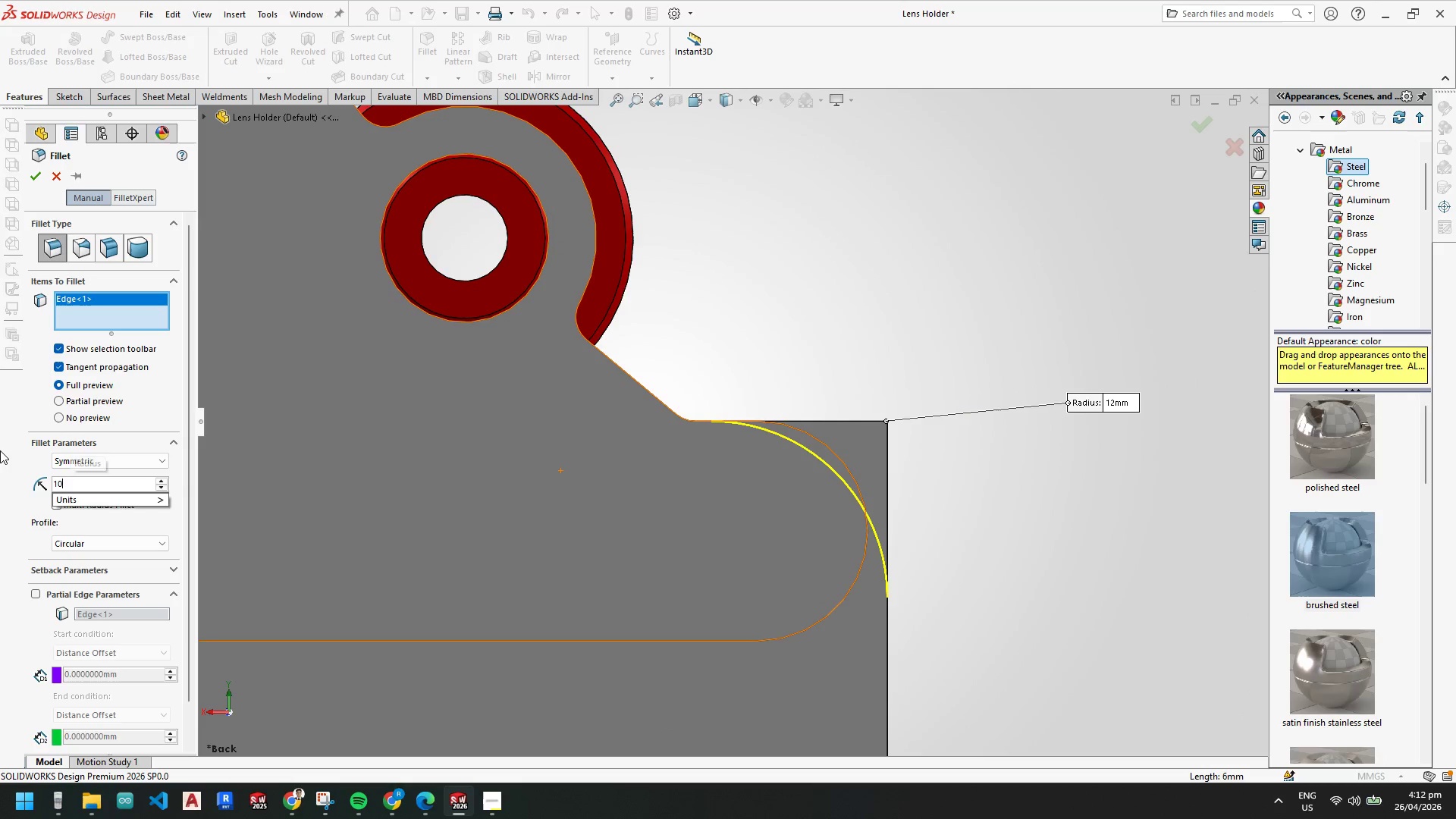 
key(NumpadEnter)
 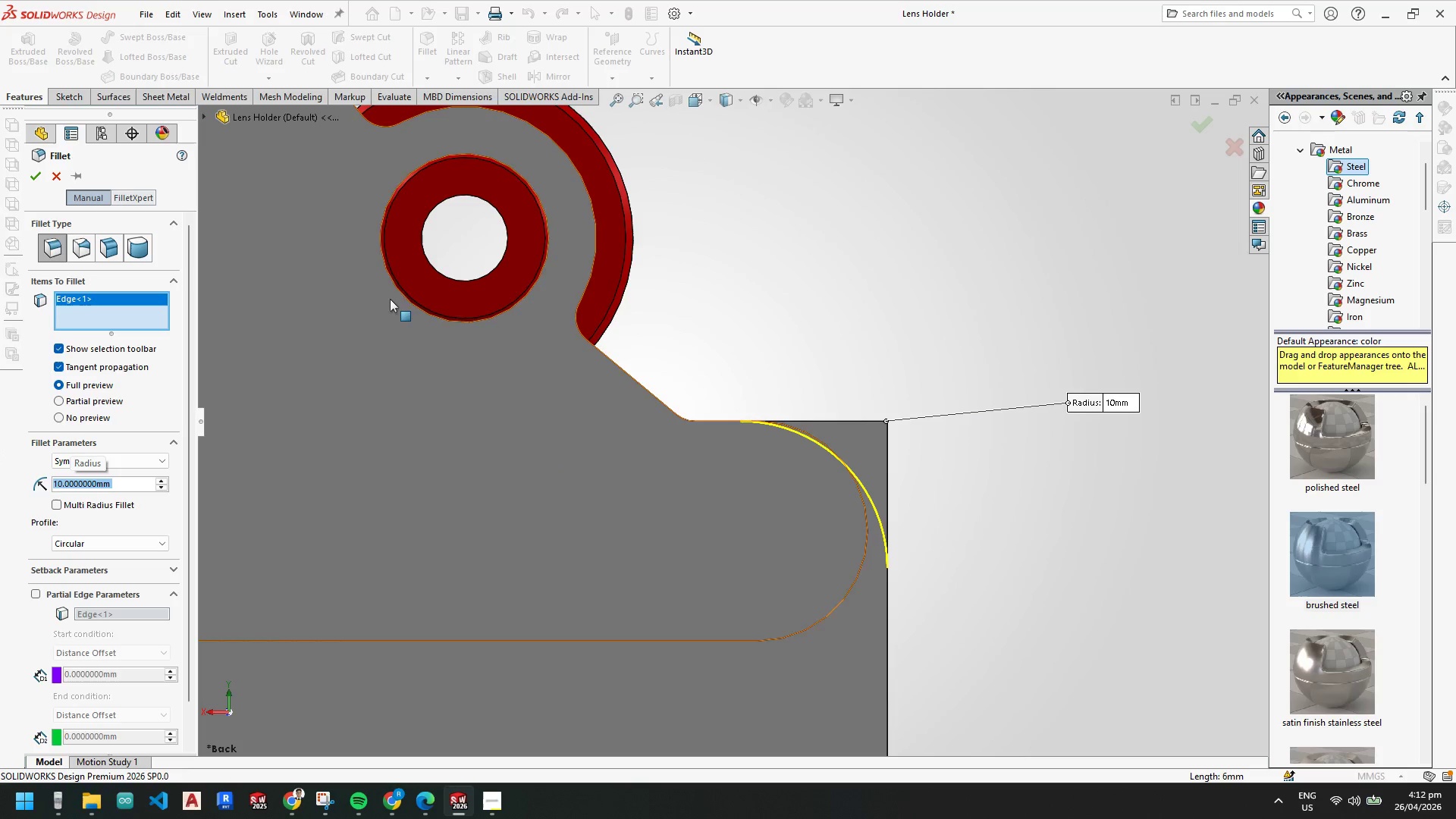 
scroll: coordinate [783, 489], scroll_direction: up, amount: 5.0
 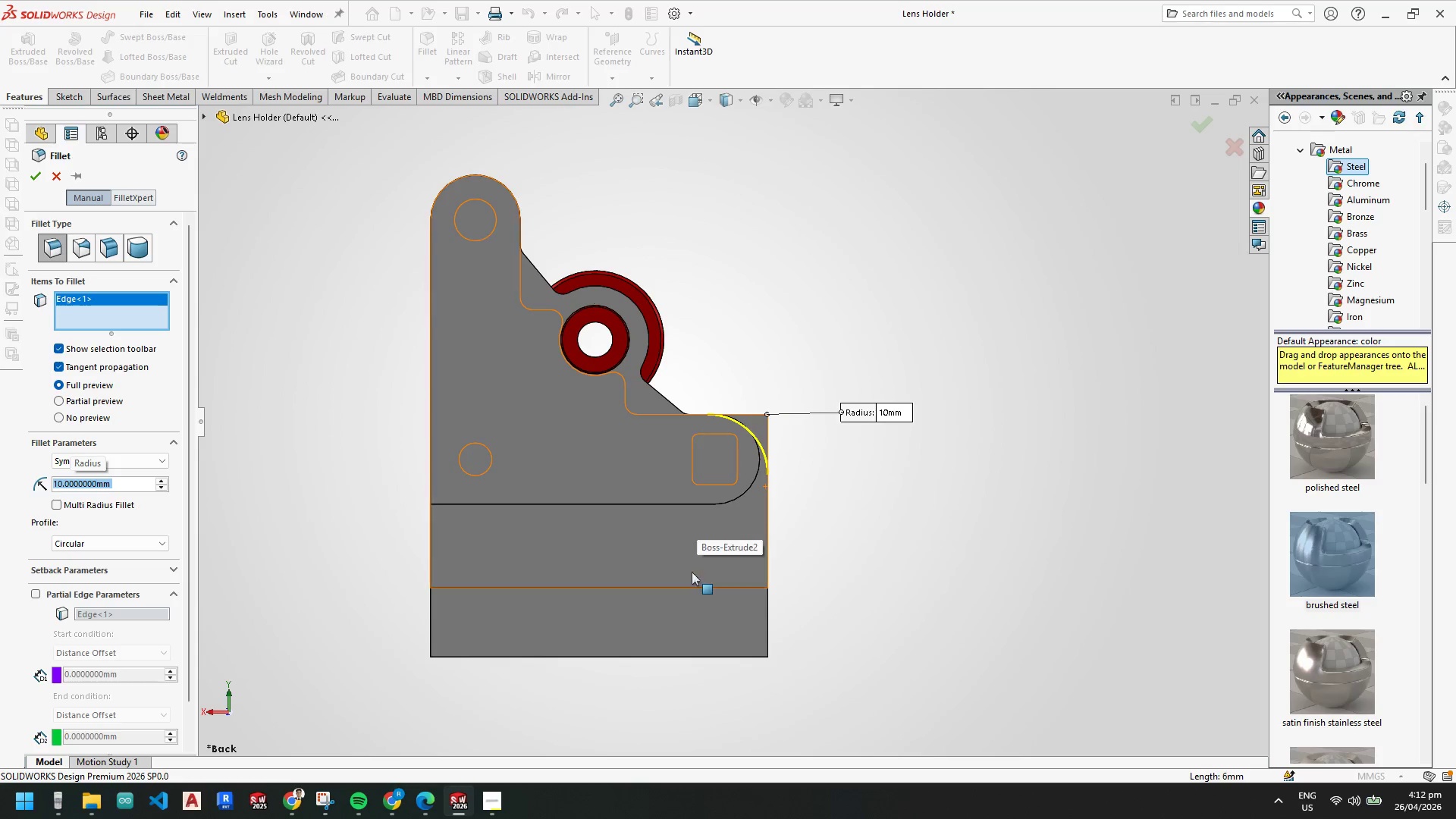 
key(Escape)
 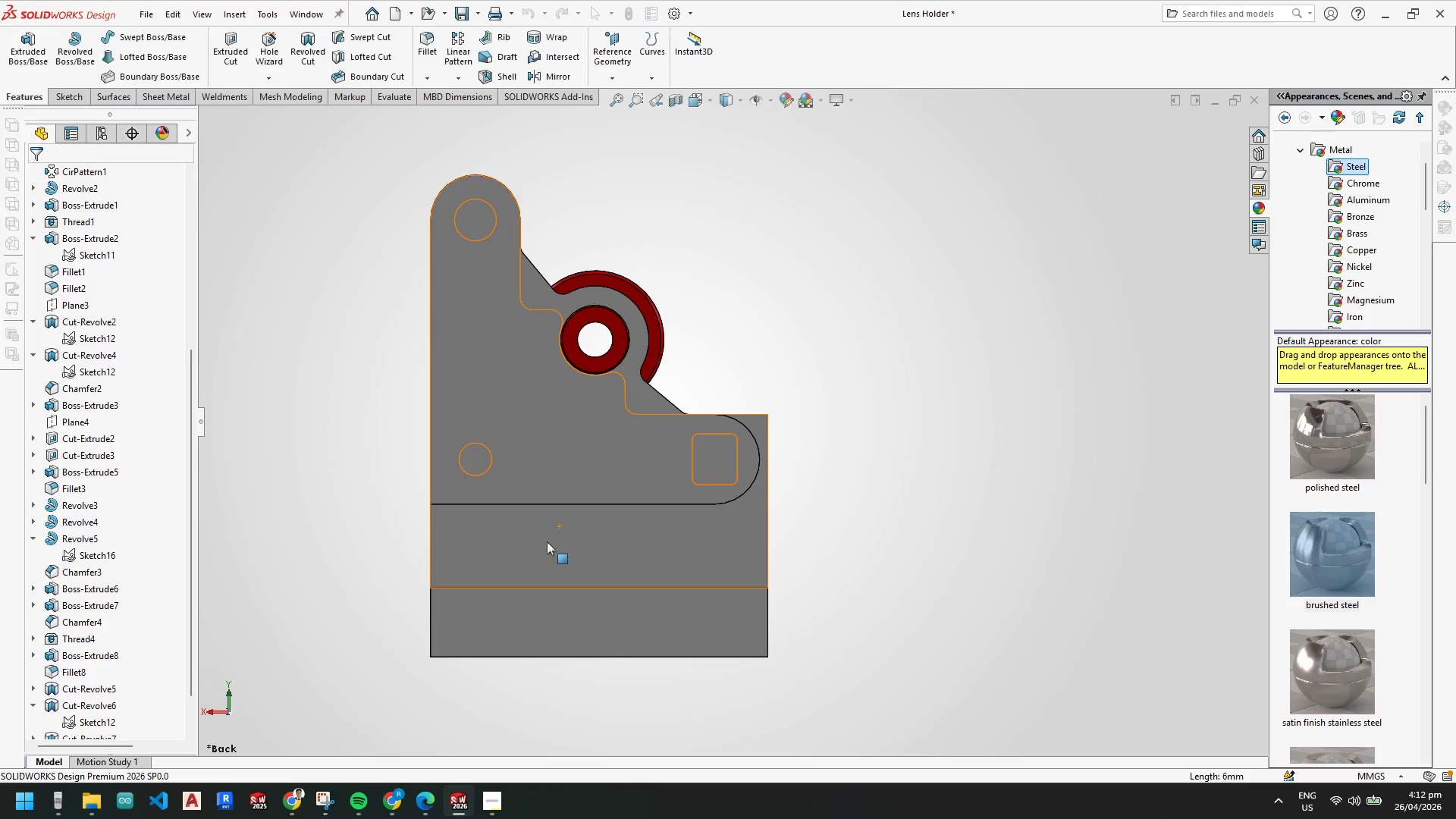 
key(Escape)
 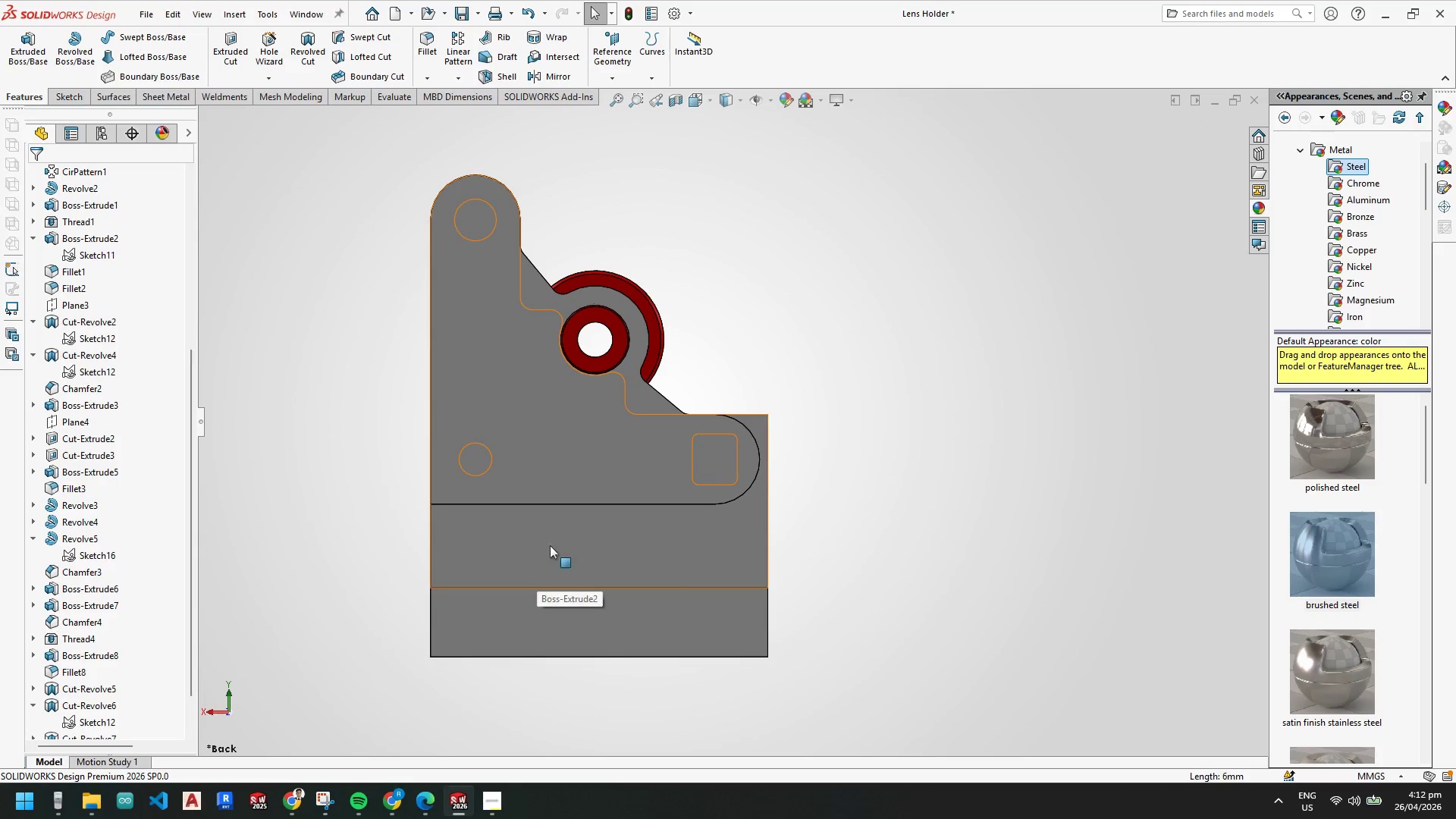 
scroll: coordinate [648, 551], scroll_direction: up, amount: 3.0
 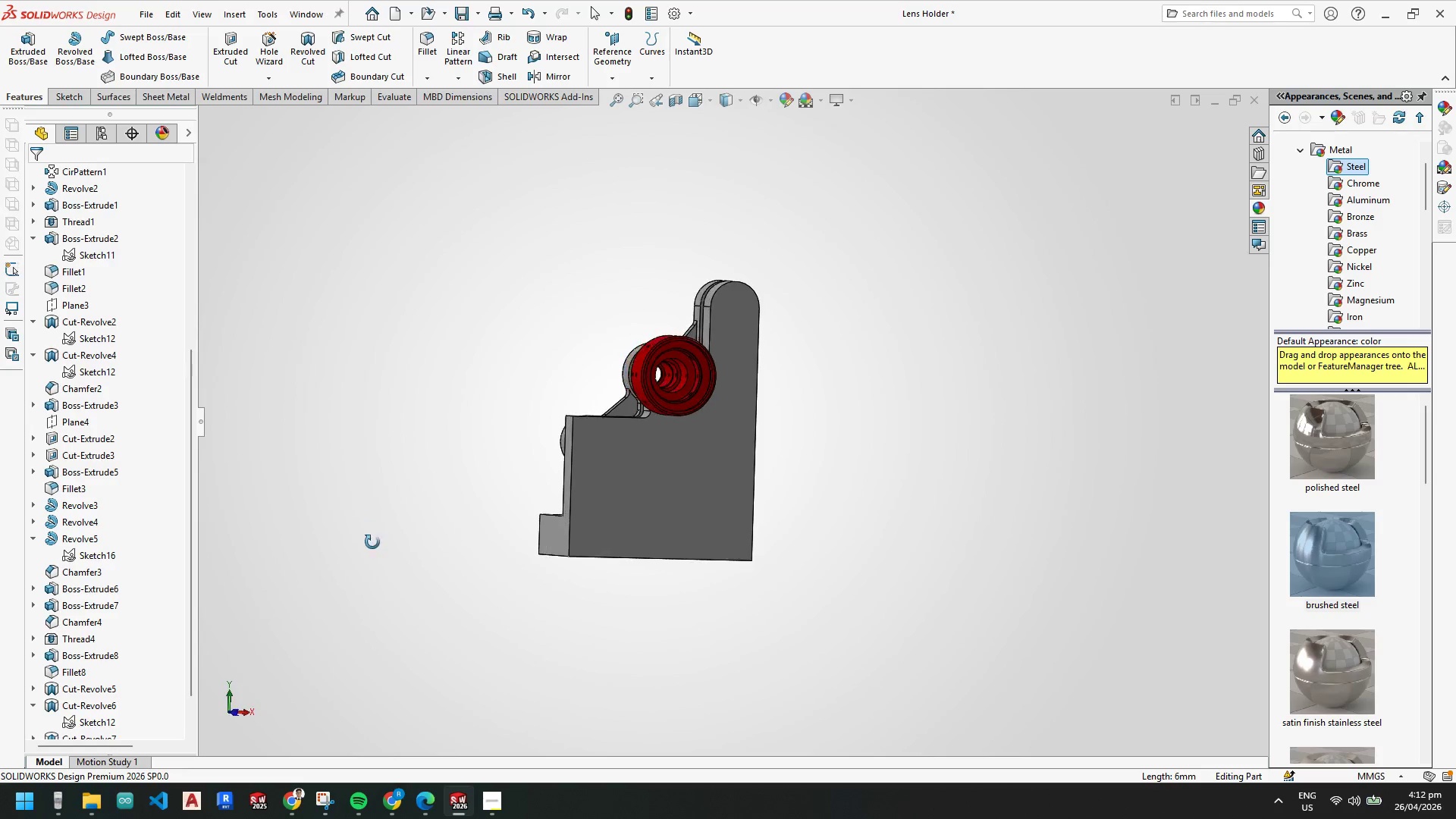 
scroll: coordinate [519, 448], scroll_direction: down, amount: 6.0
 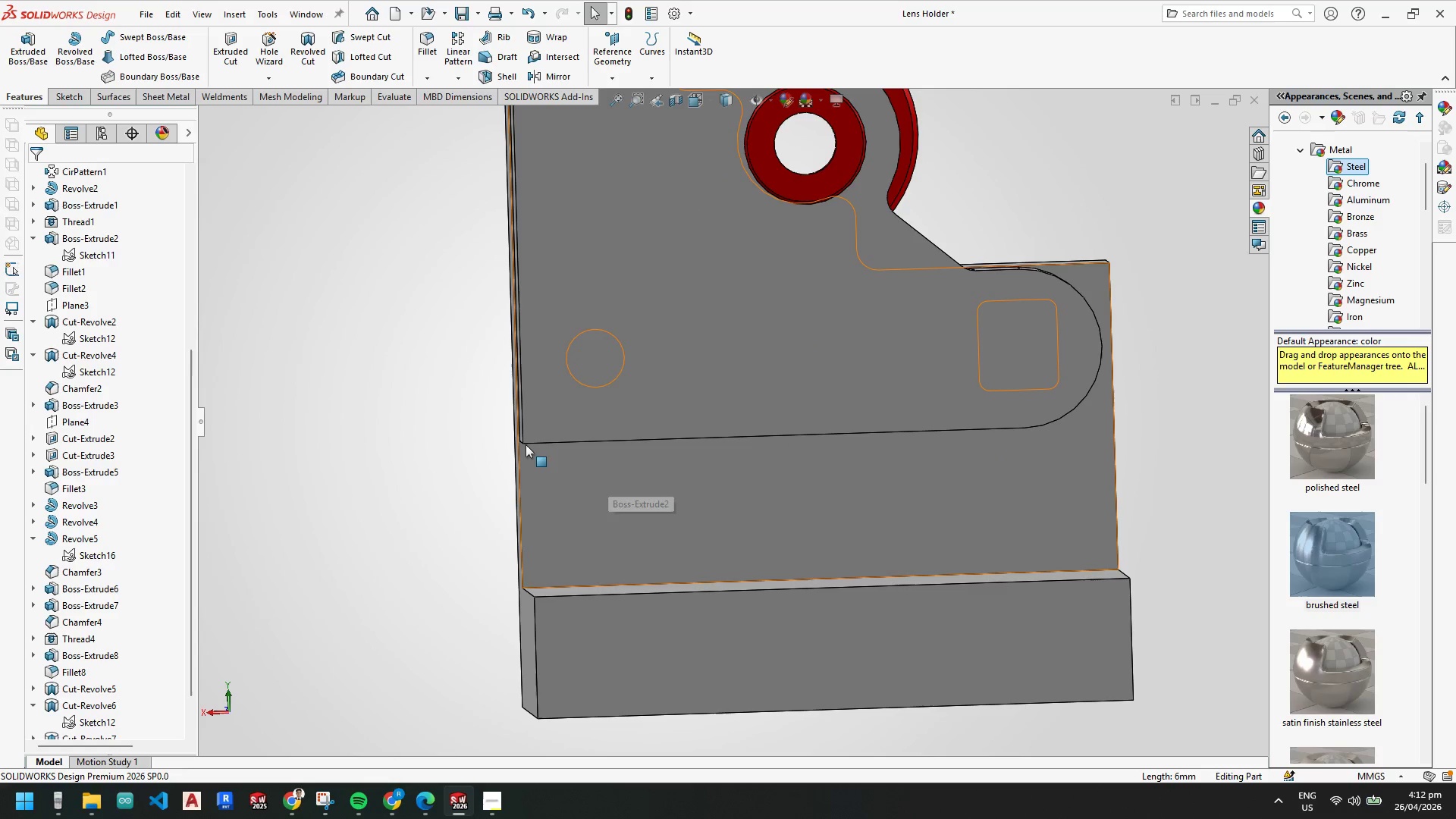 
key(Space)
 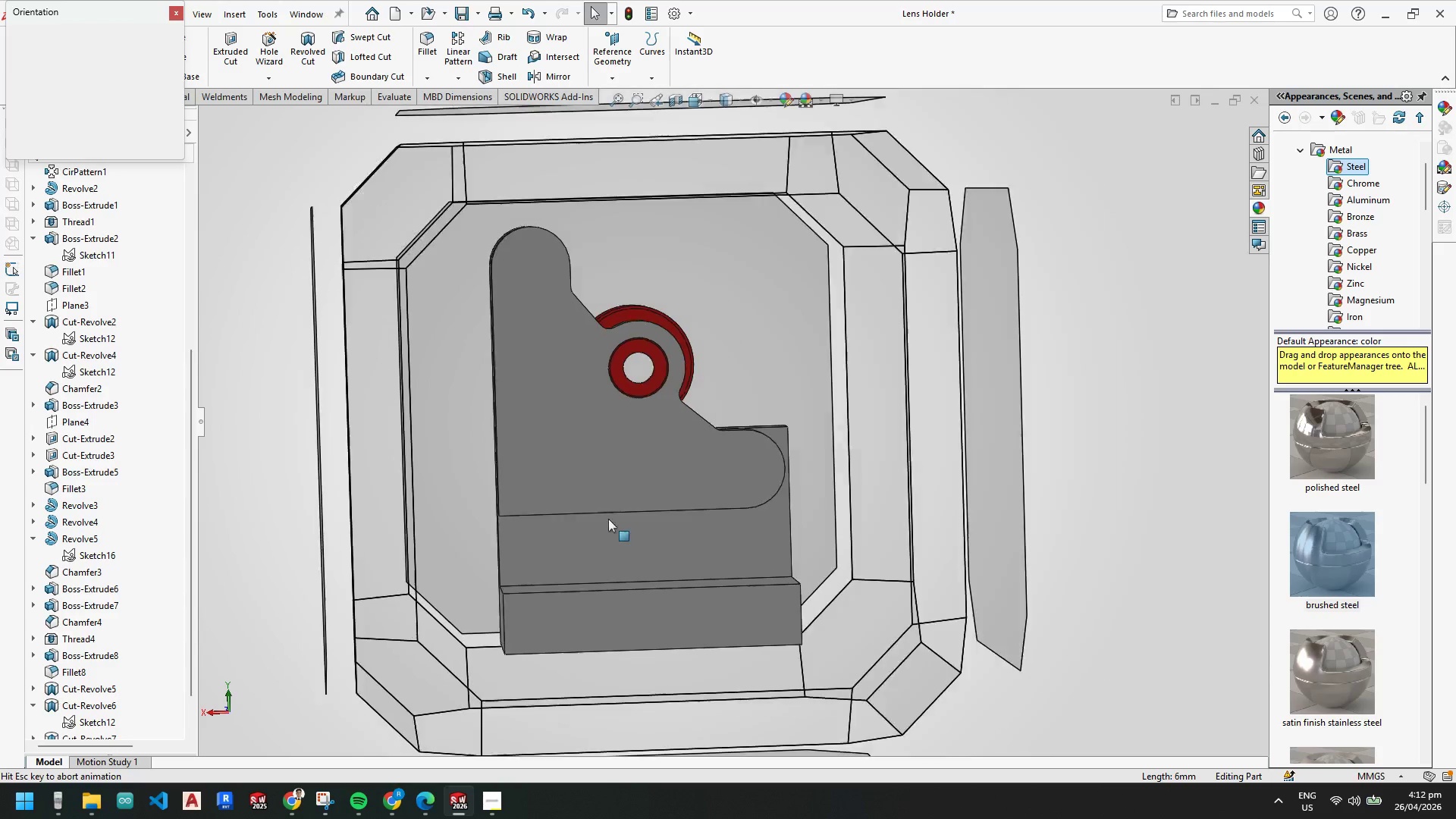 
left_click([575, 554])
 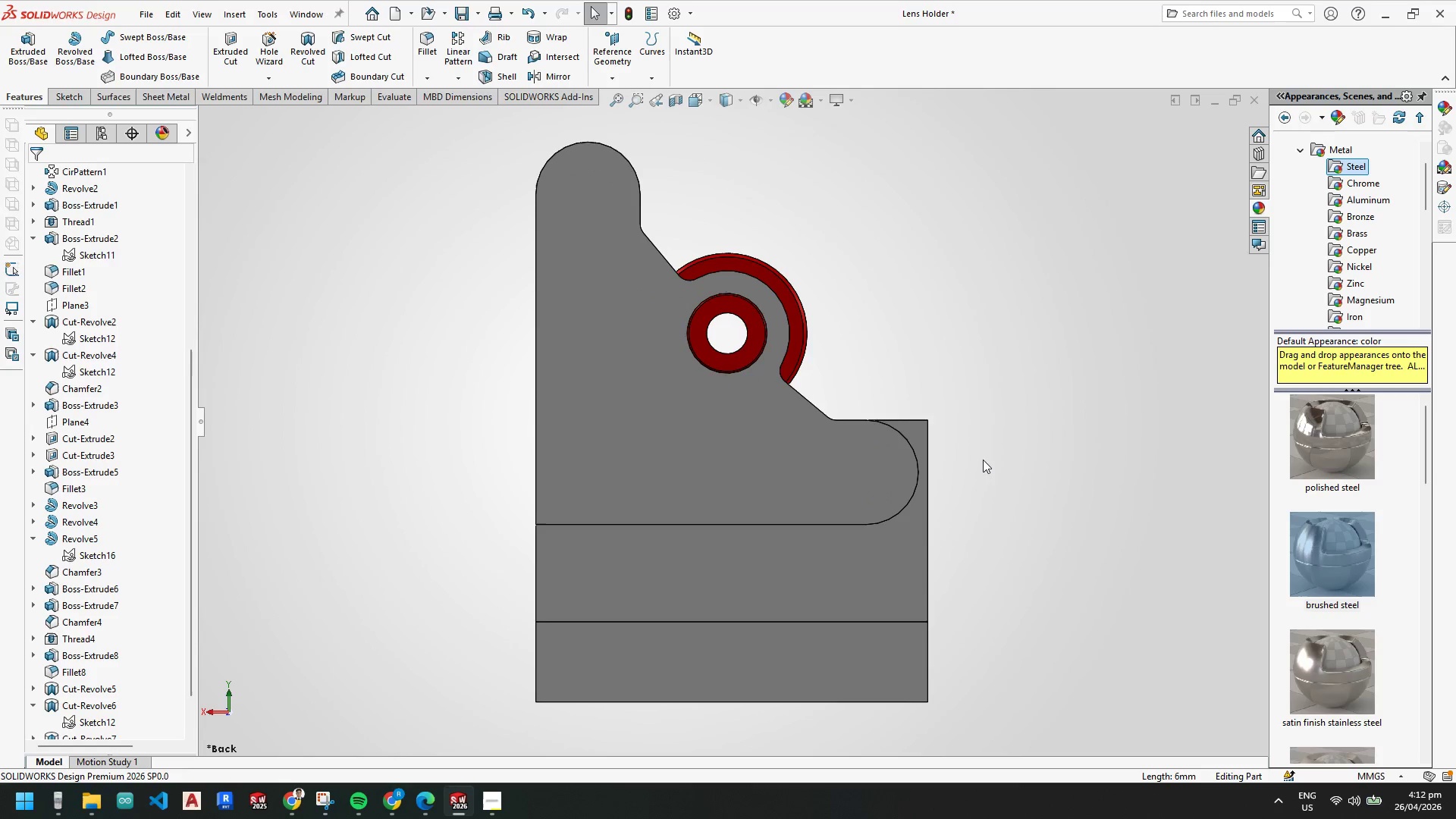 
wait(10.62)
 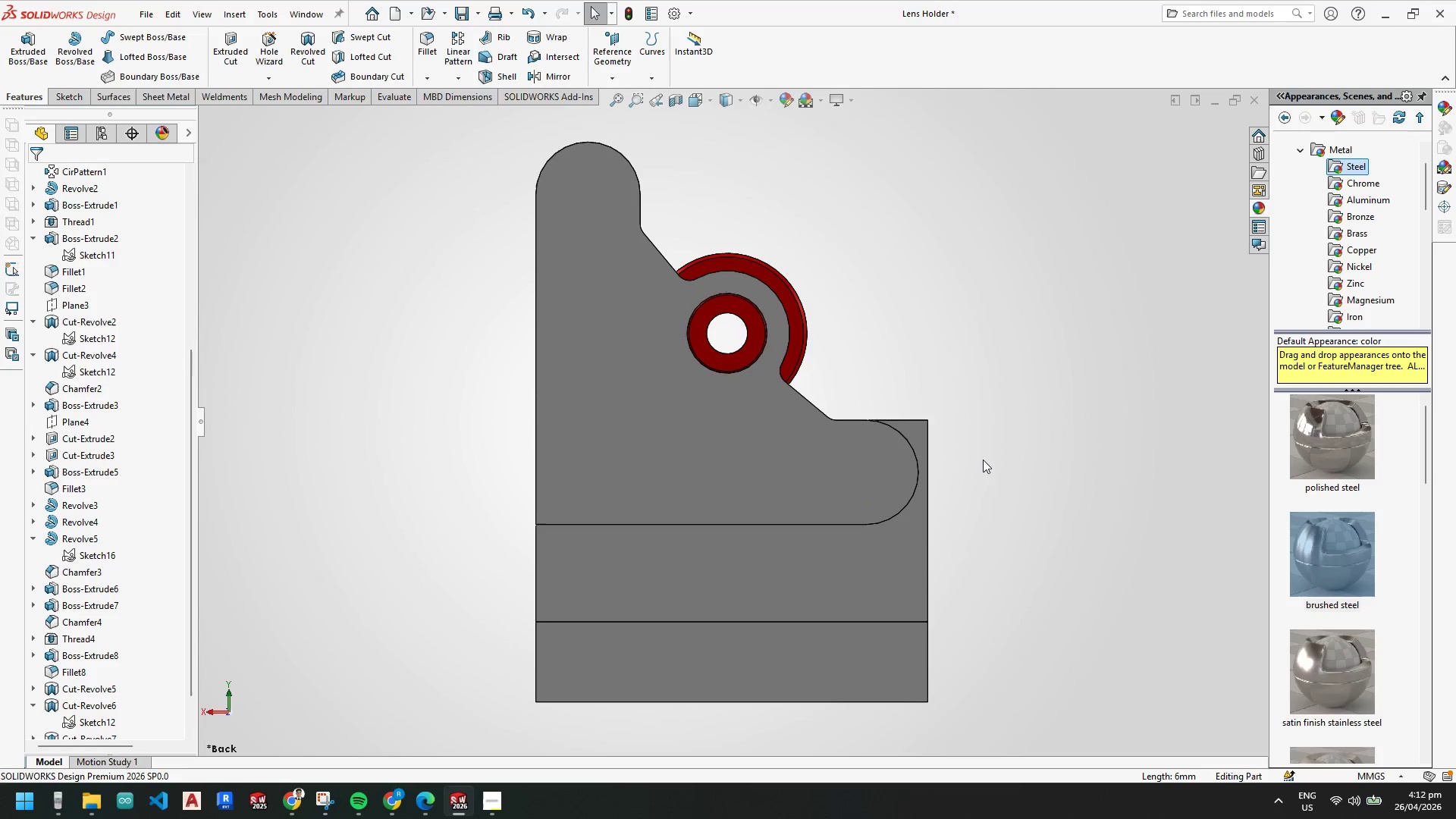 
left_click([83, 102])
 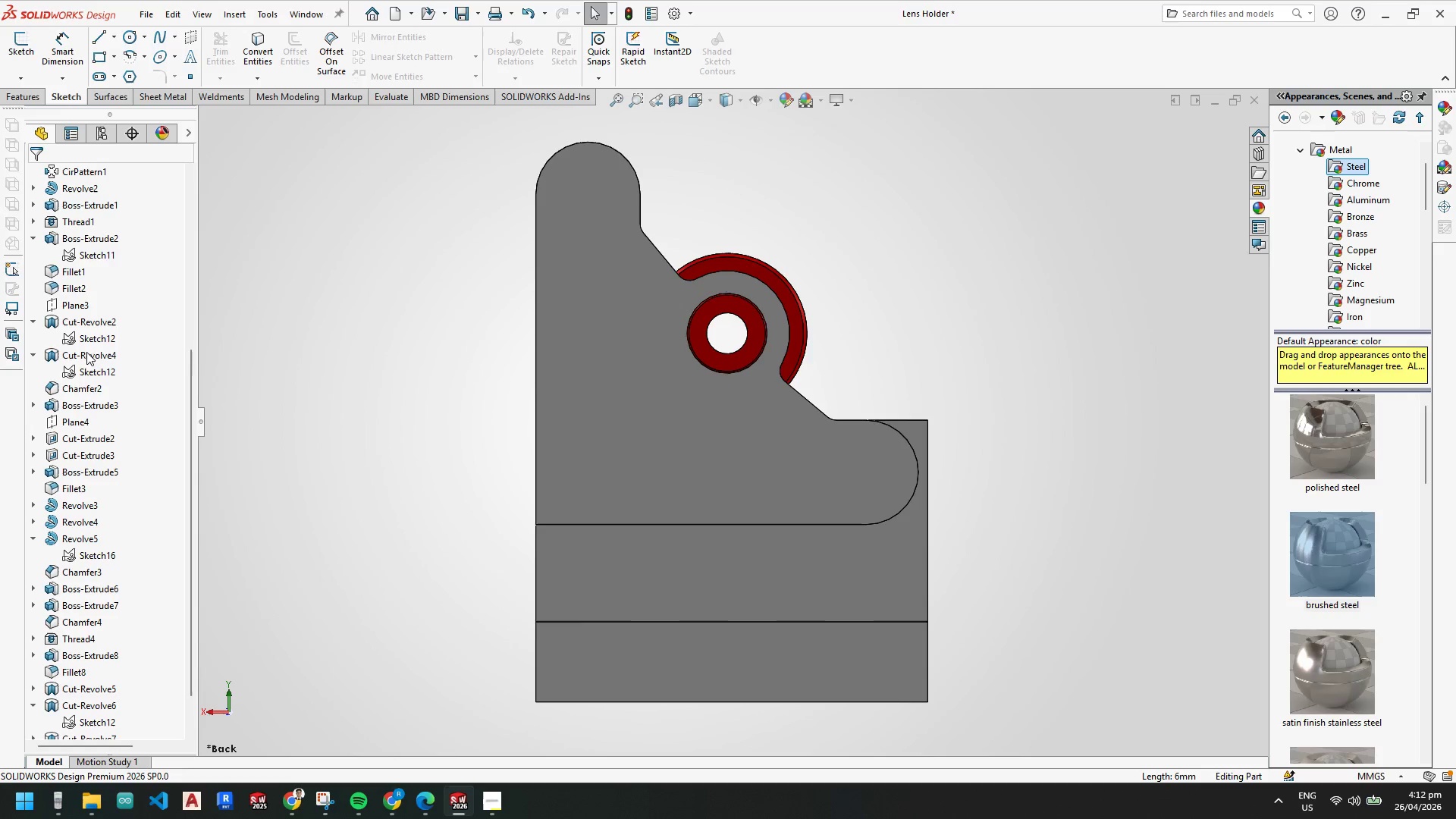 
scroll: coordinate [124, 667], scroll_direction: down, amount: 6.0
 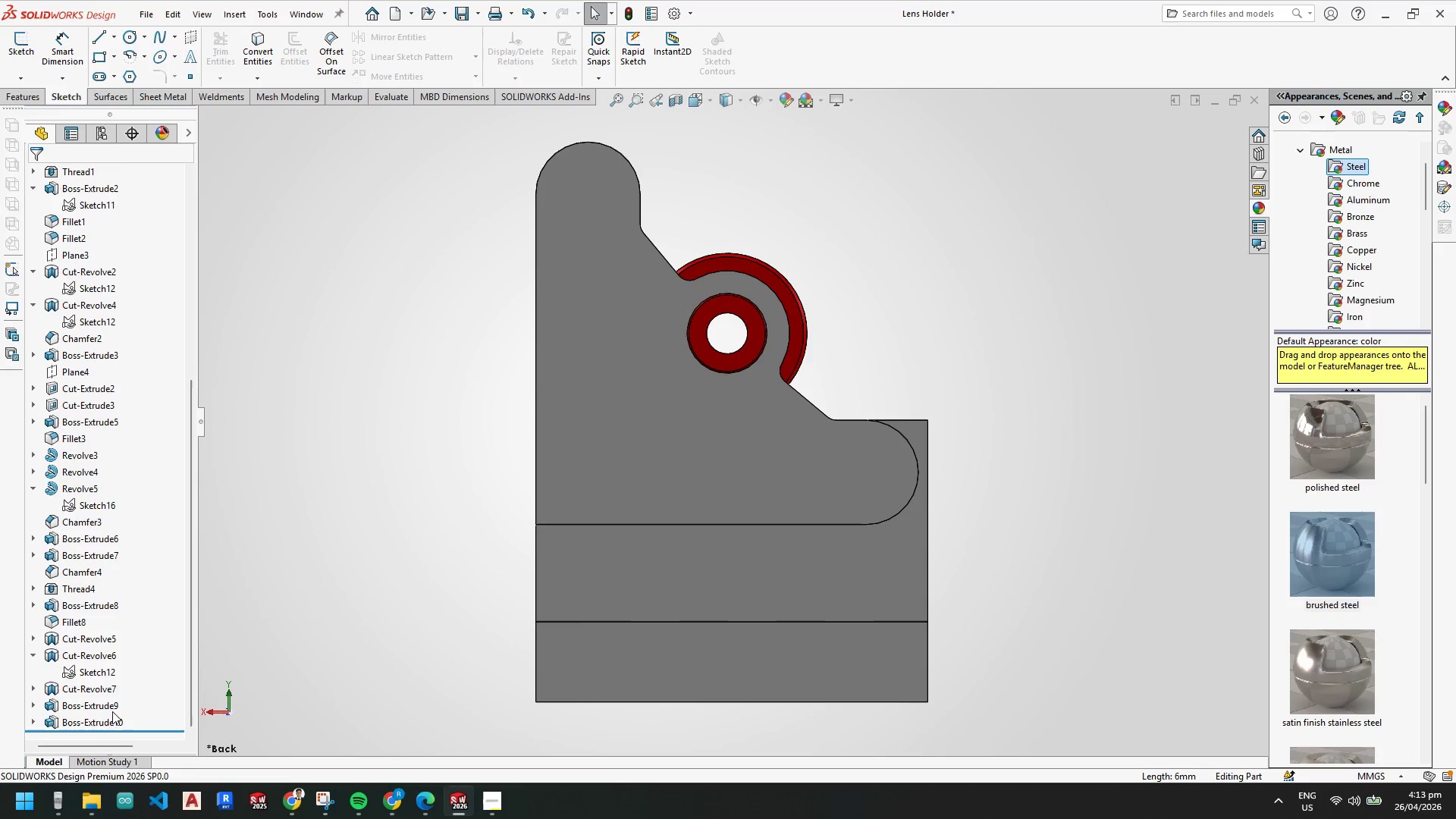 
key(Escape)
 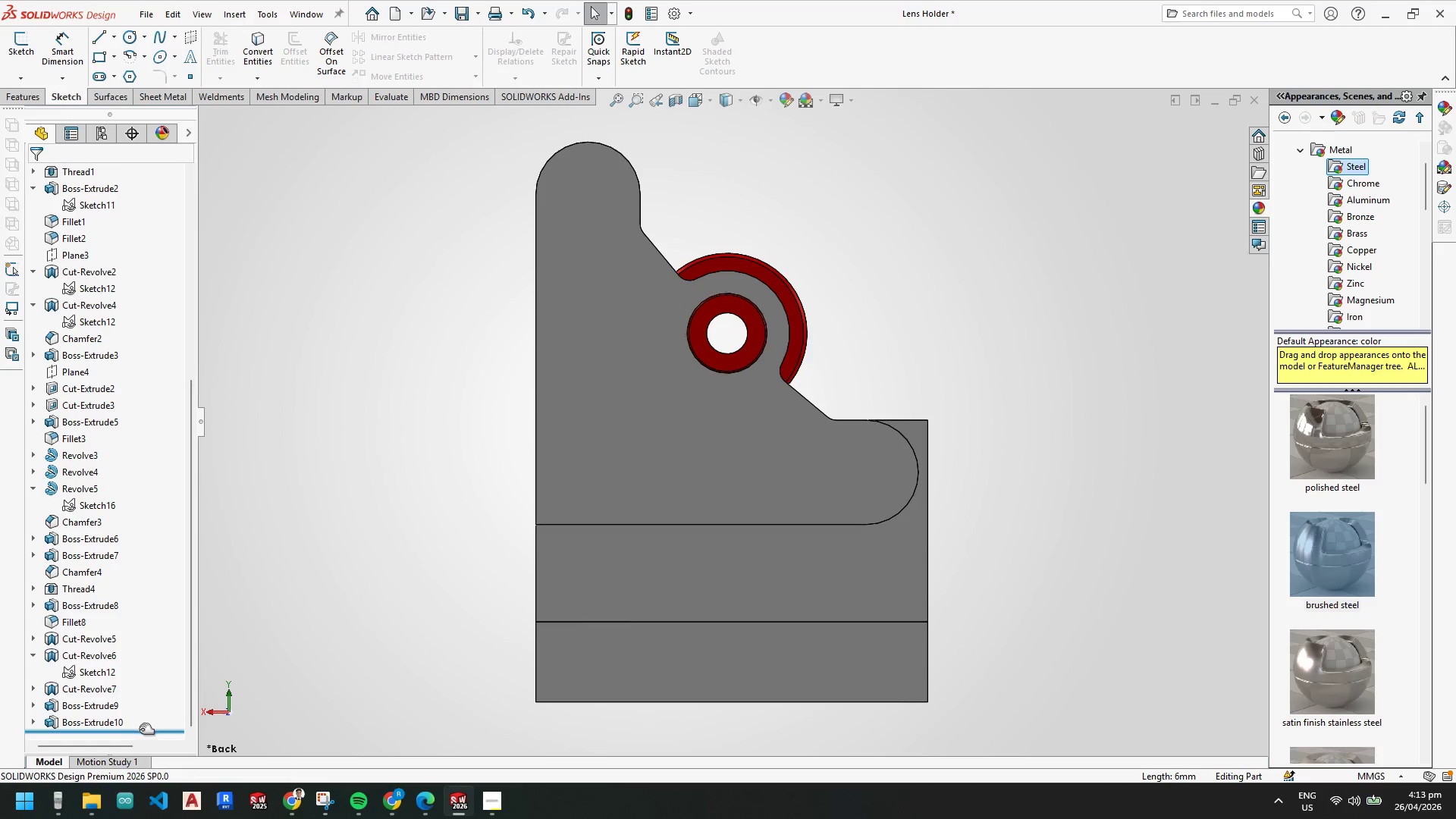 
left_click_drag(start_coordinate=[140, 727], to_coordinate=[140, 711])
 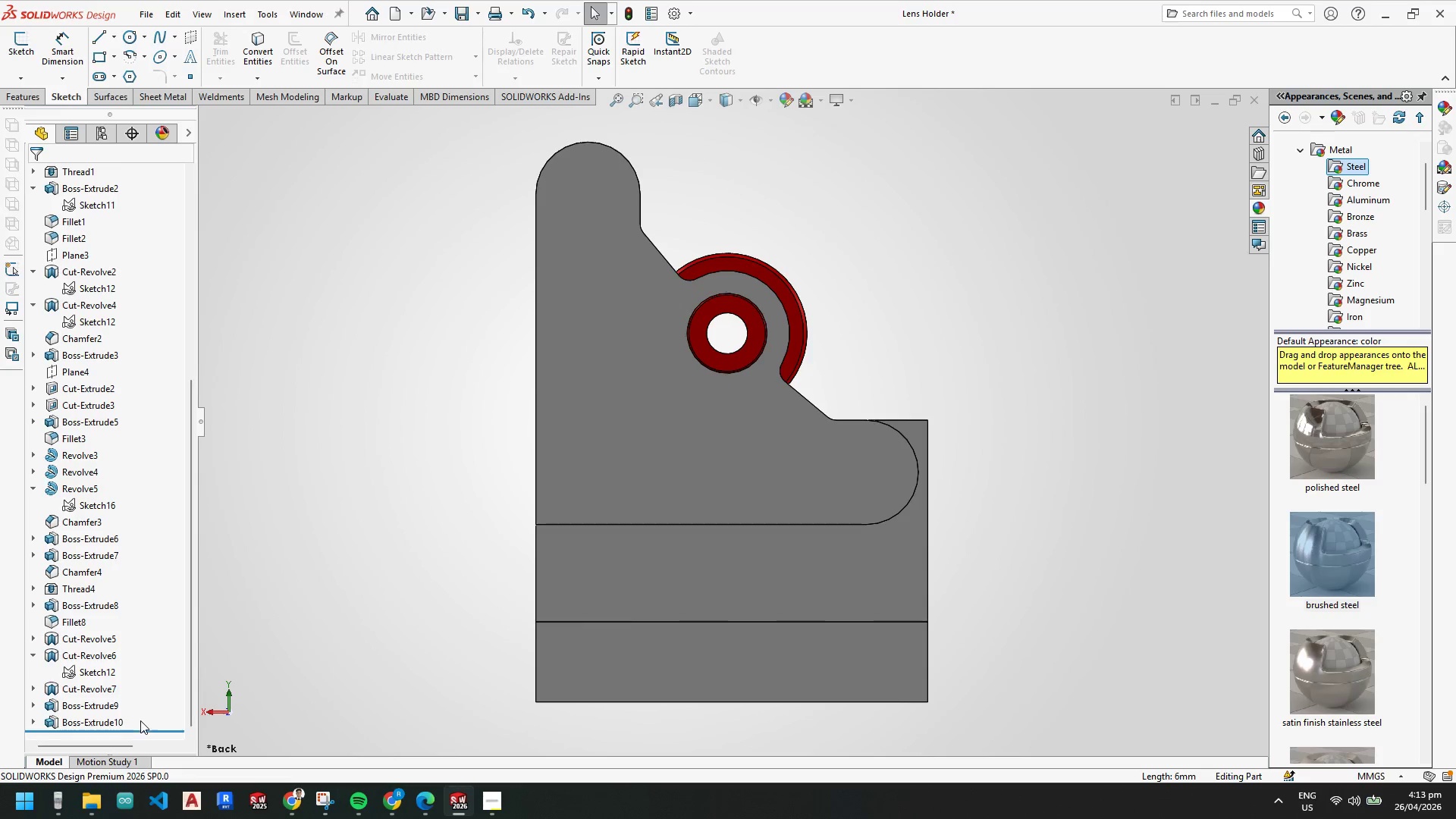 
key(Escape)
 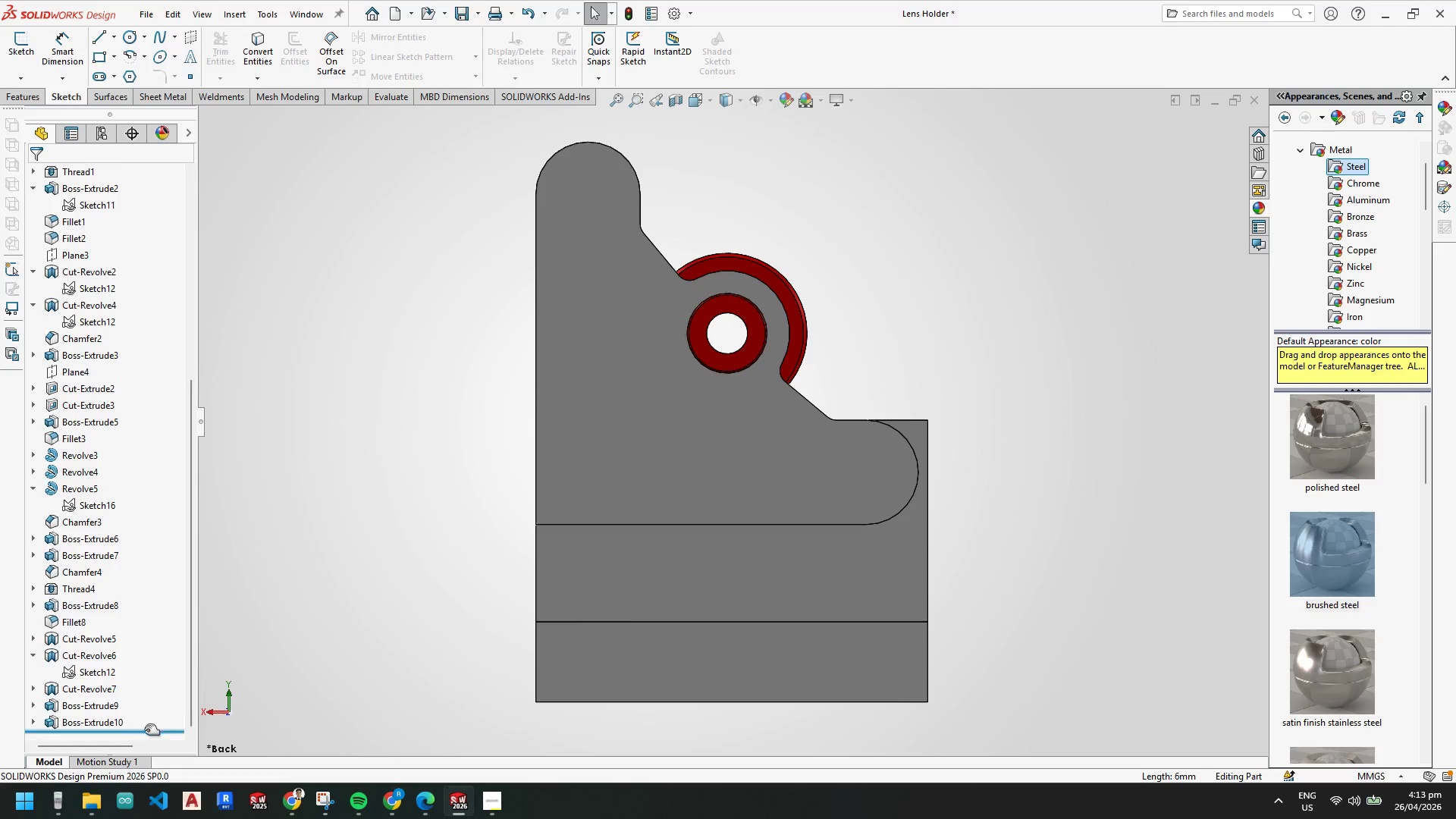 
left_click_drag(start_coordinate=[145, 733], to_coordinate=[145, 719])
 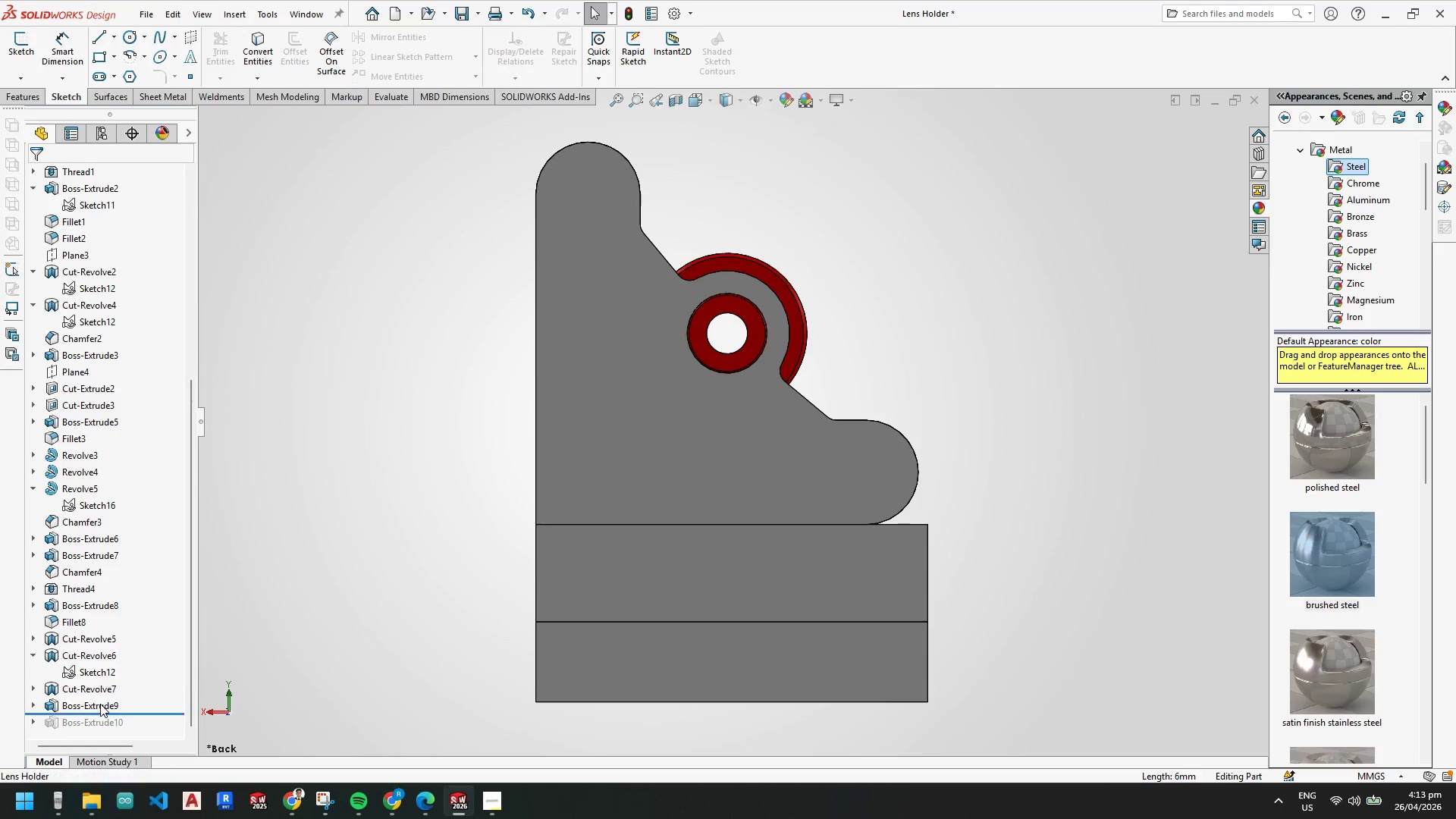 
right_click([100, 701])
 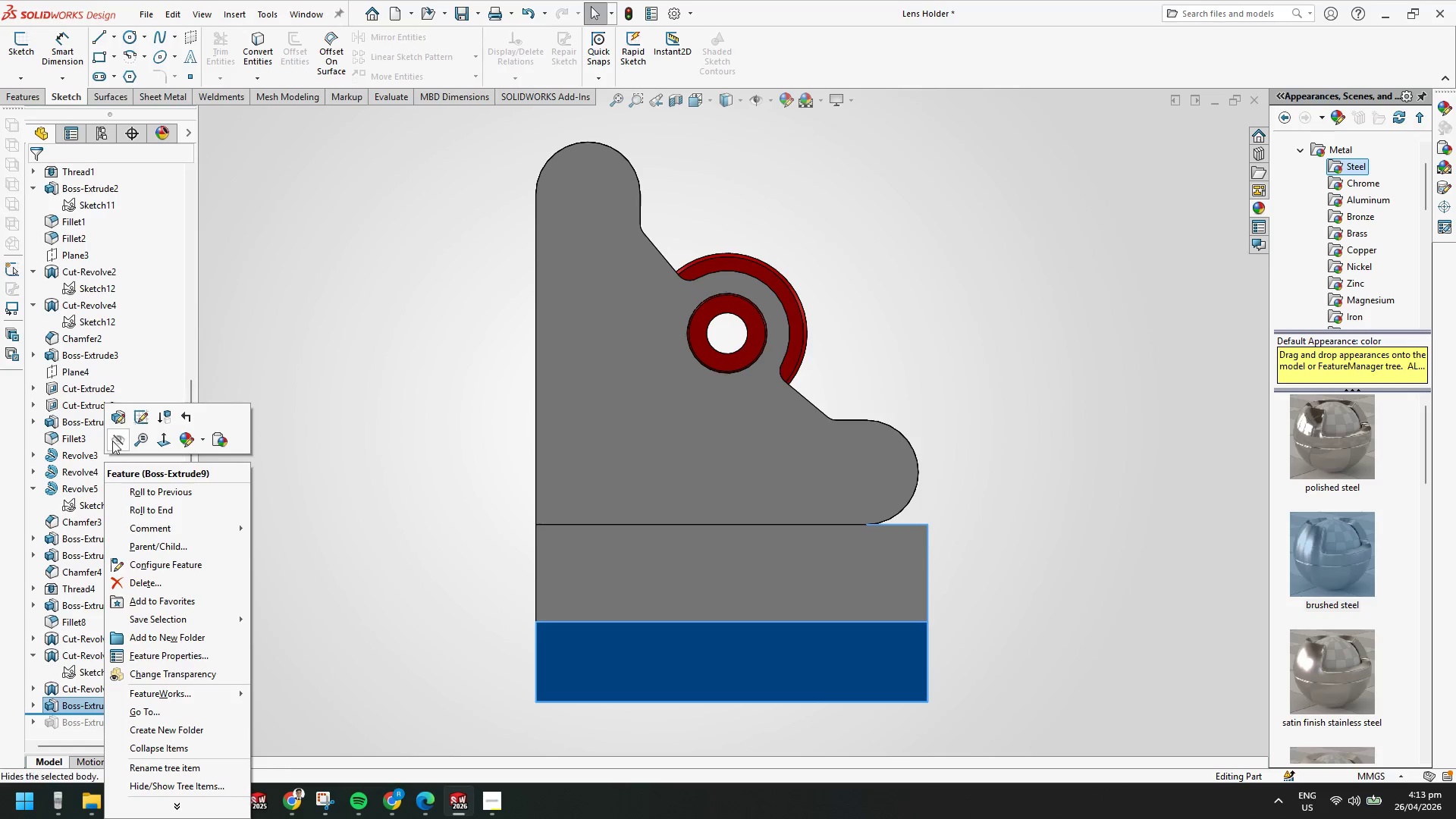 
left_click([127, 424])
 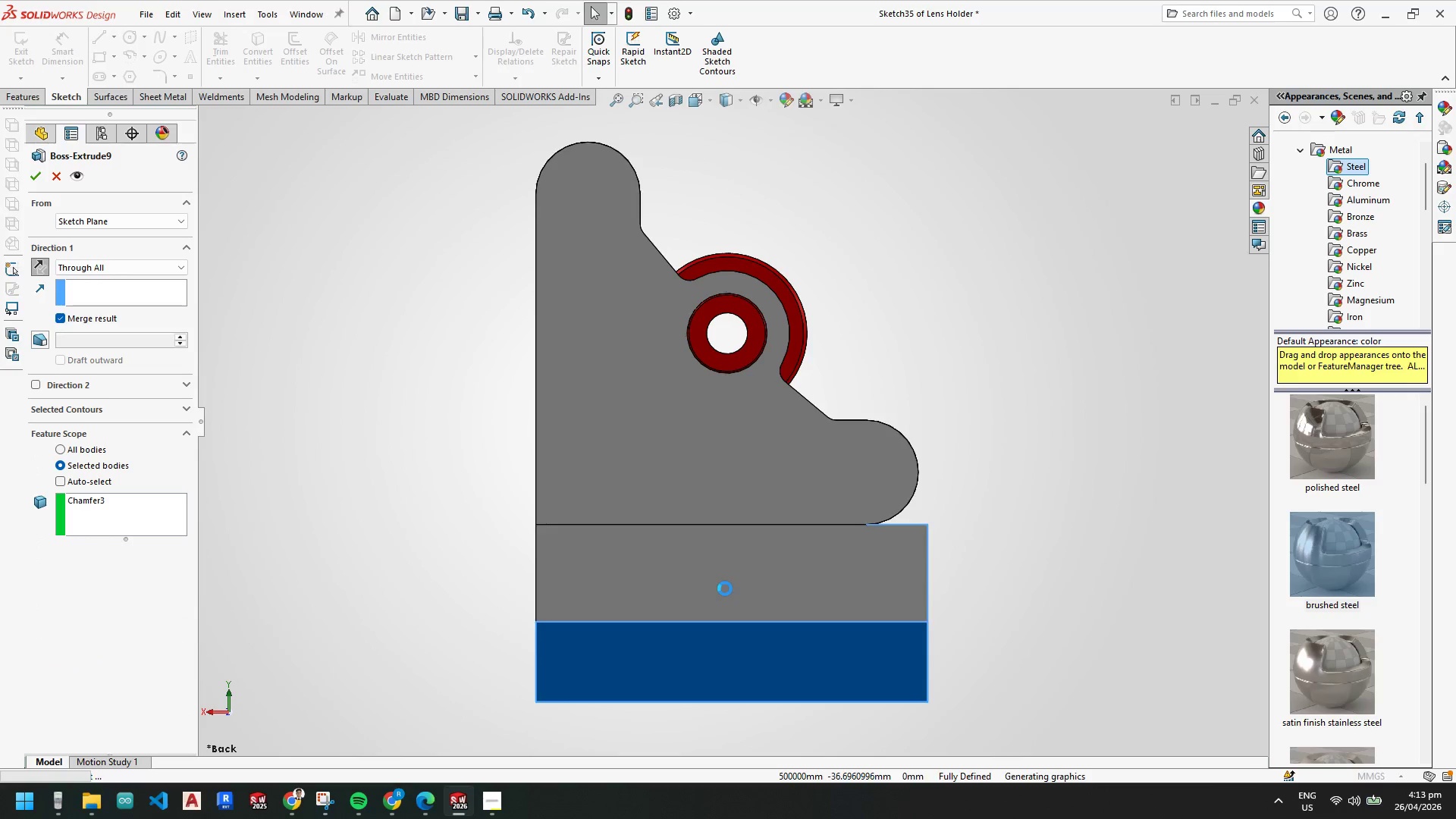 
scroll: coordinate [724, 588], scroll_direction: up, amount: 2.0
 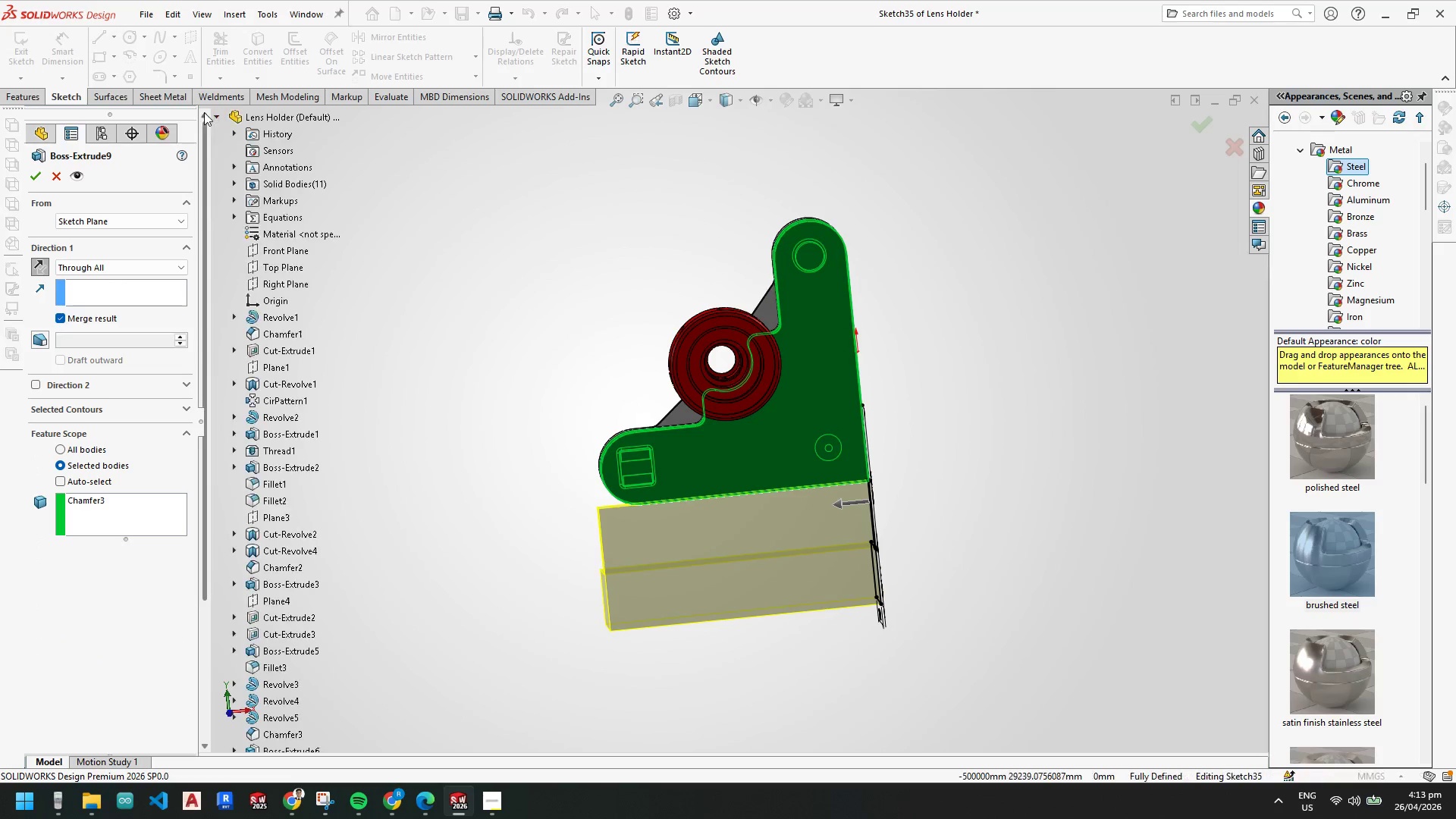 
left_click([81, 221])
 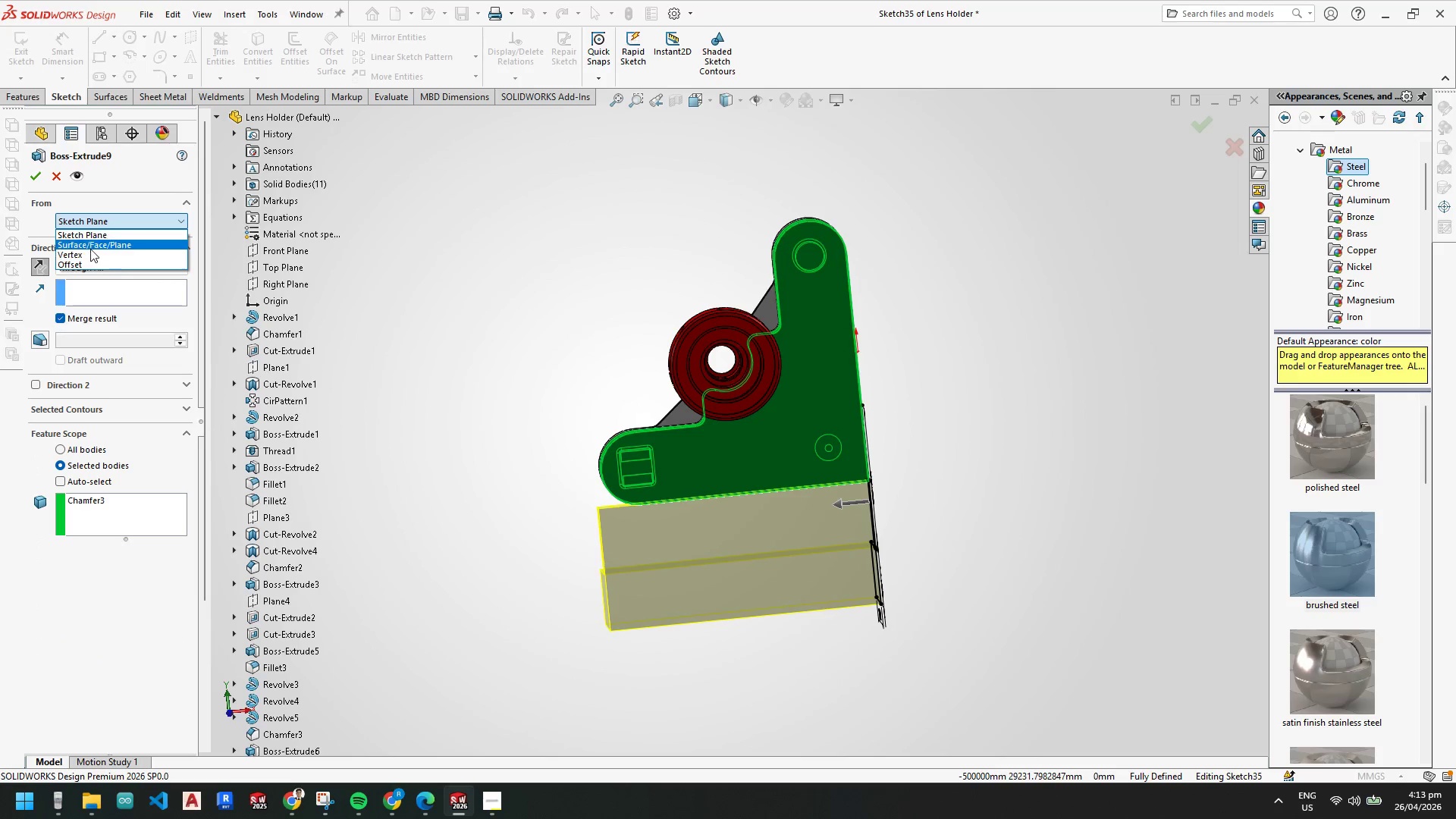 
left_click([90, 244])
 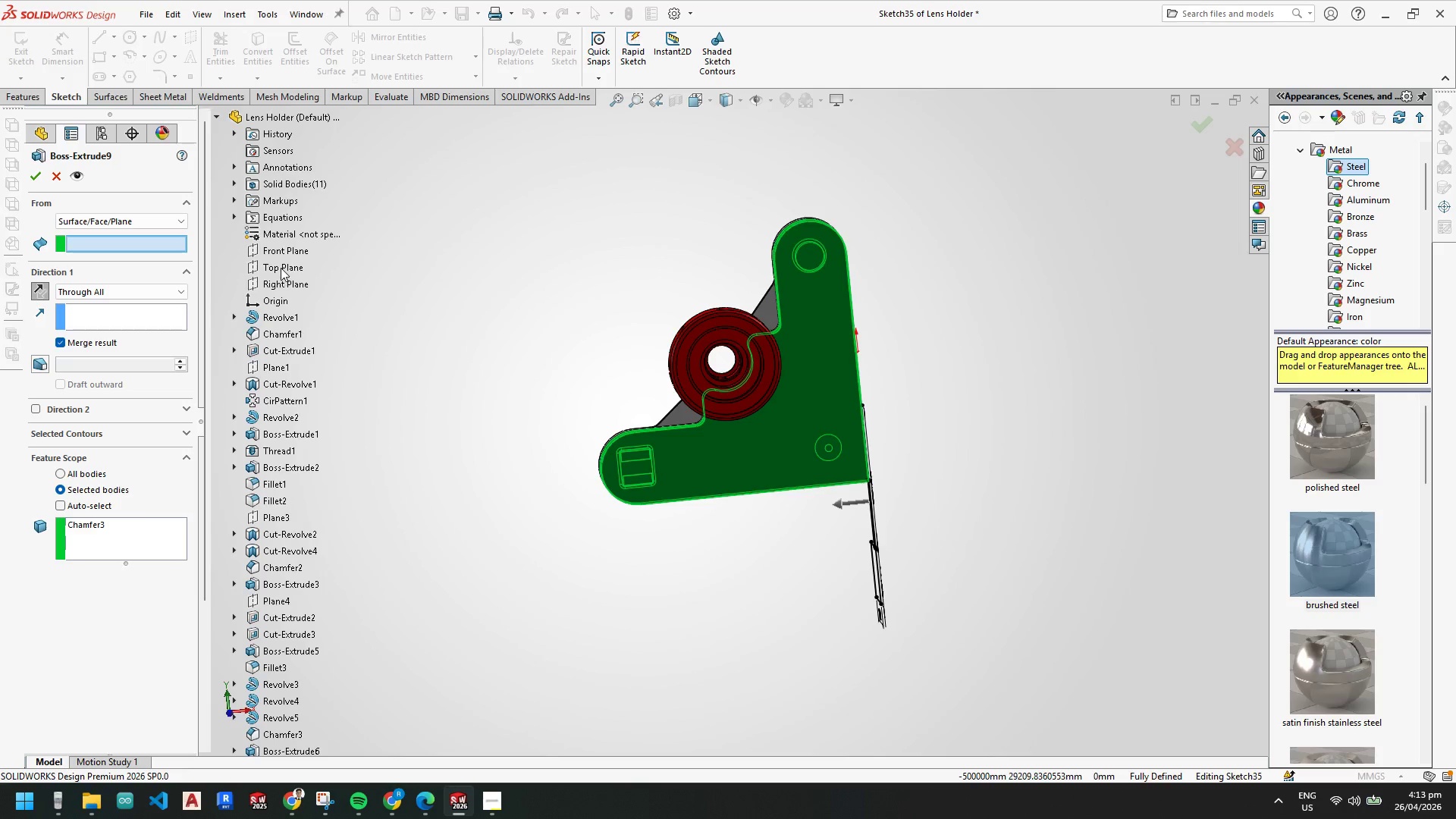 
left_click([279, 282])
 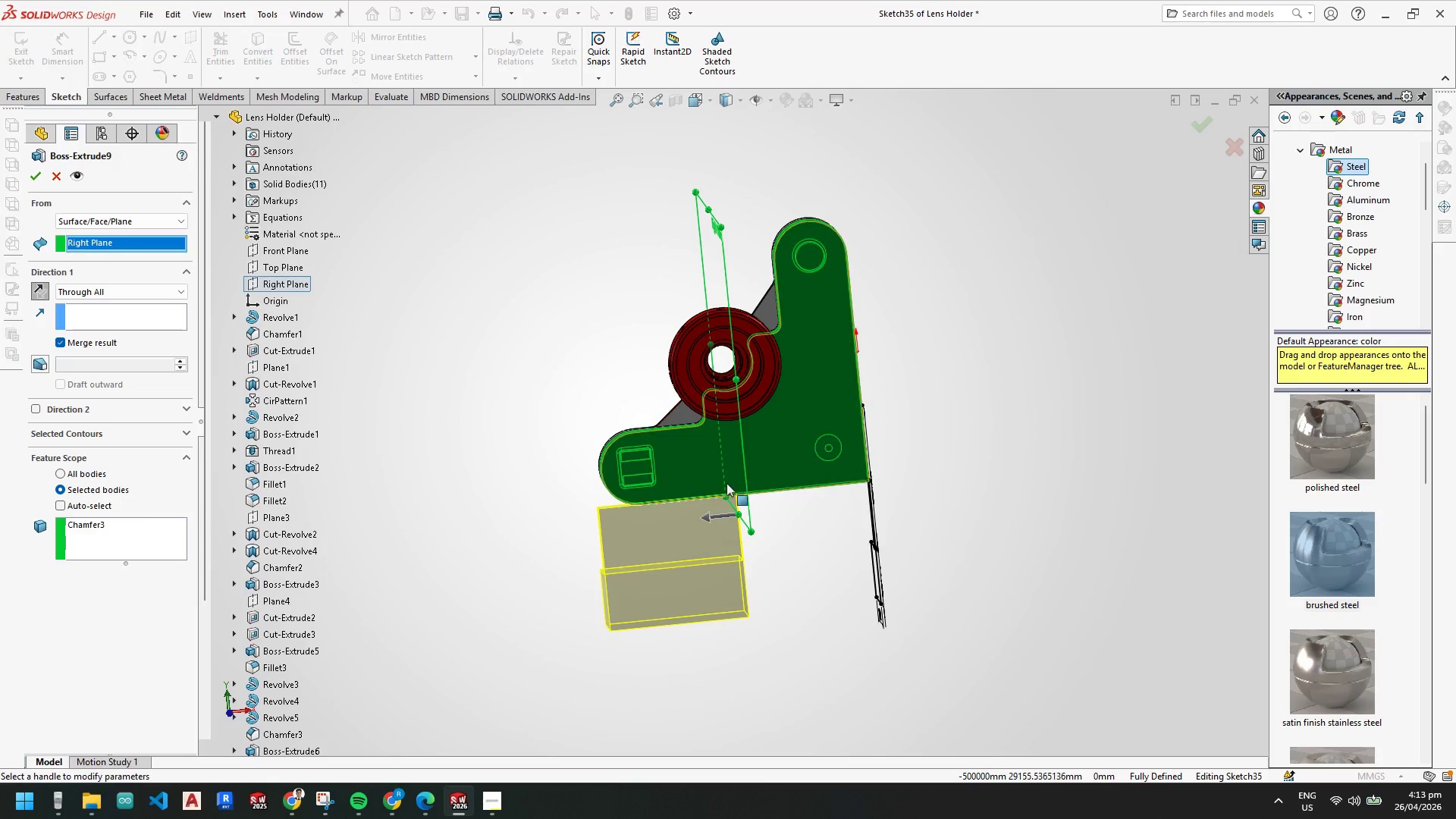 
scroll: coordinate [635, 491], scroll_direction: down, amount: 1.0
 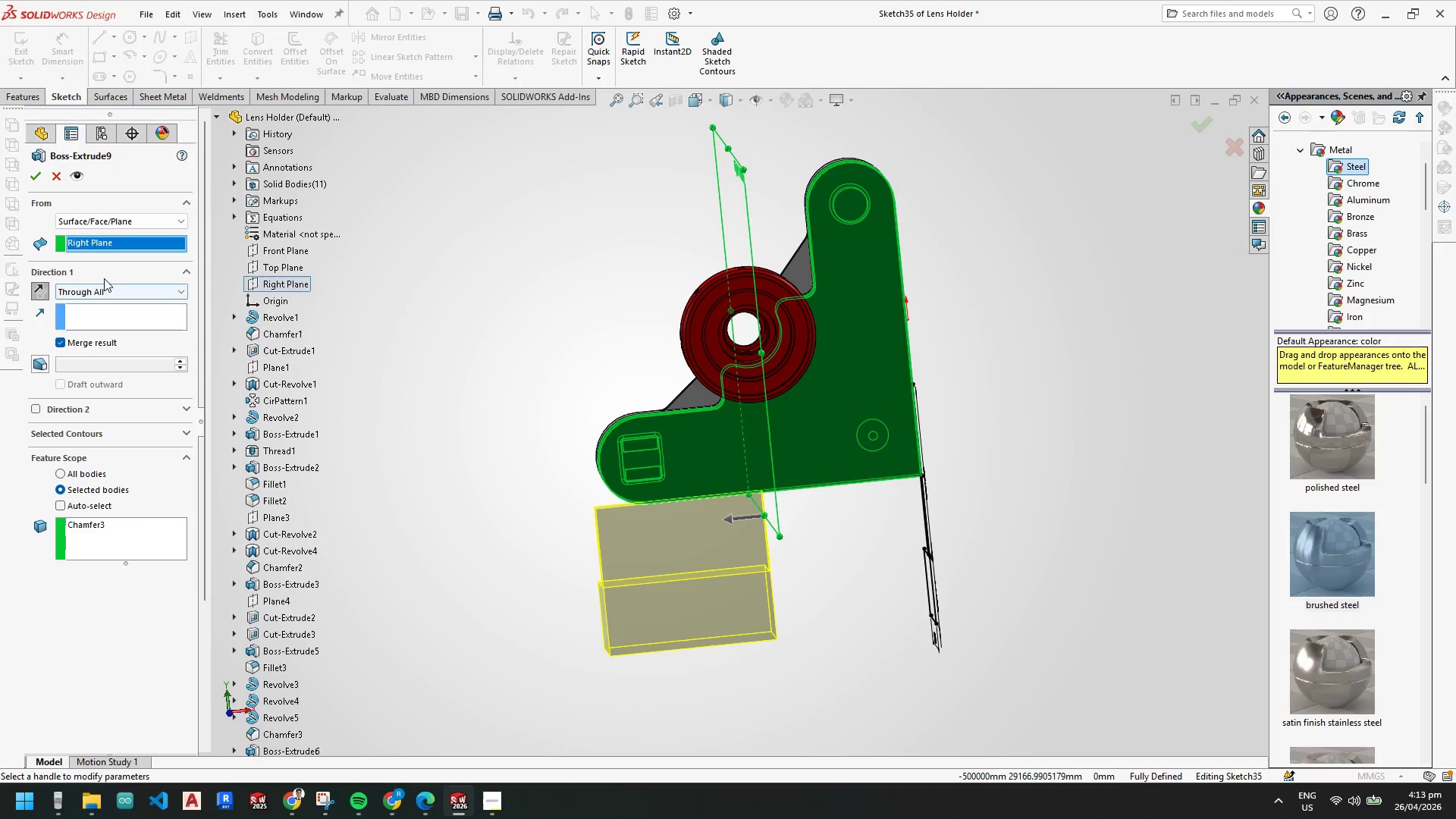 
left_click([104, 287])
 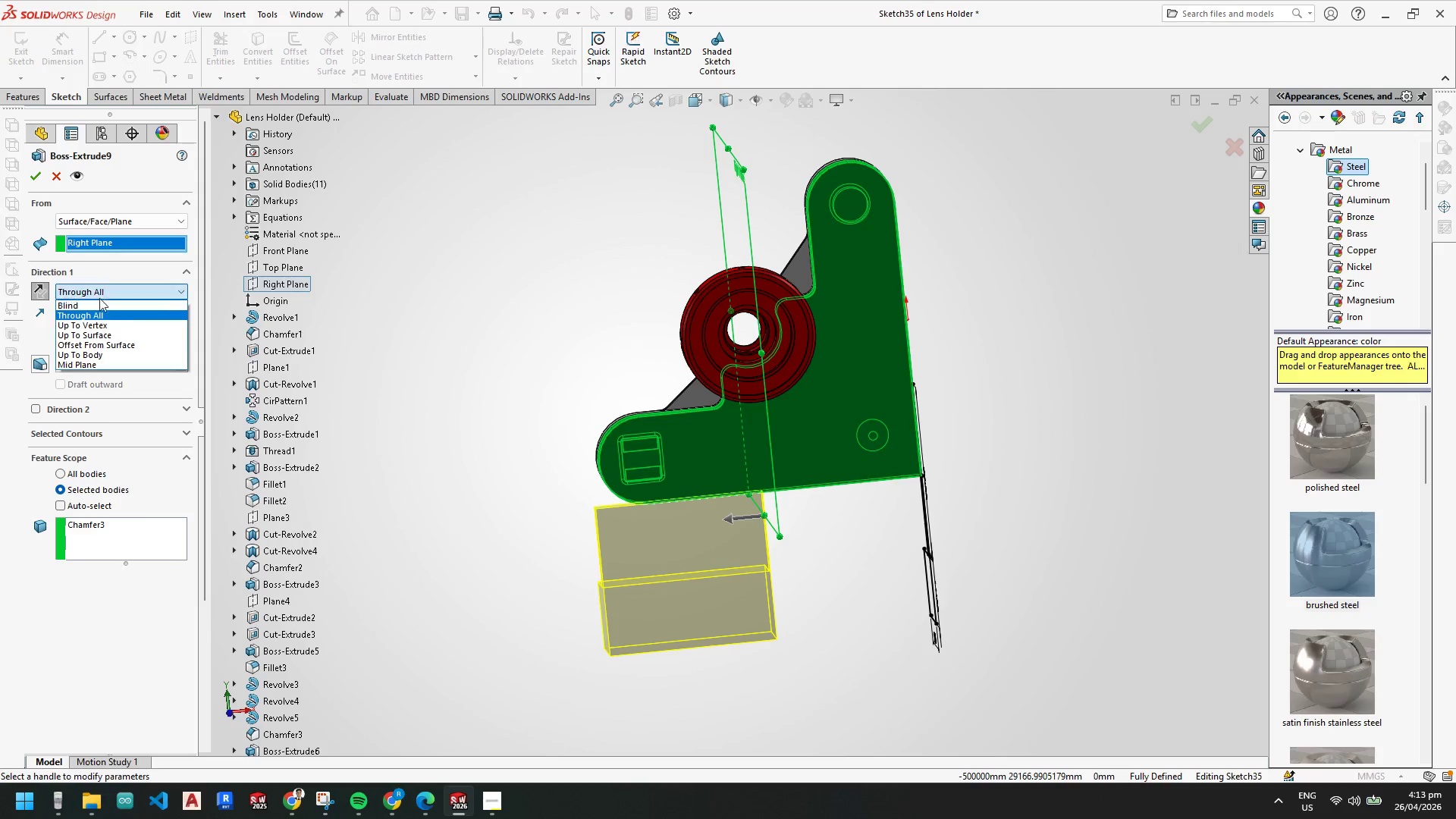 
mouse_move([110, 303])
 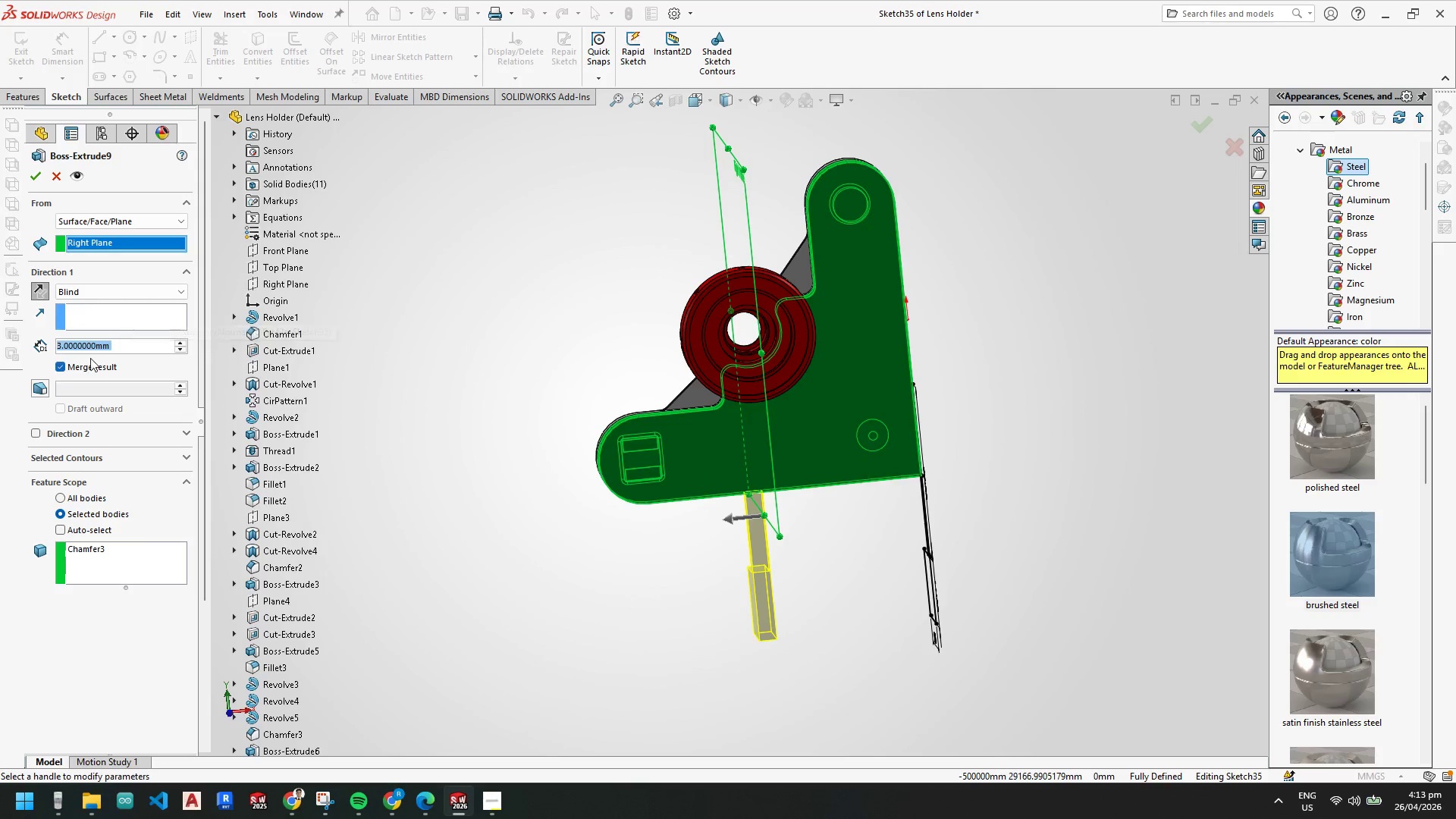 
wait(5.39)
 